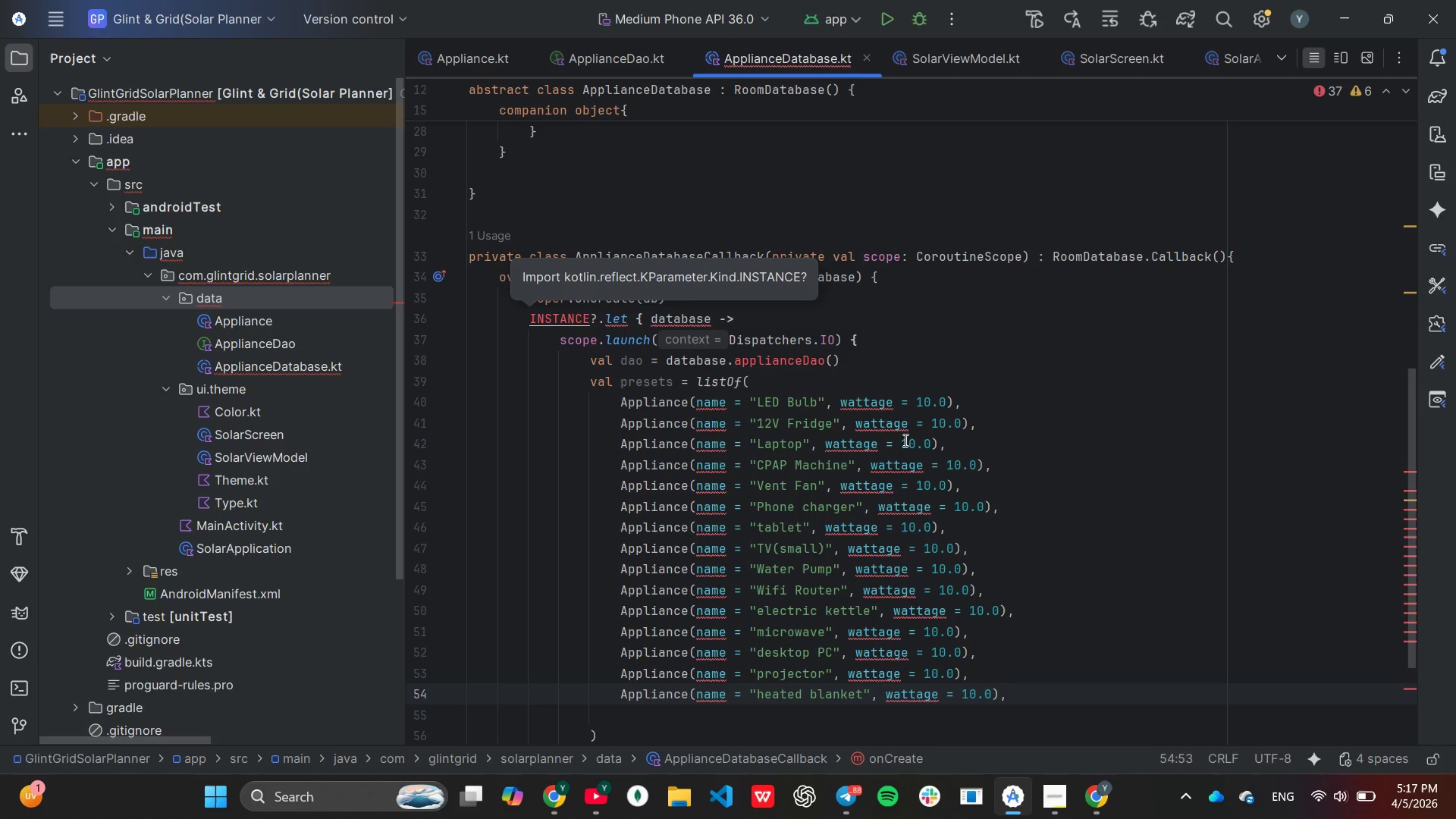 
left_click([946, 430])
 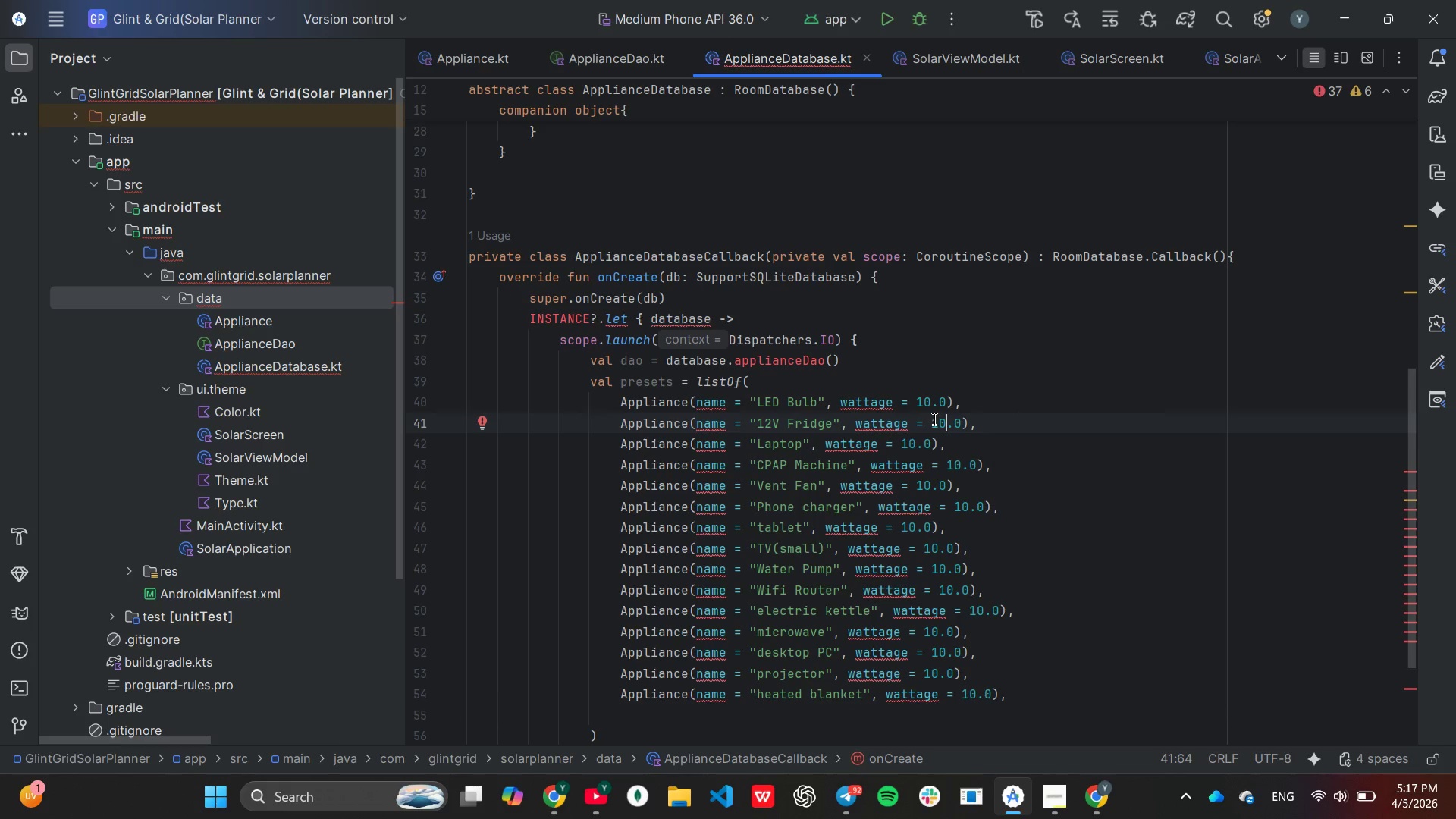 
left_click([934, 428])
 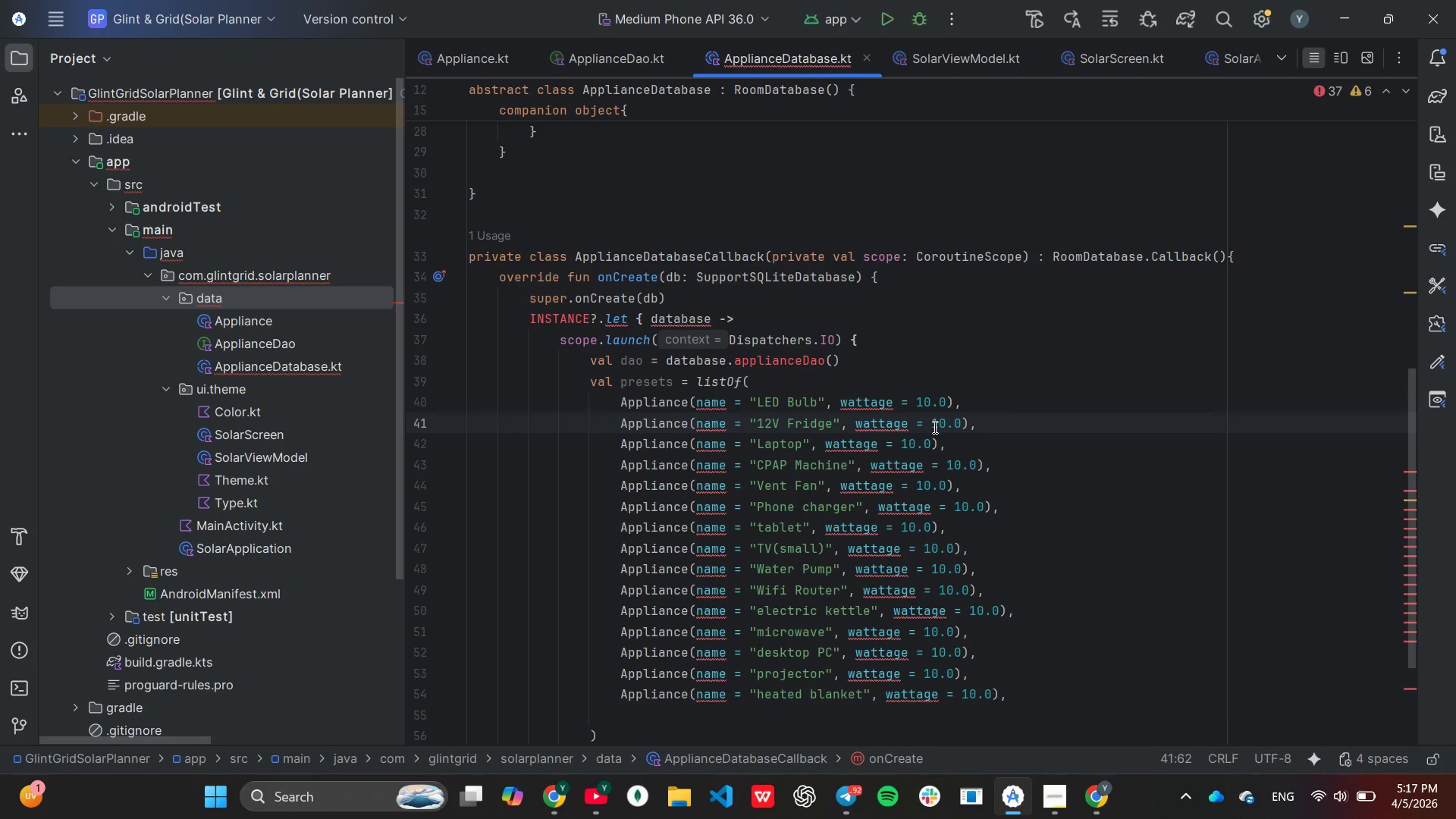 
key(ArrowRight)
 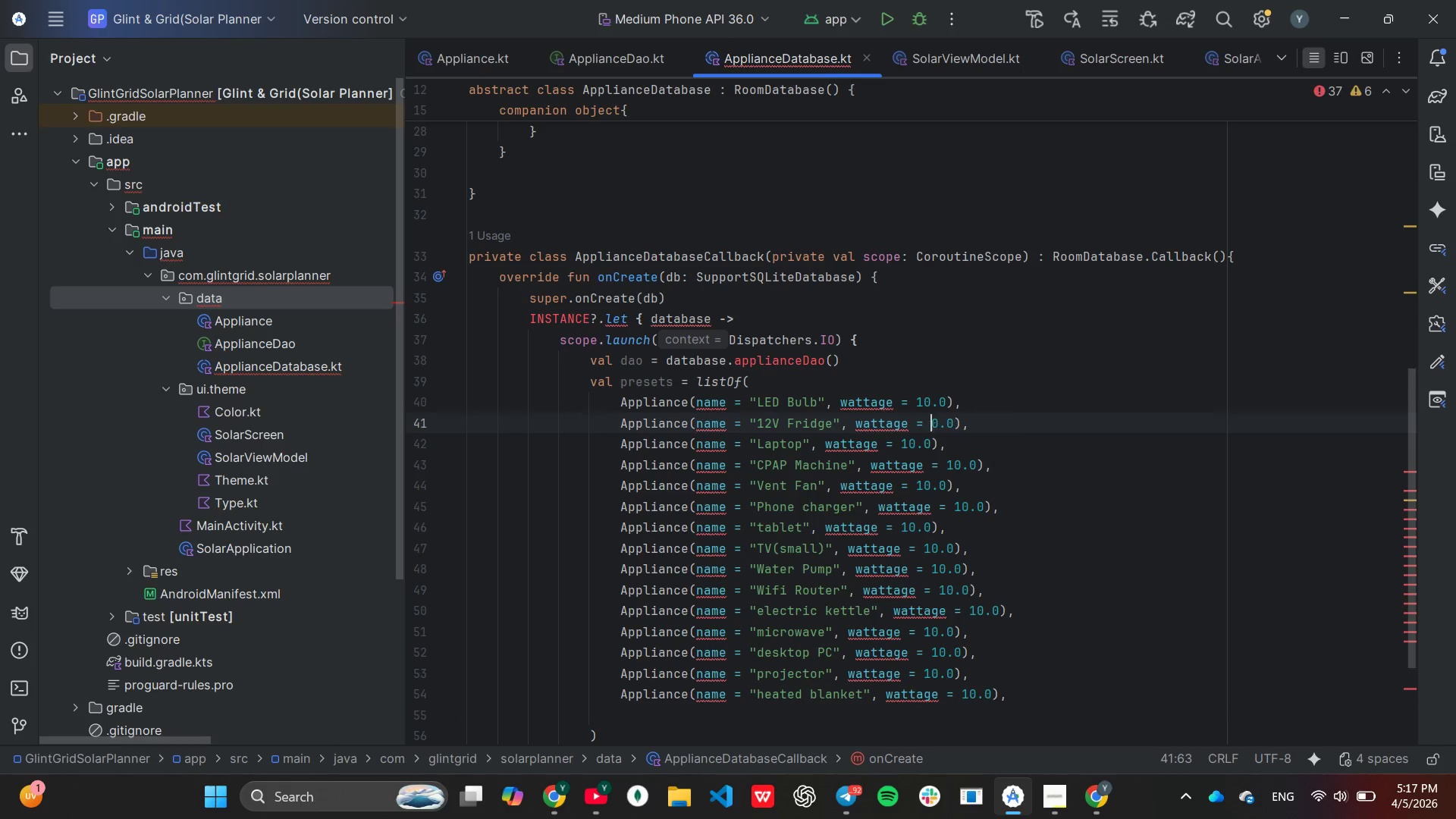 
key(Backspace)
 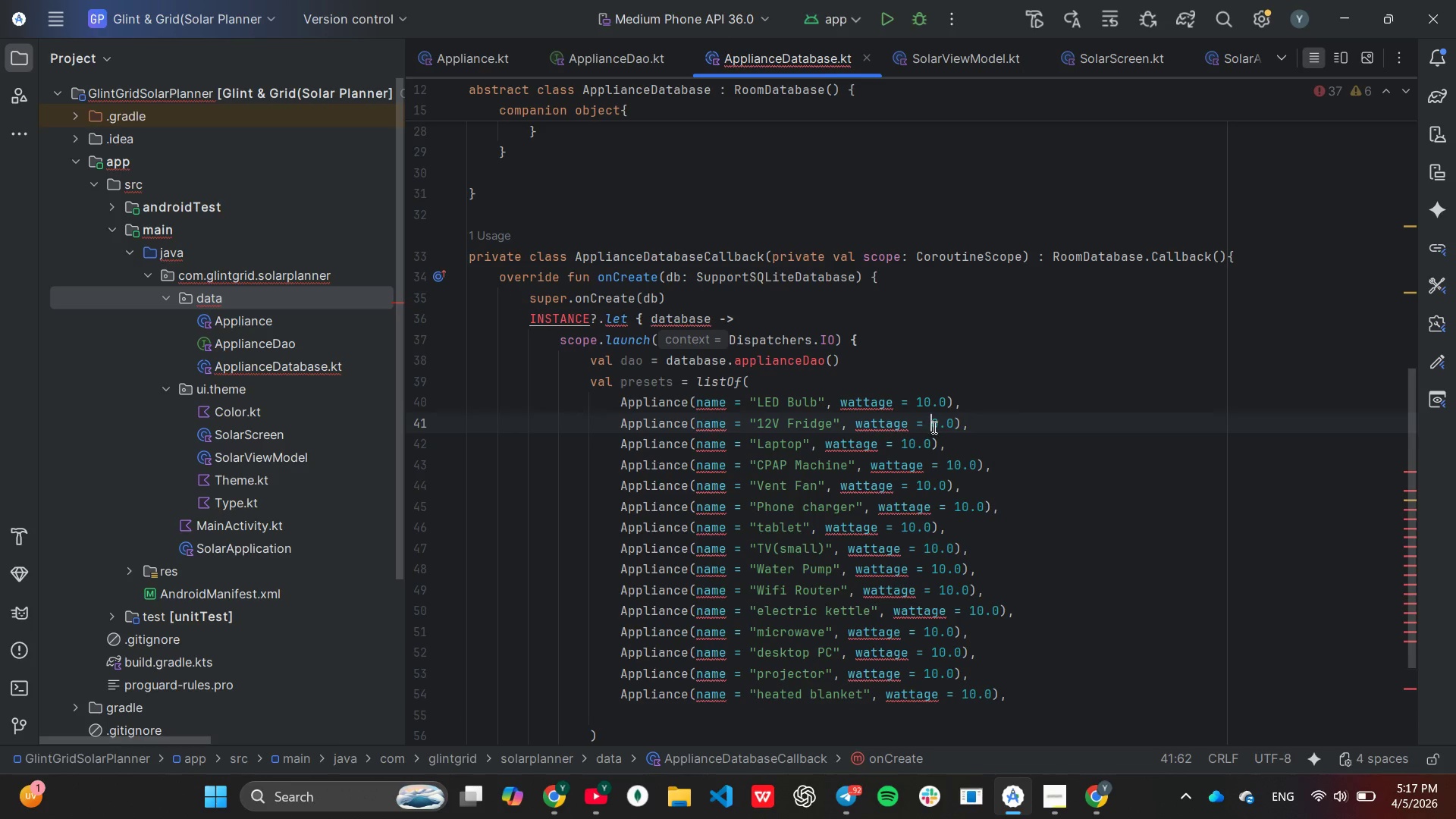 
key(5)
 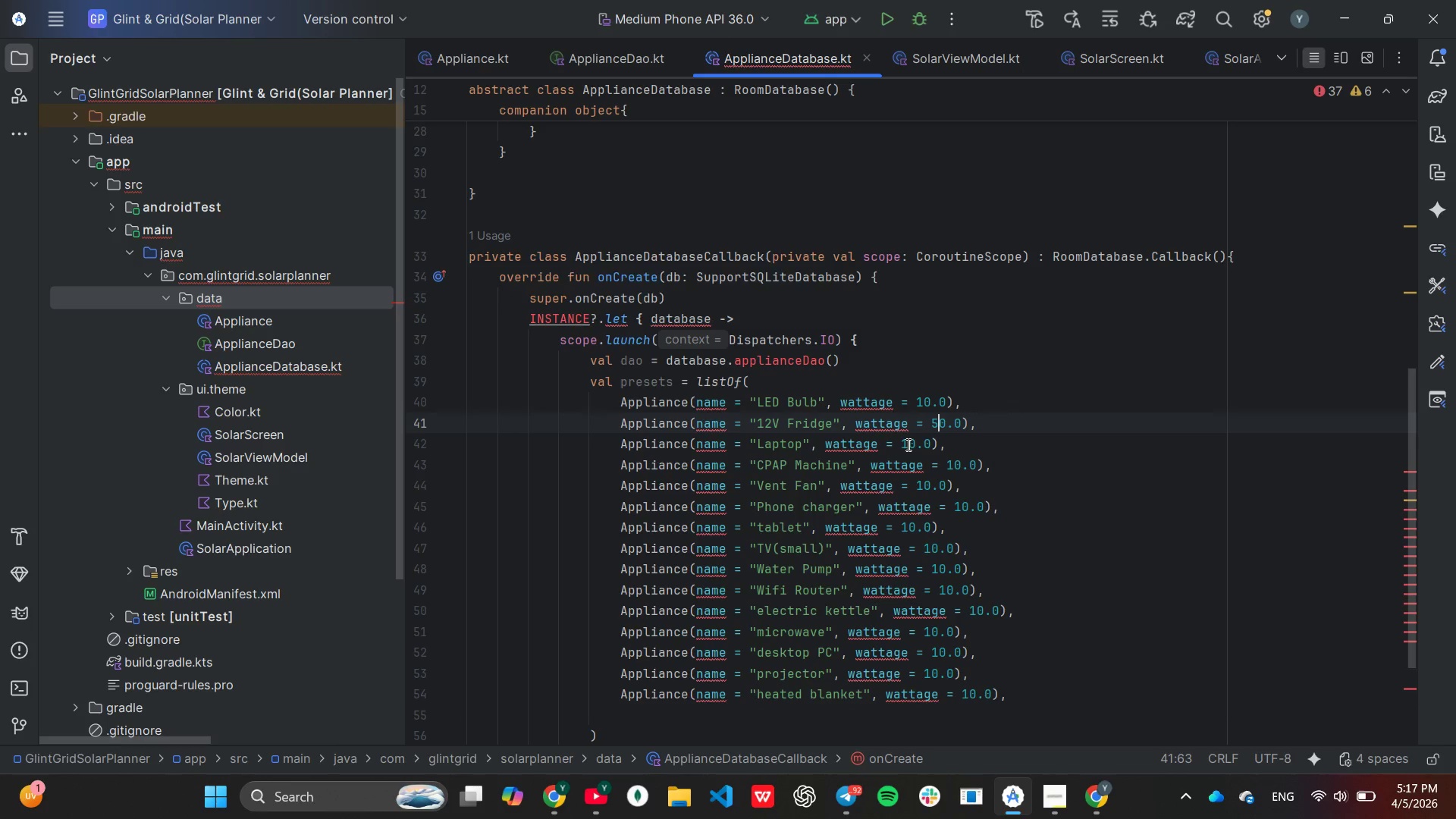 
left_click([907, 444])
 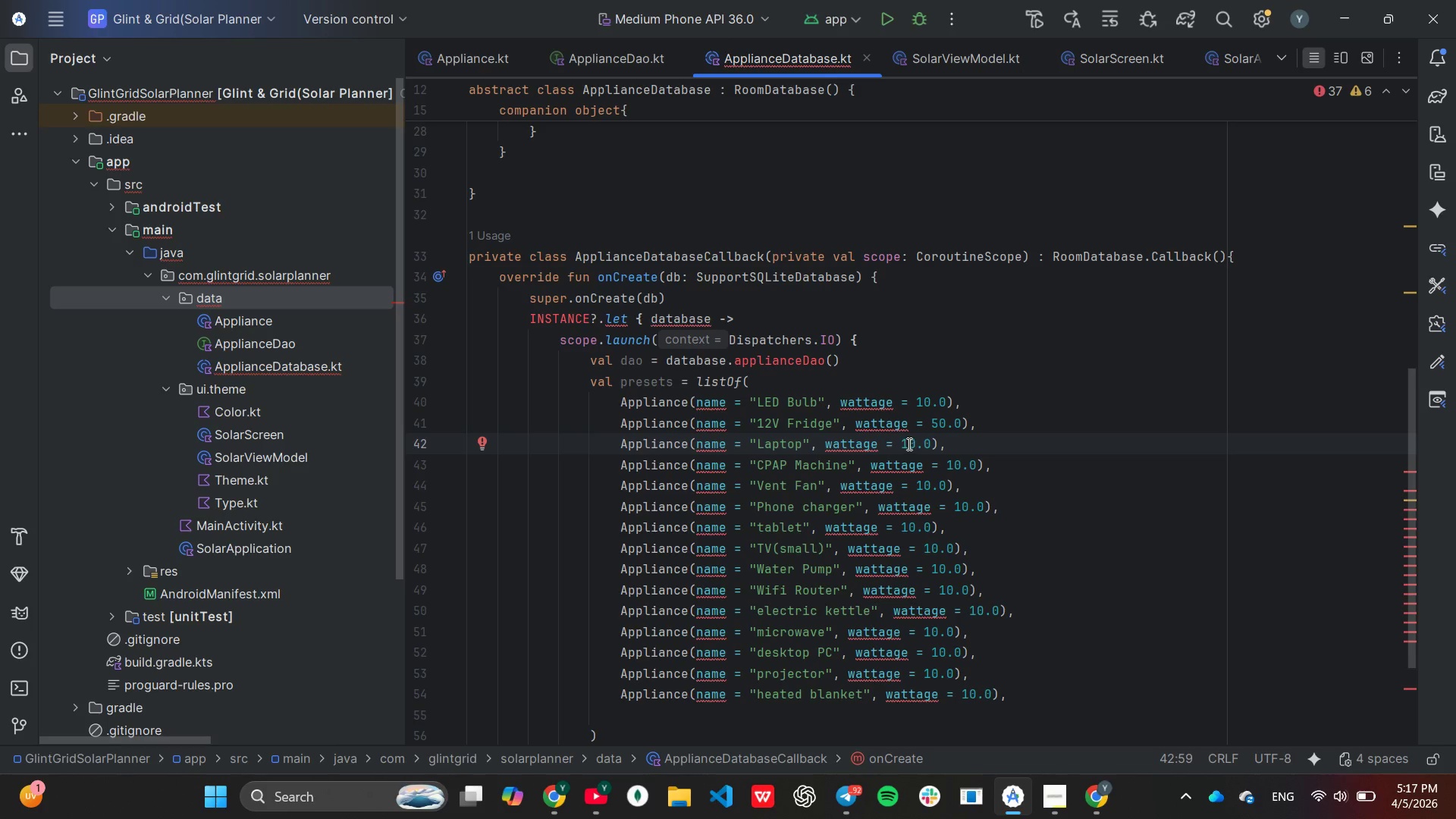 
key(ArrowRight)
 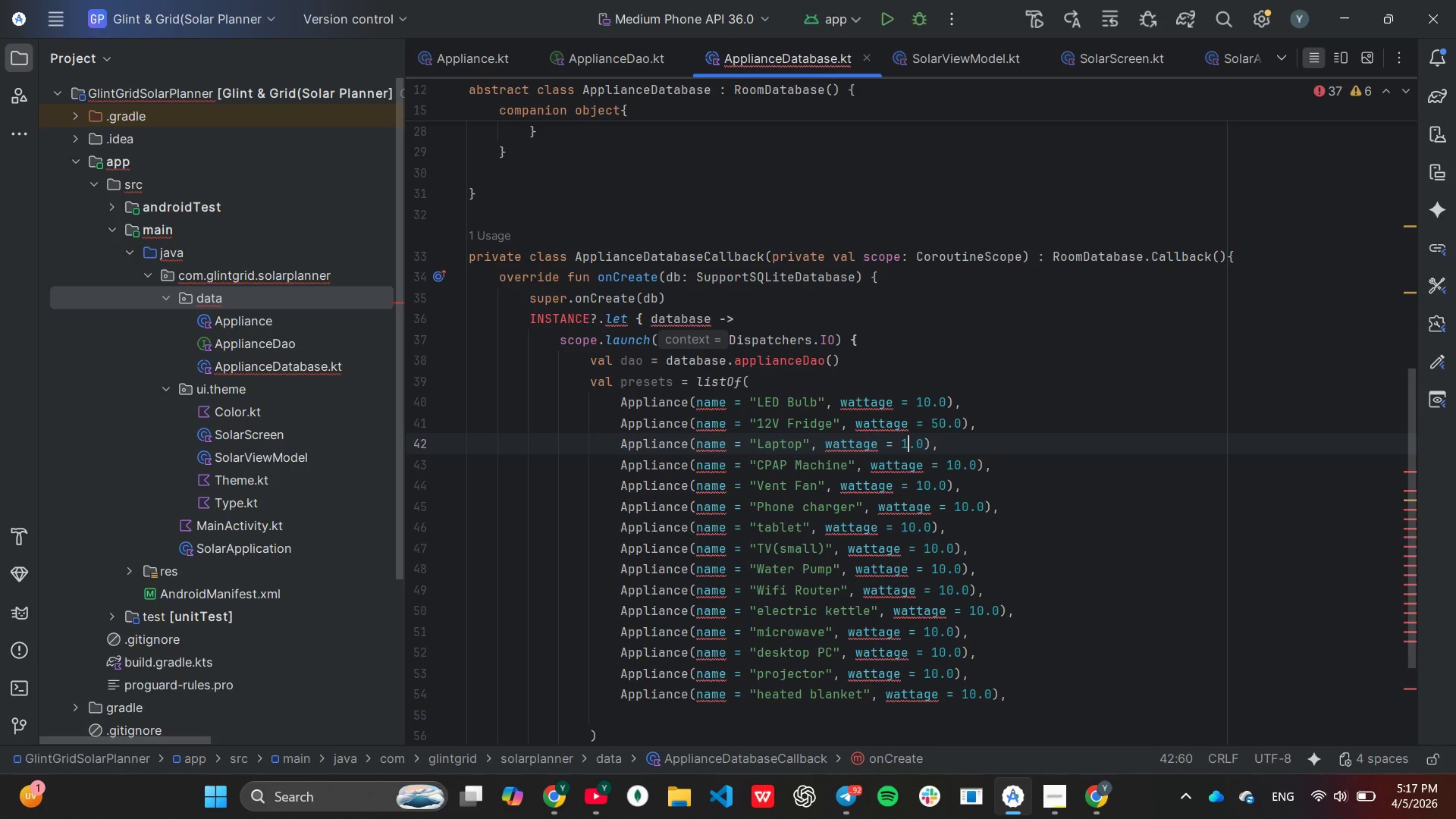 
key(Backspace)
key(Backspace)
type(65)
 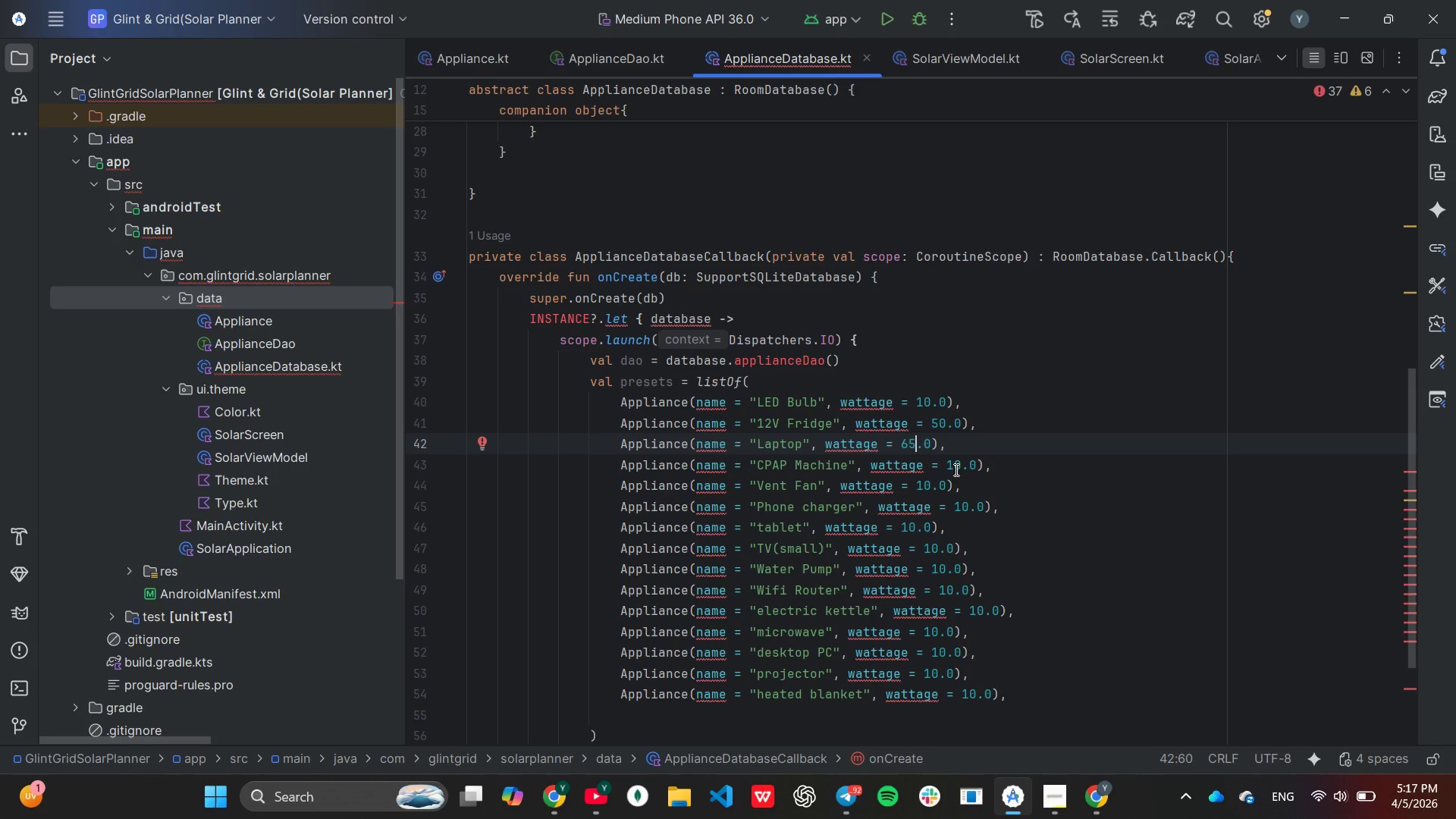 
left_click([959, 465])
 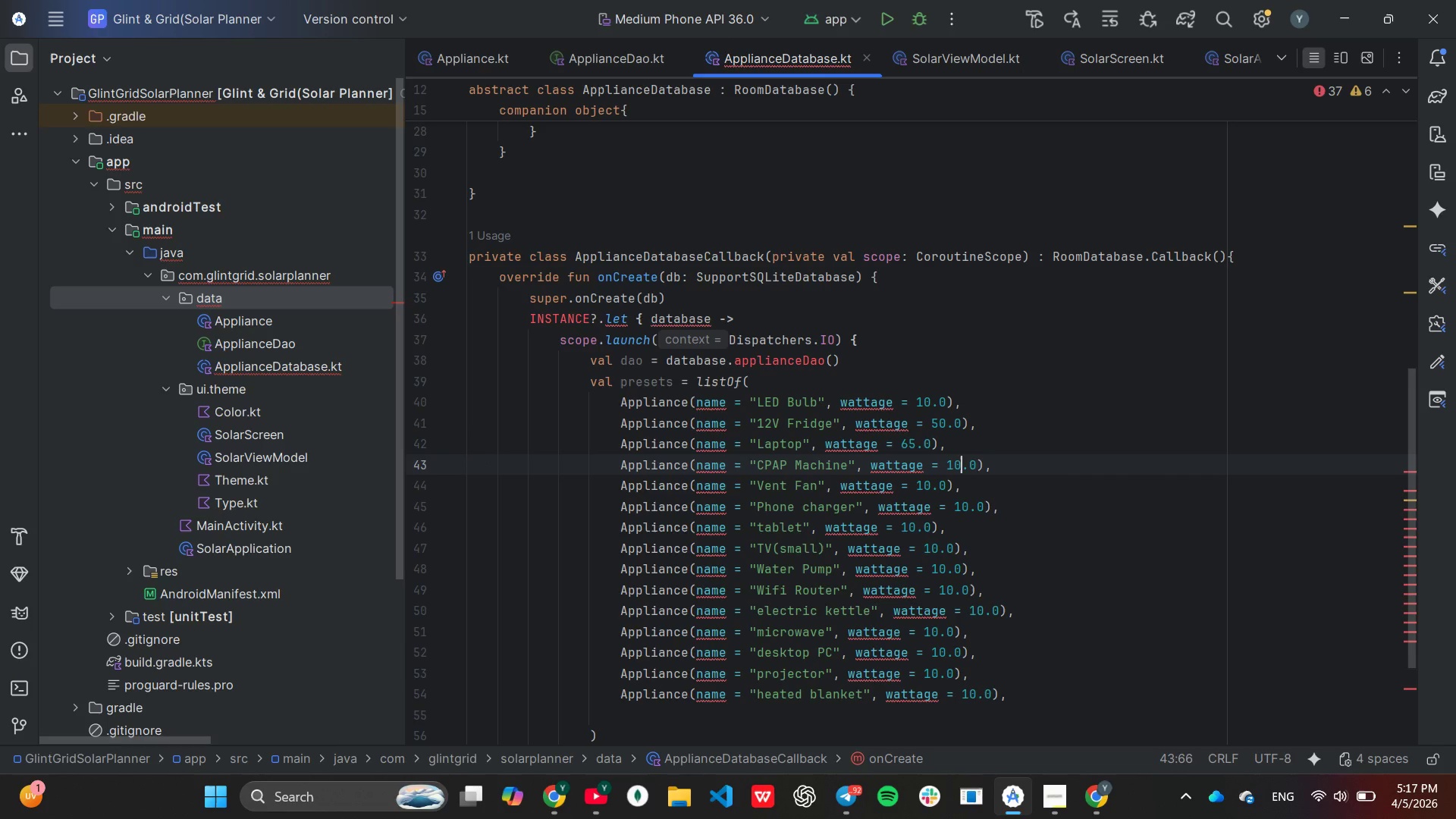 
key(Backspace)
key(Backspace)
type(40)
 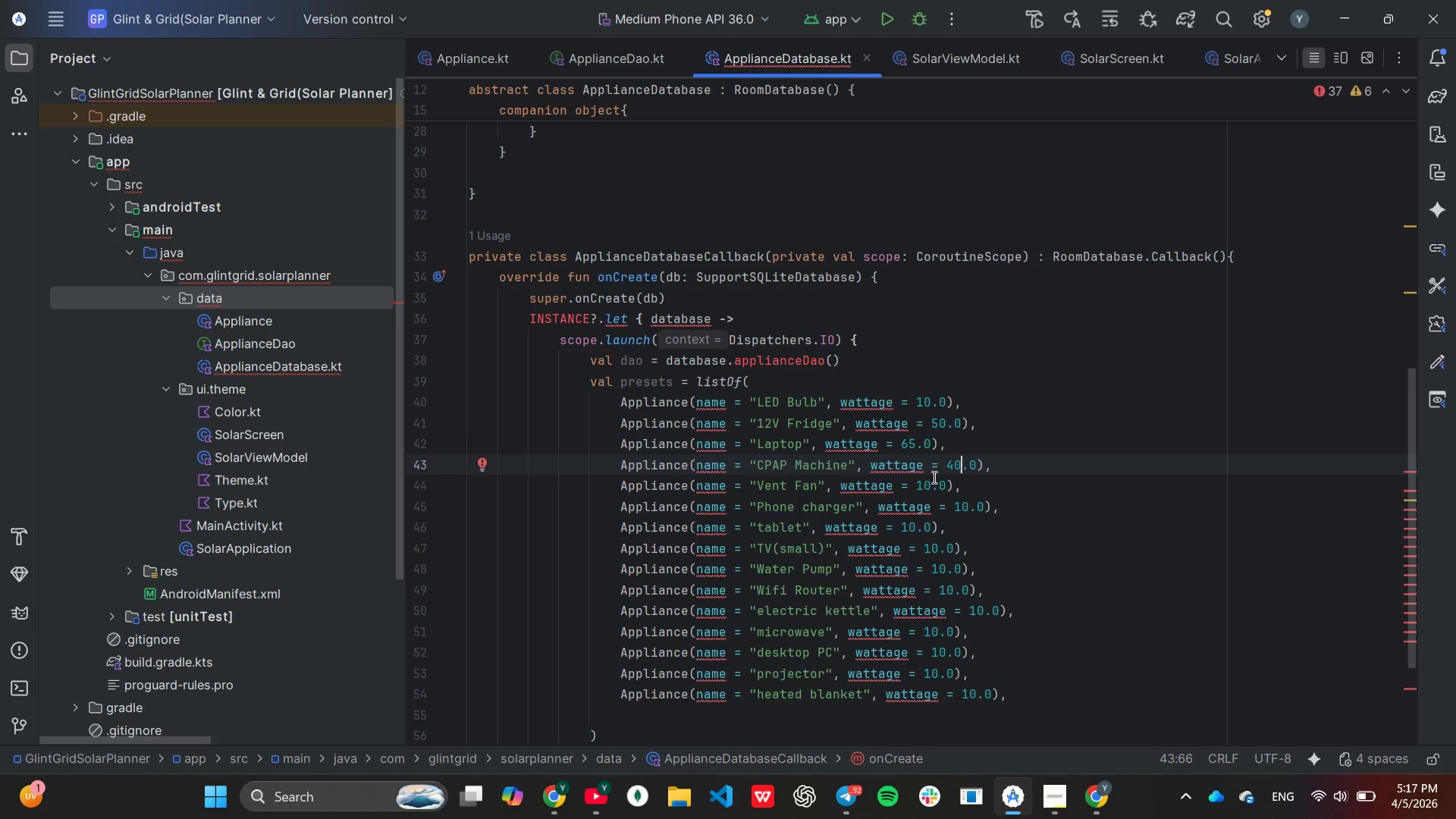 
left_click([933, 477])
 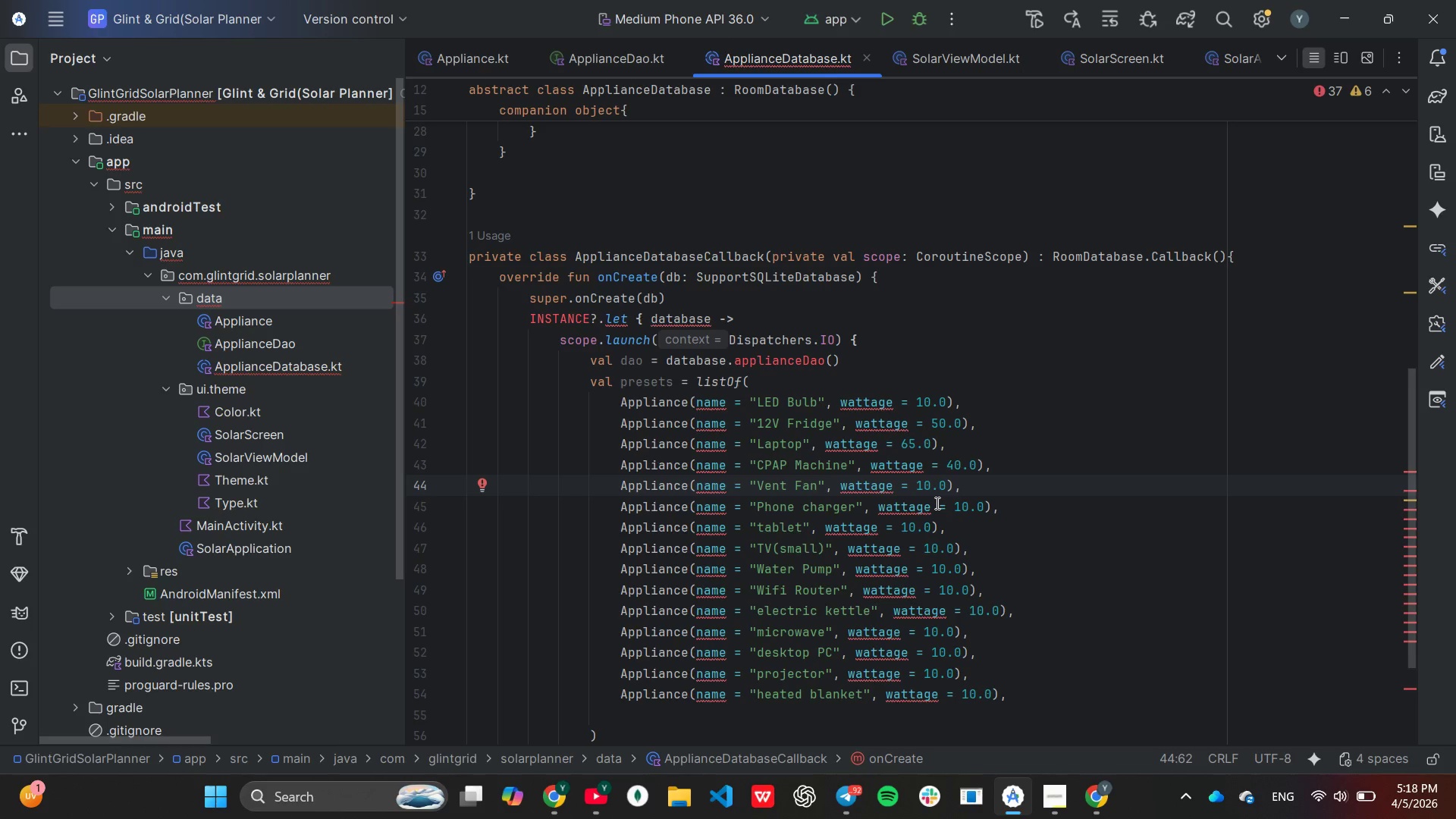 
wait(12.03)
 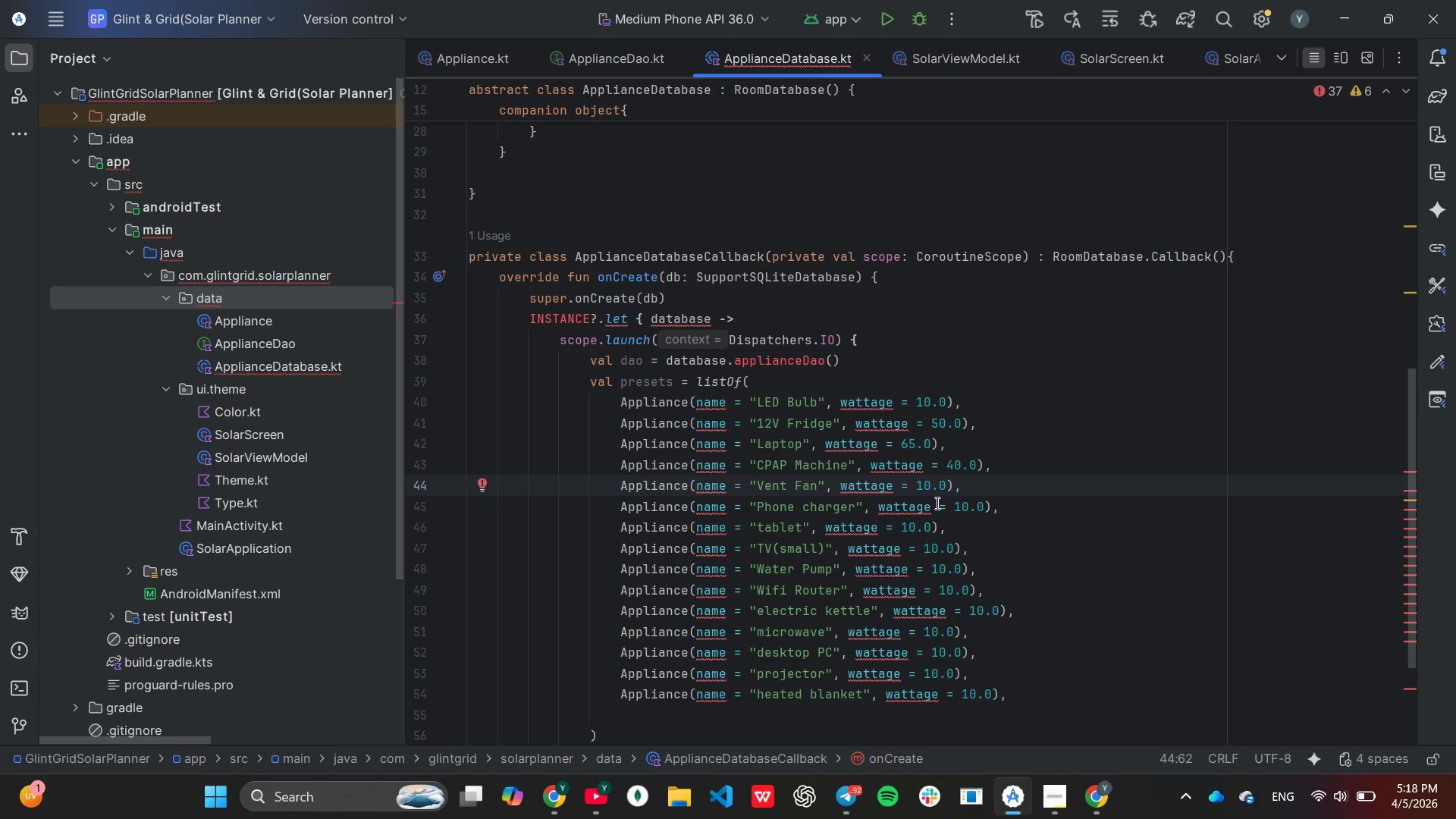 
key(Backspace)
key(Backspace)
type(25)
 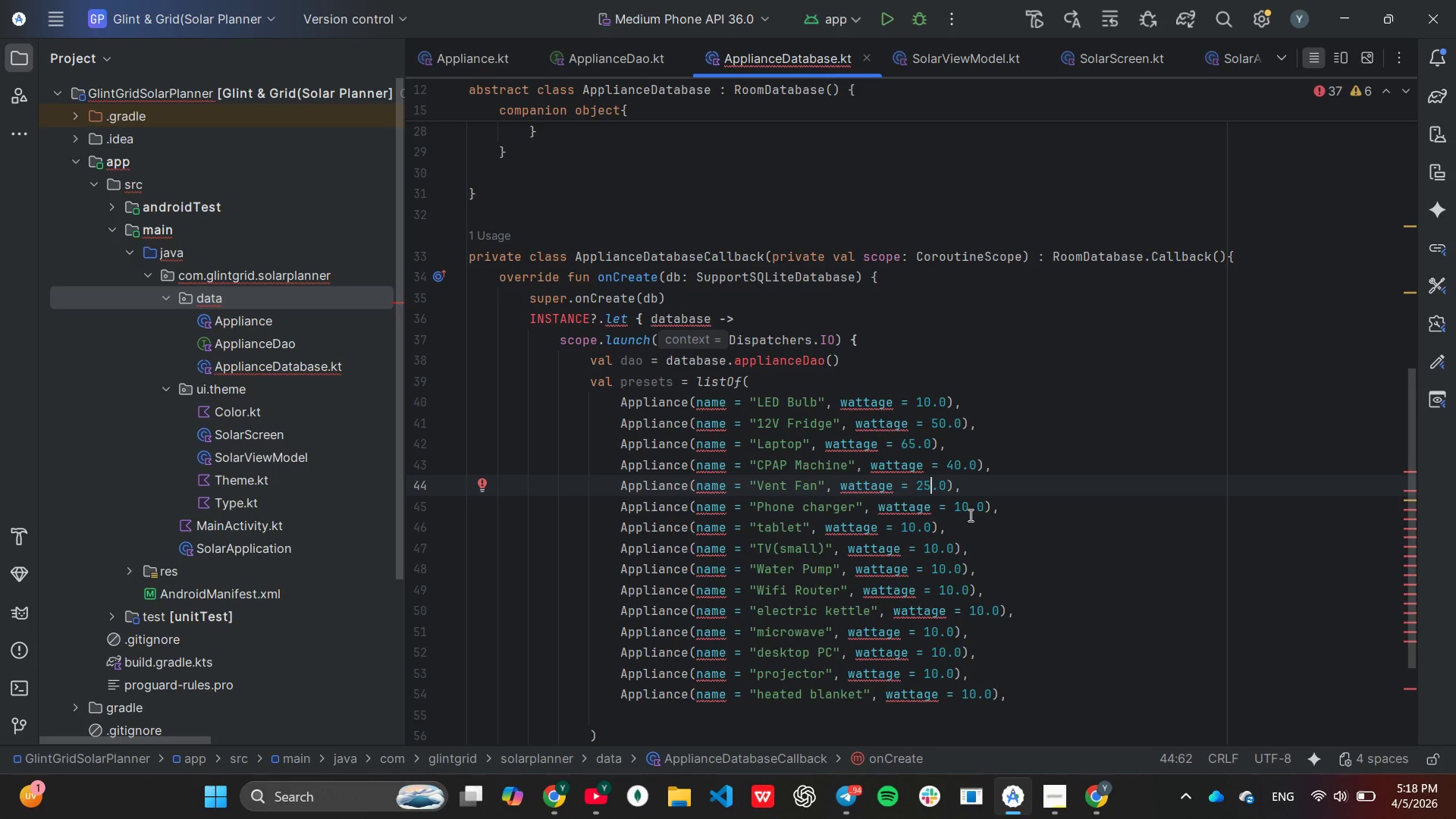 
left_click([968, 514])
 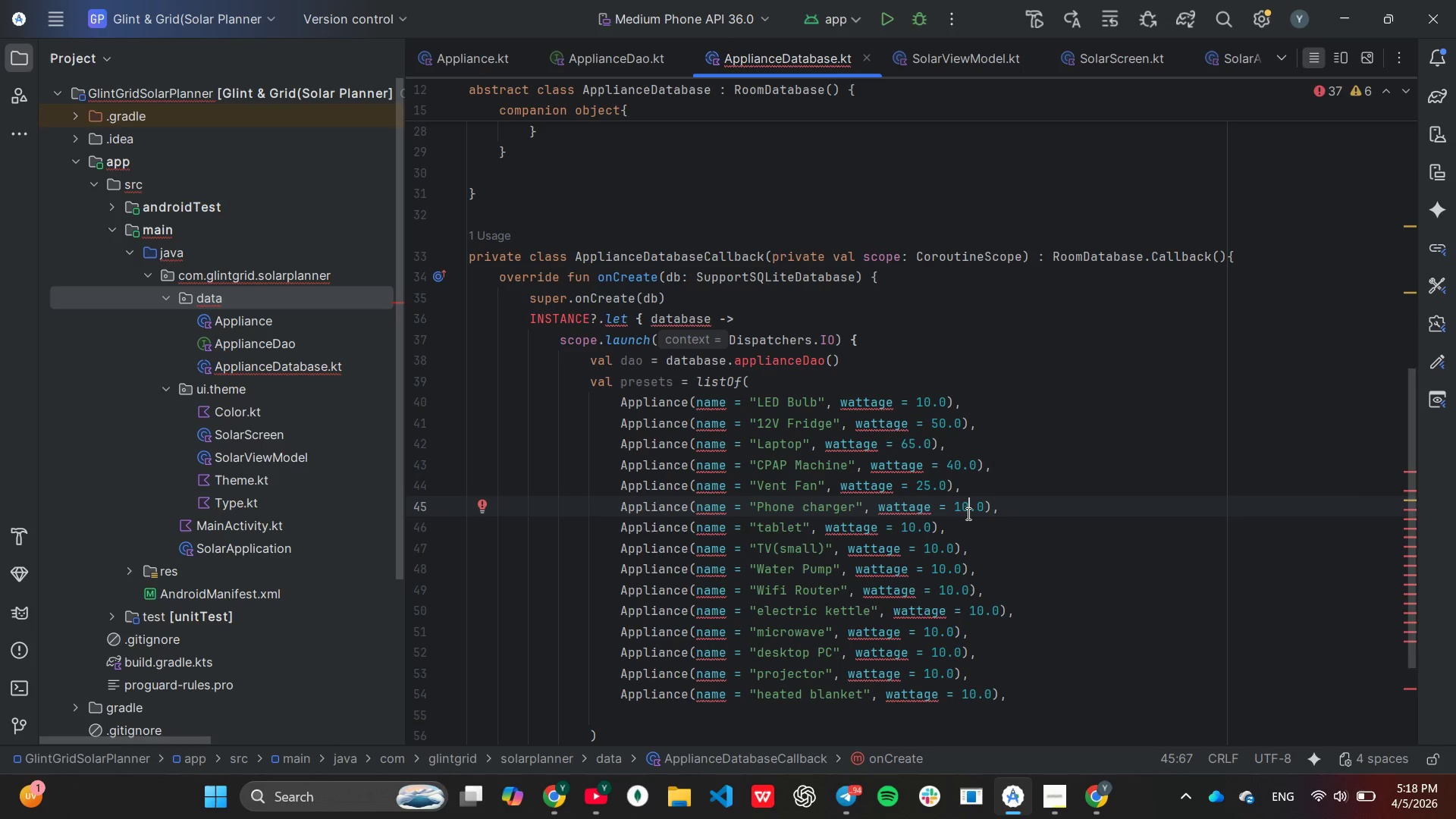 
key(Backspace)
key(Backspace)
type(15)
 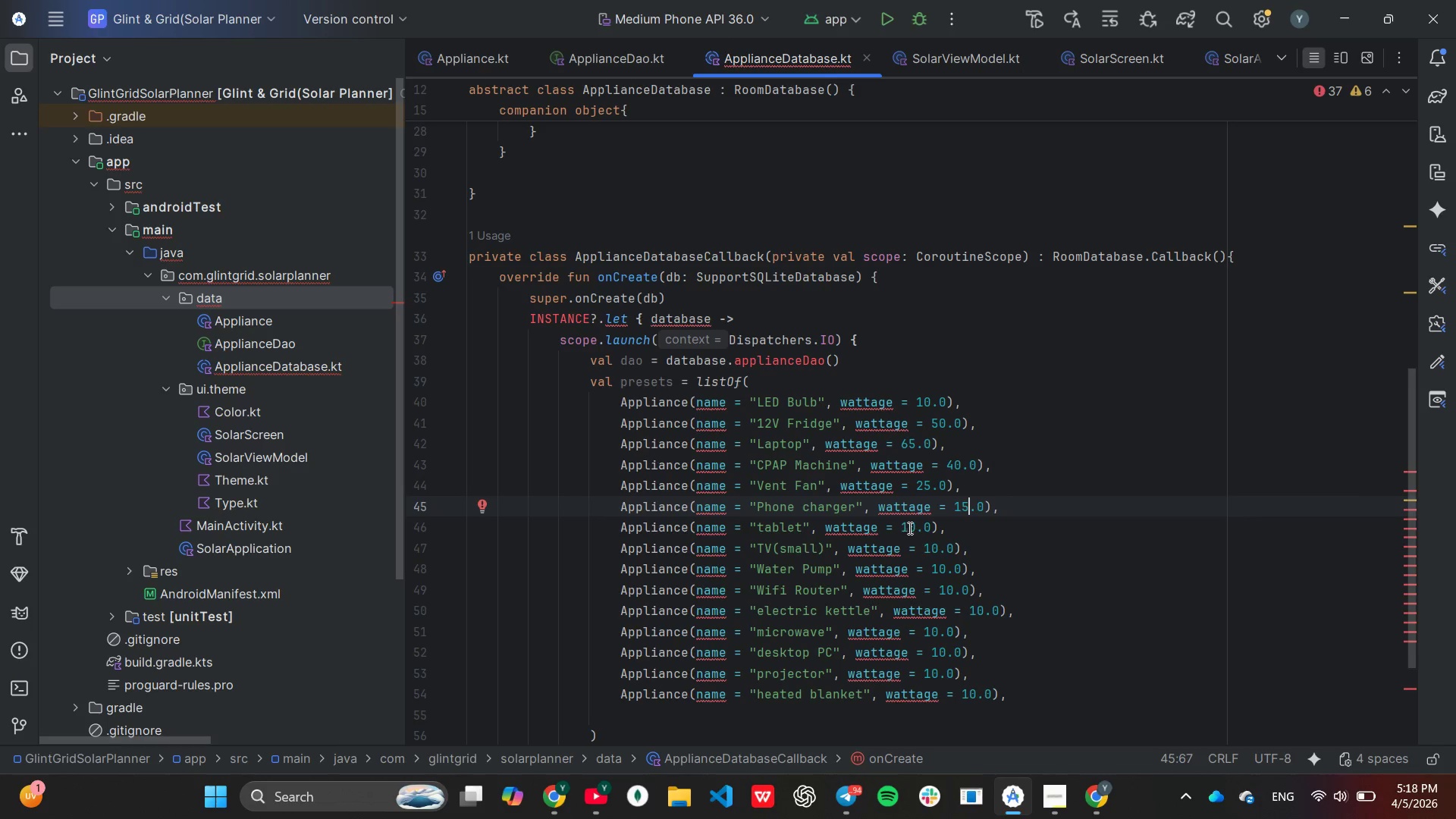 
left_click([909, 528])
 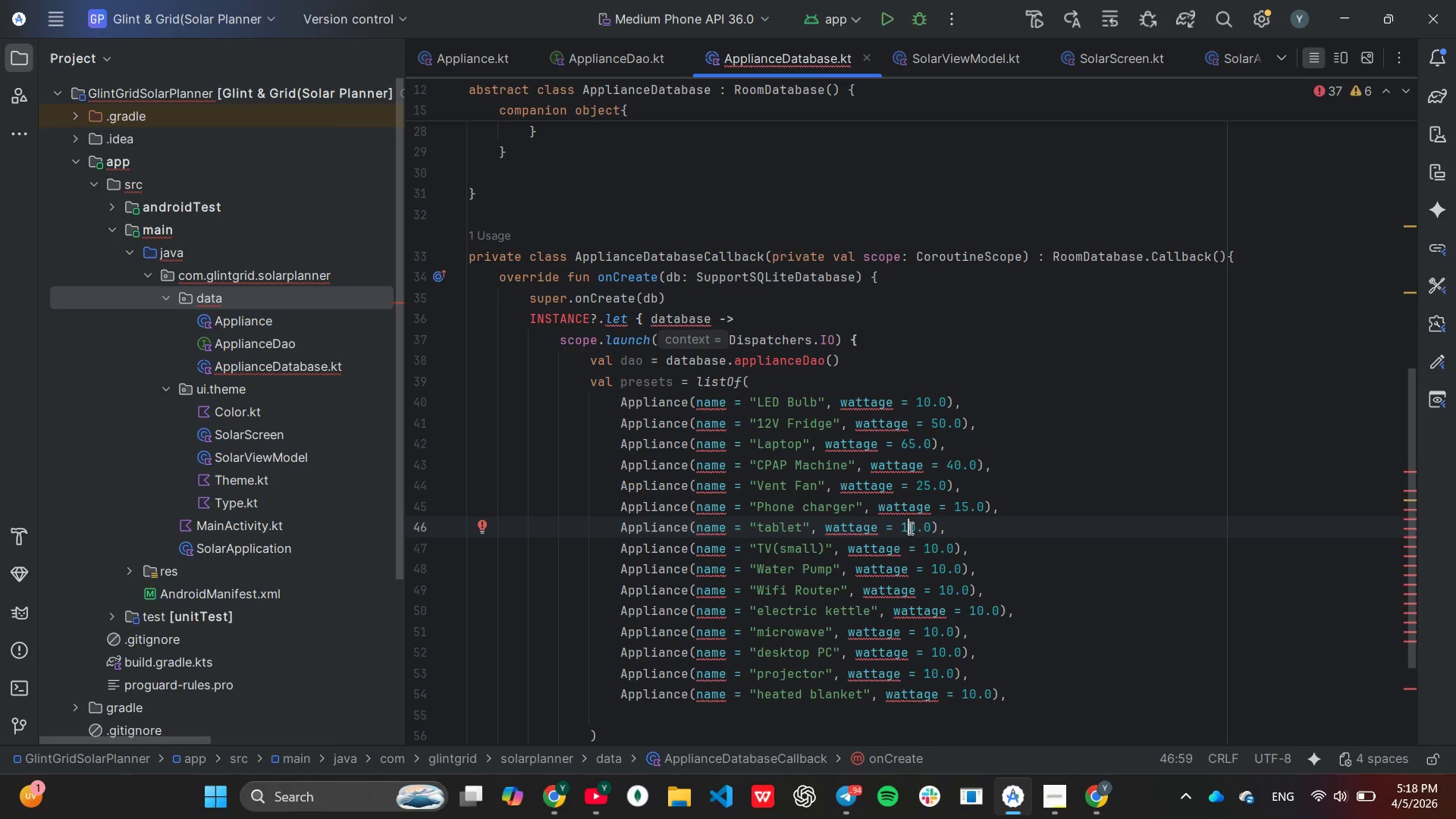 
key(Backspace)
 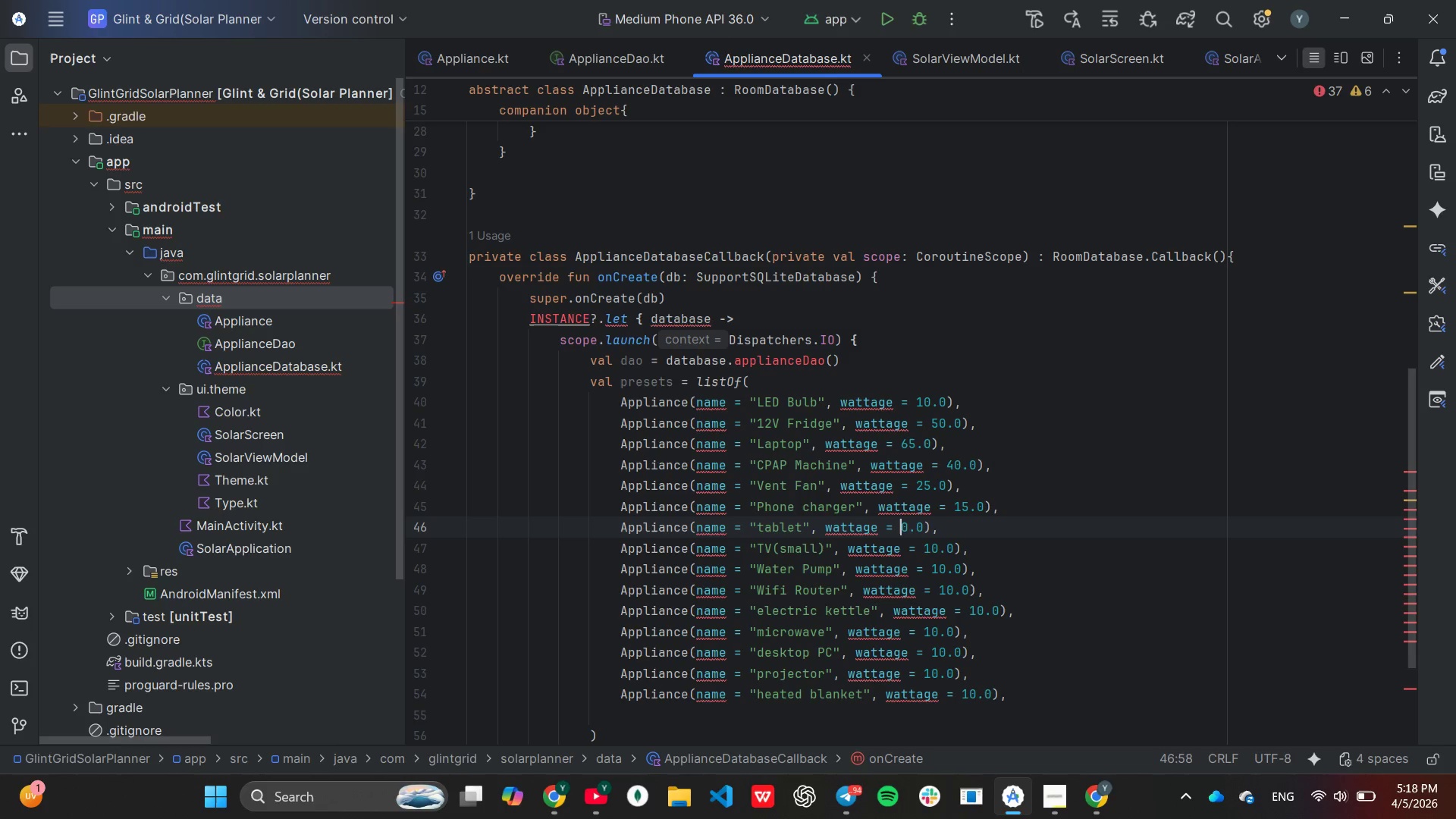 
key(3)
 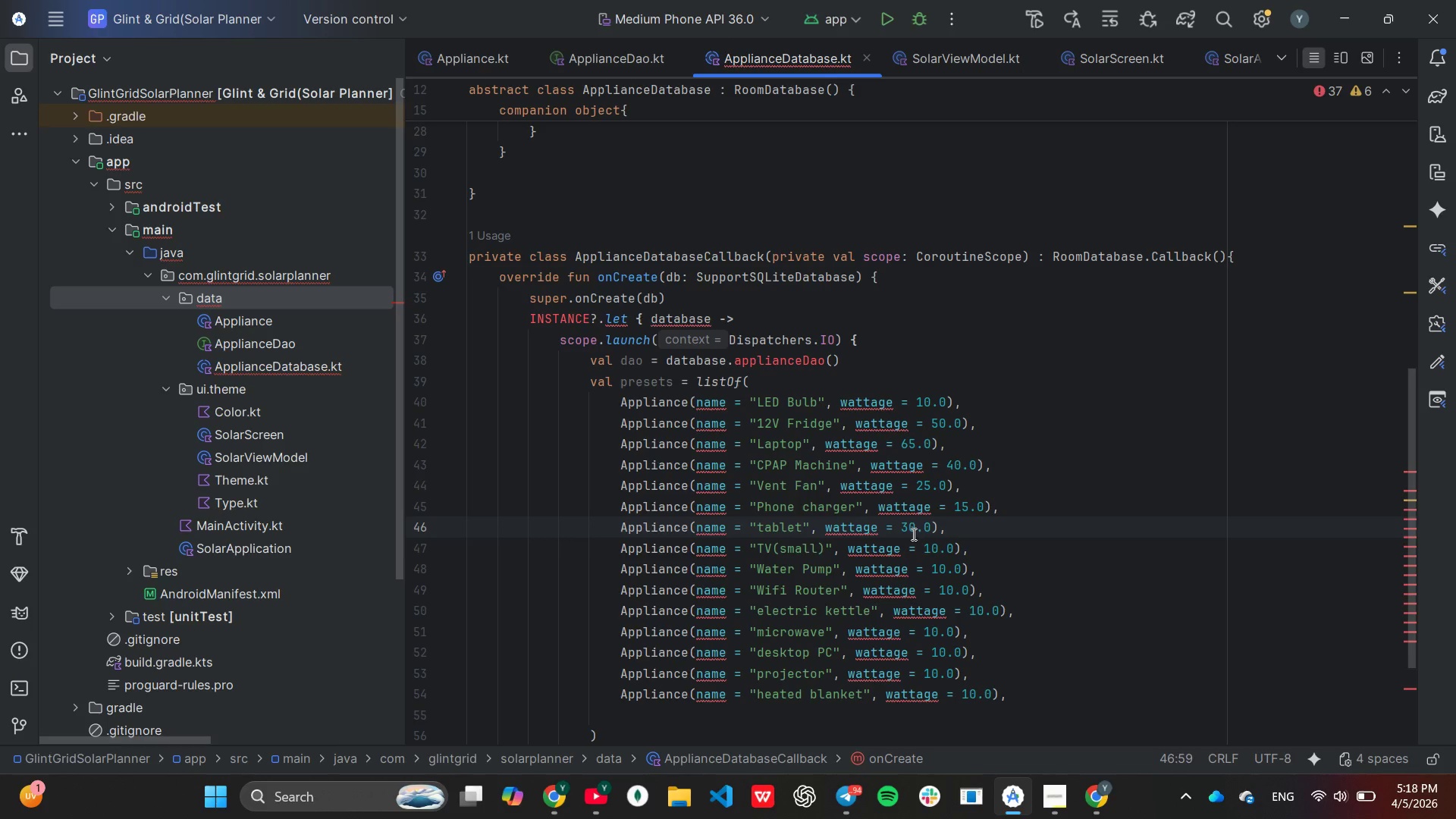 
left_click([930, 548])
 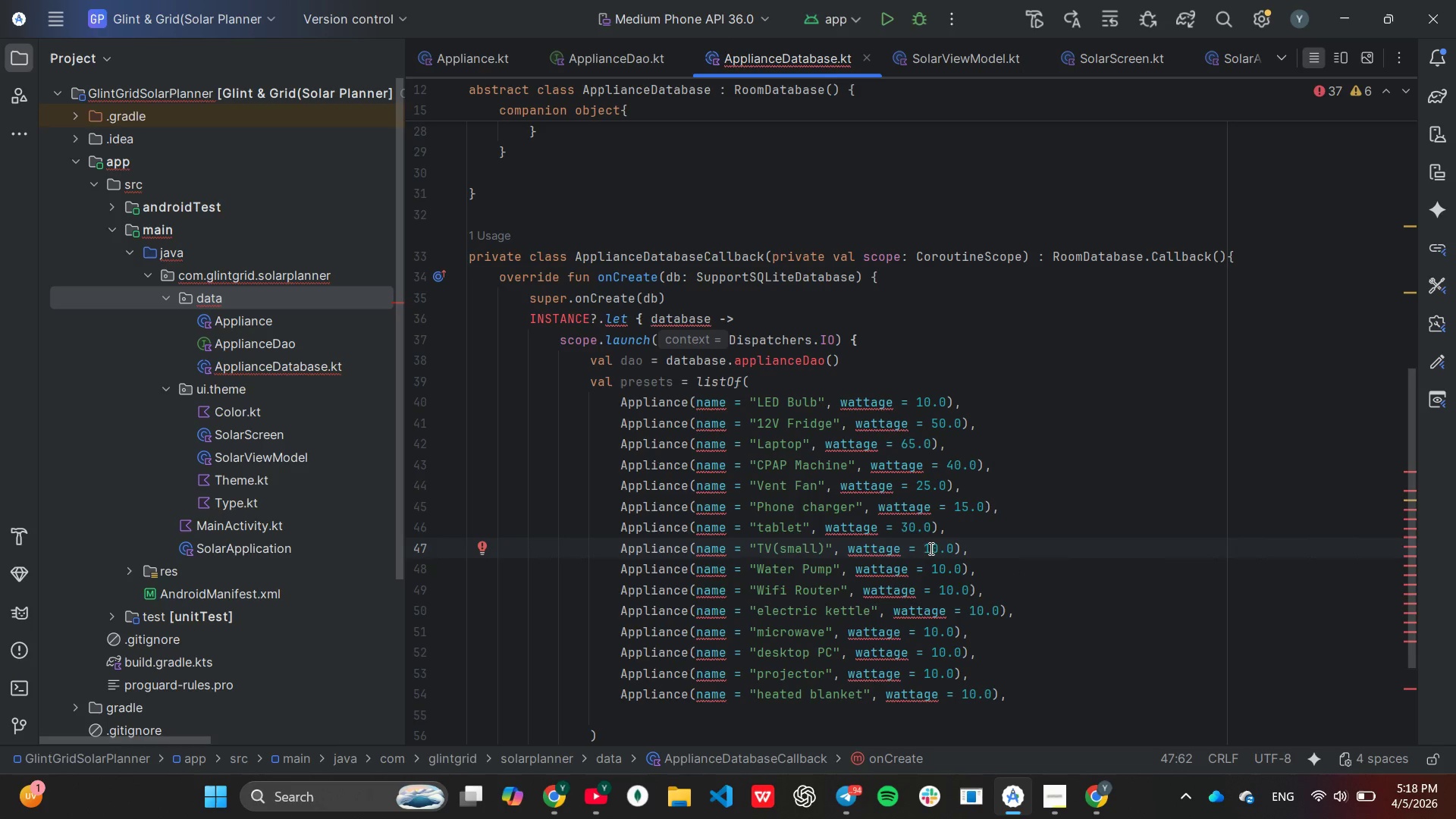 
key(Backspace)
 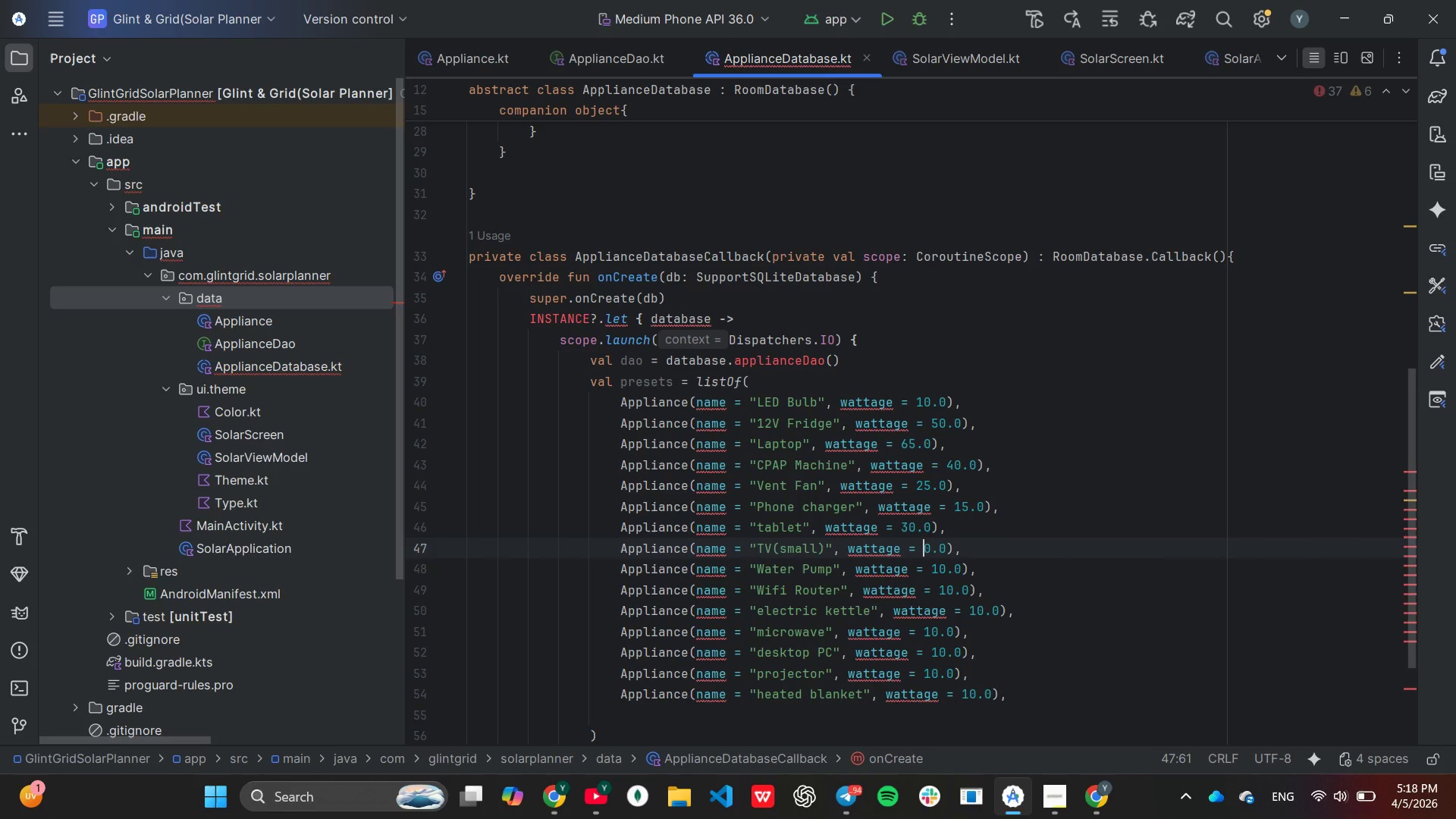 
key(8)
 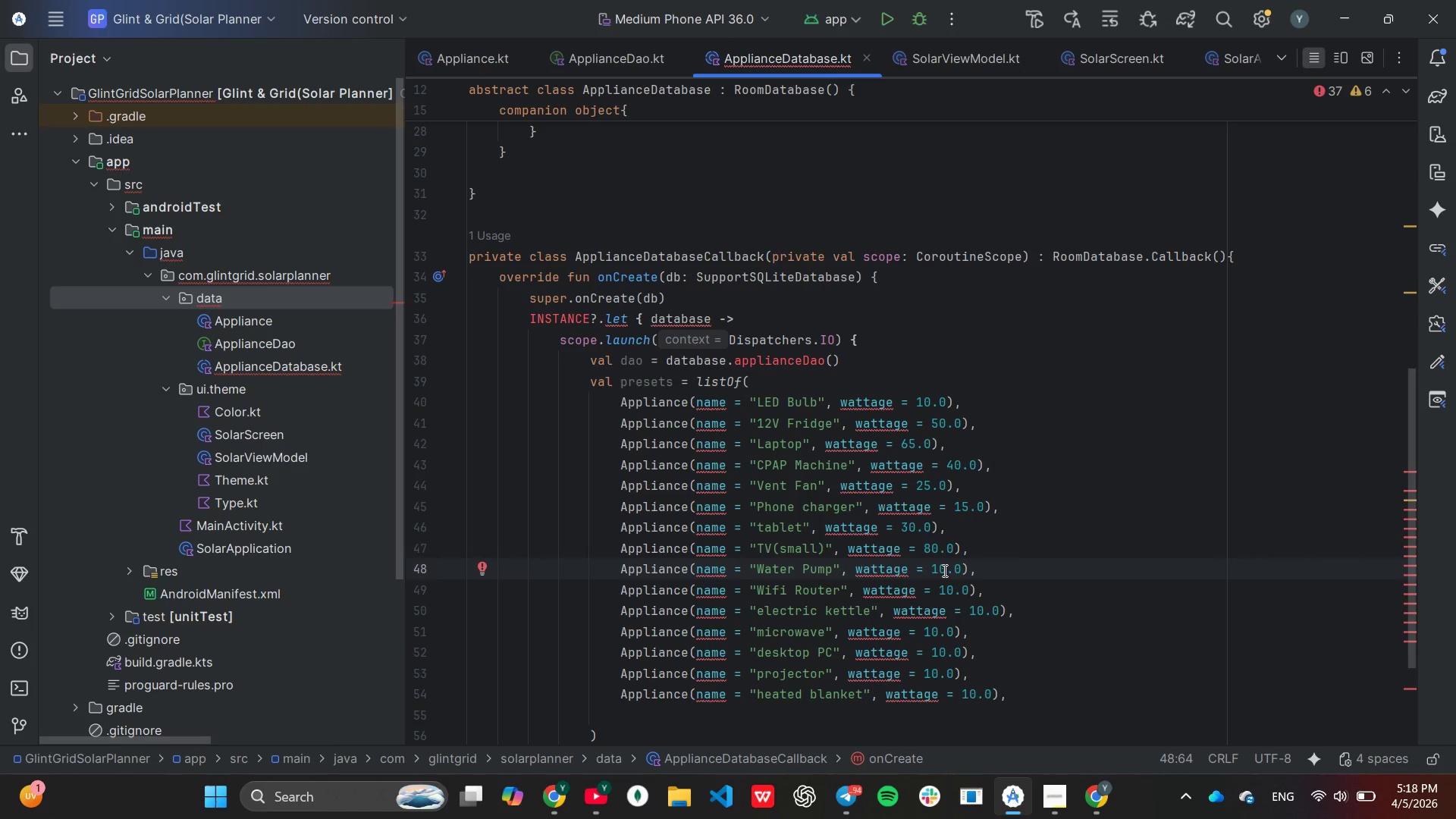 
key(0)
 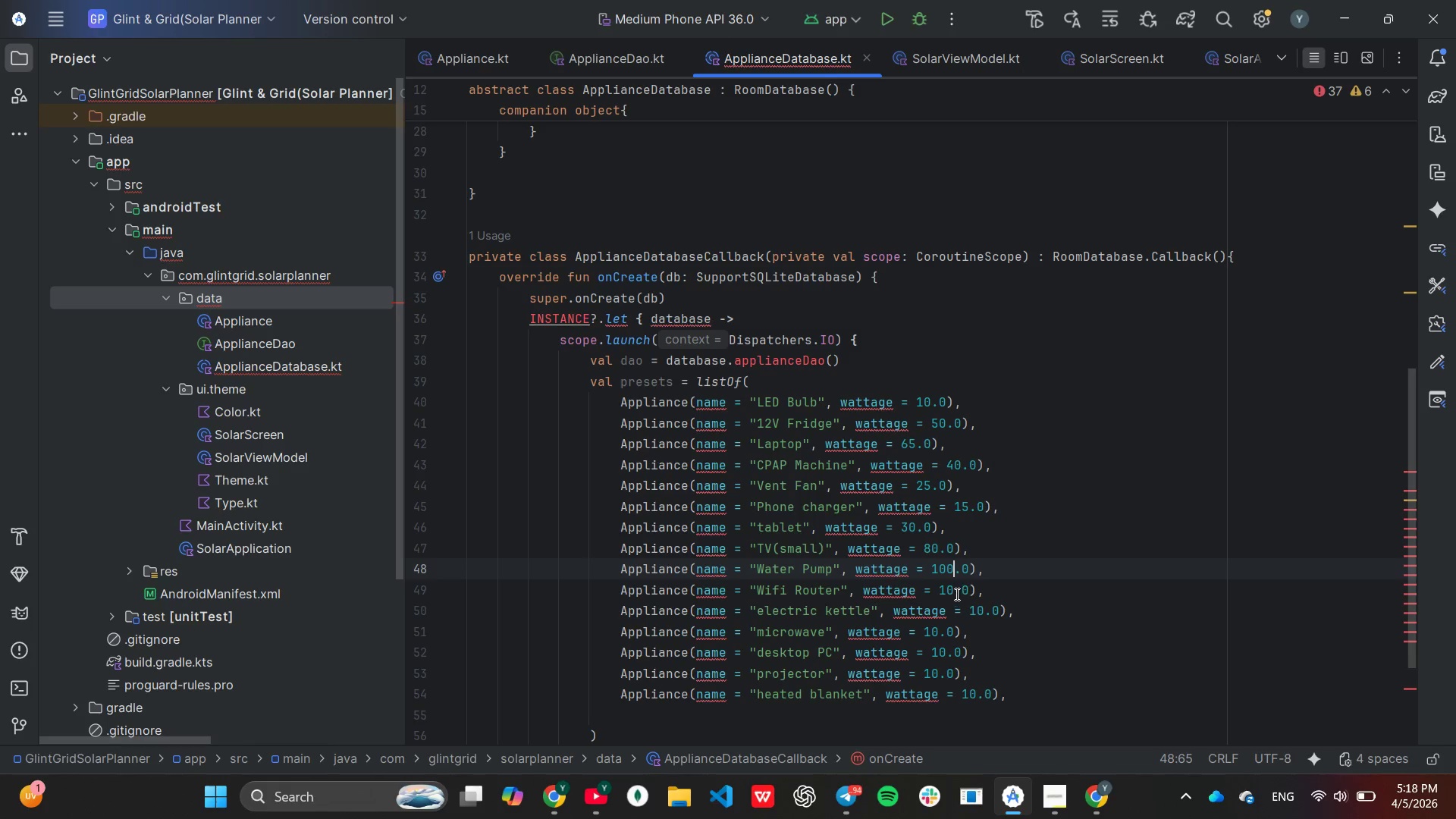 
left_click([952, 588])
 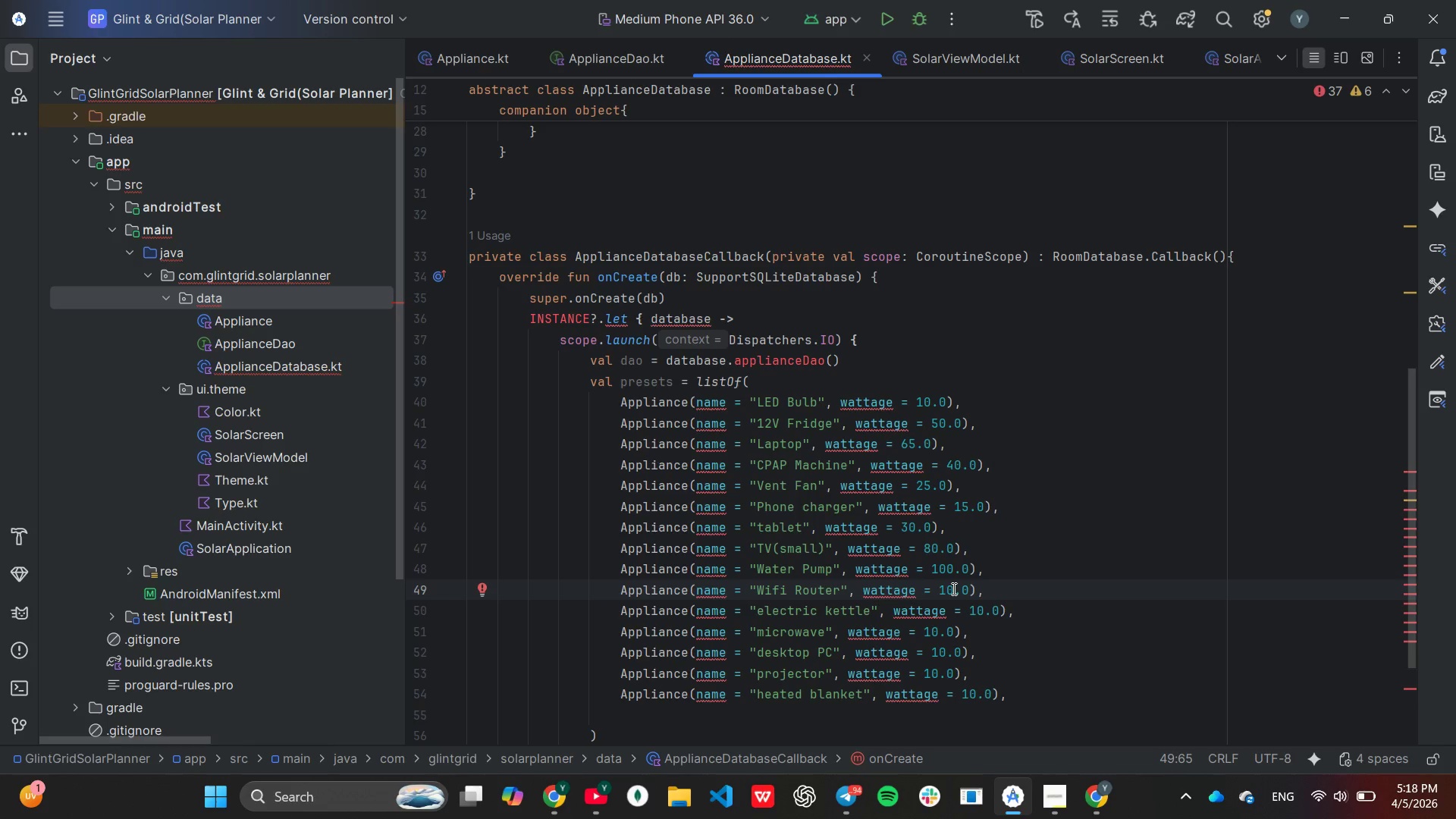 
wait(9.75)
 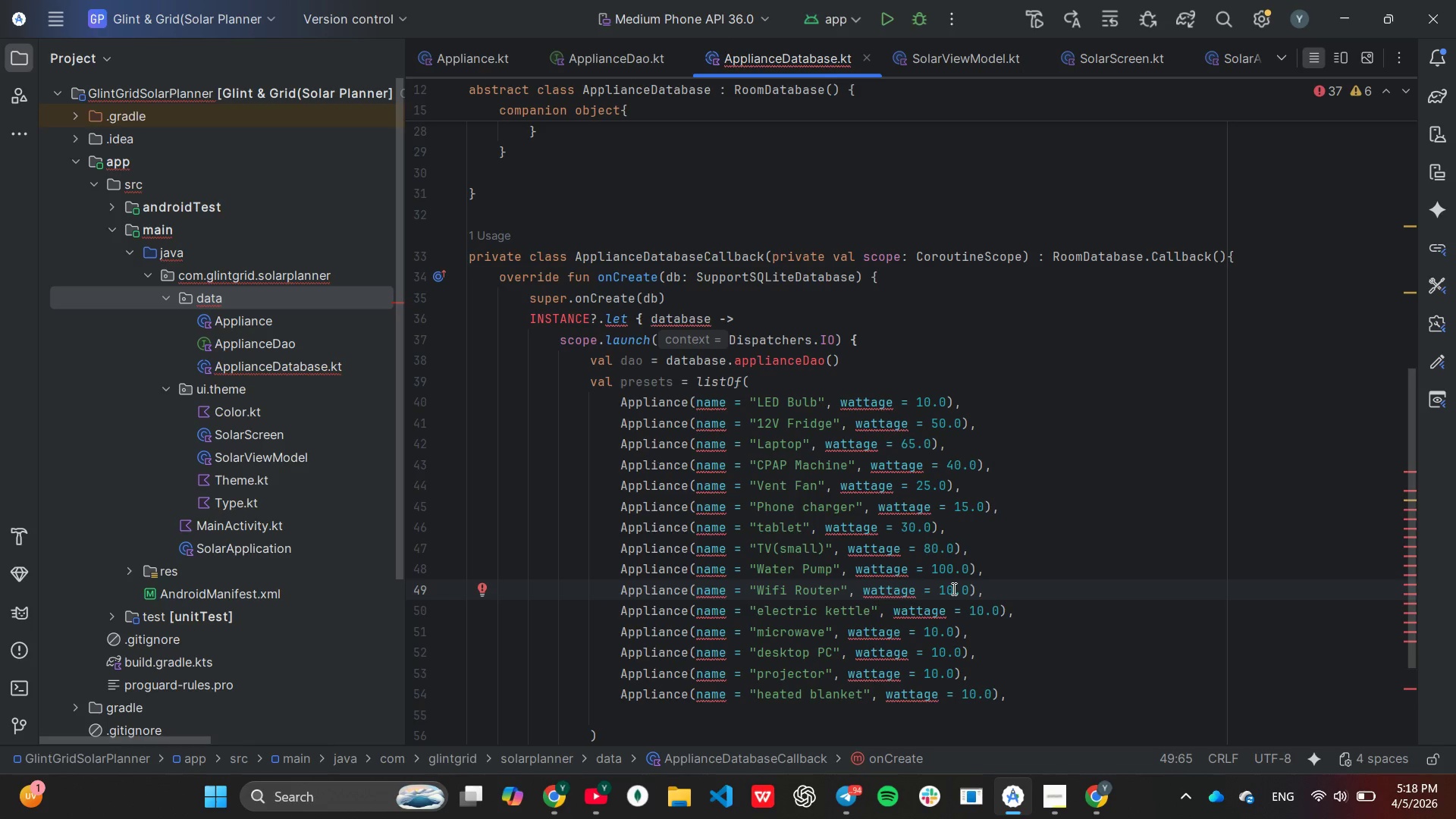 
key(Backspace)
type(200)
 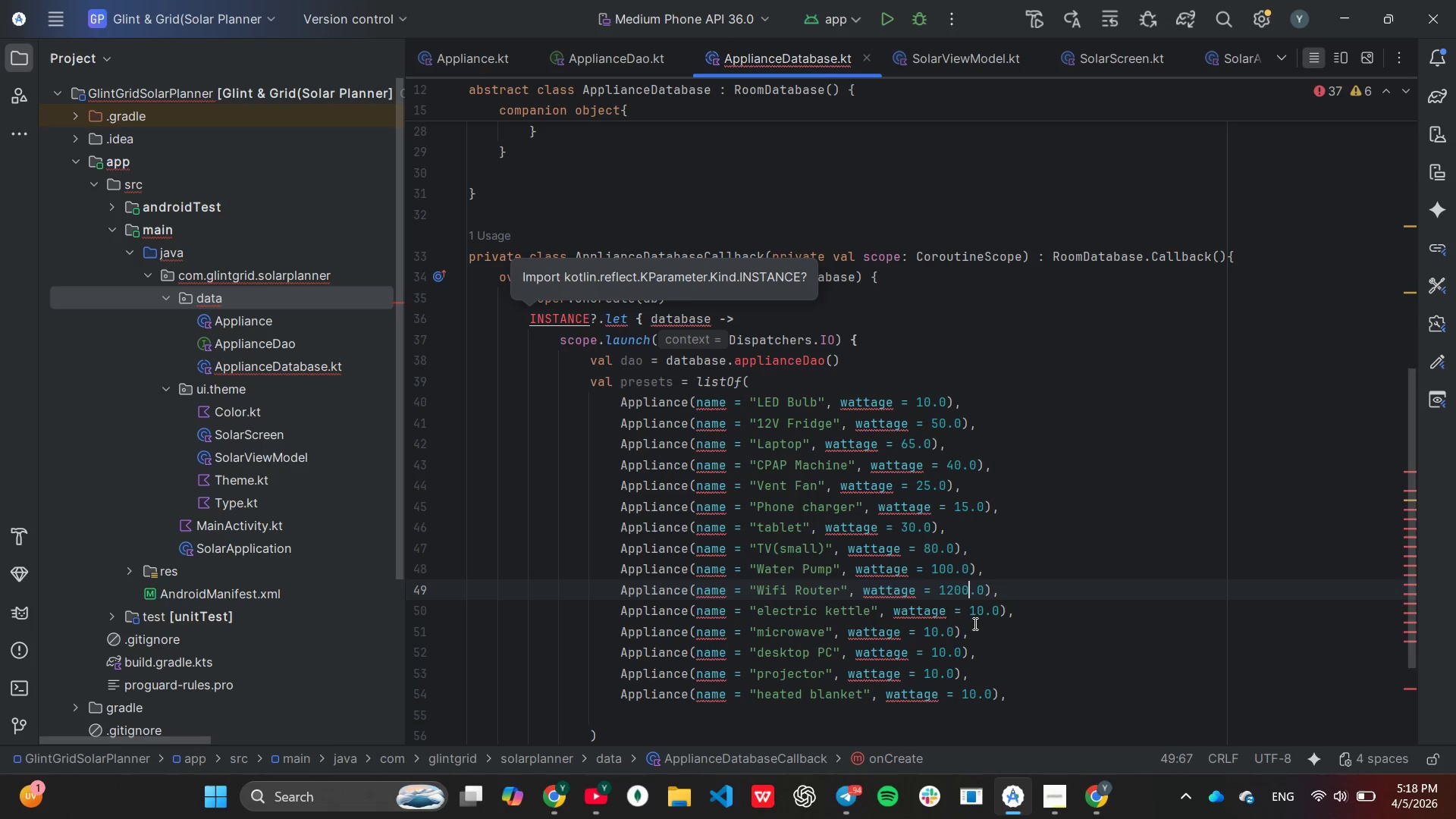 
left_click([974, 609])
 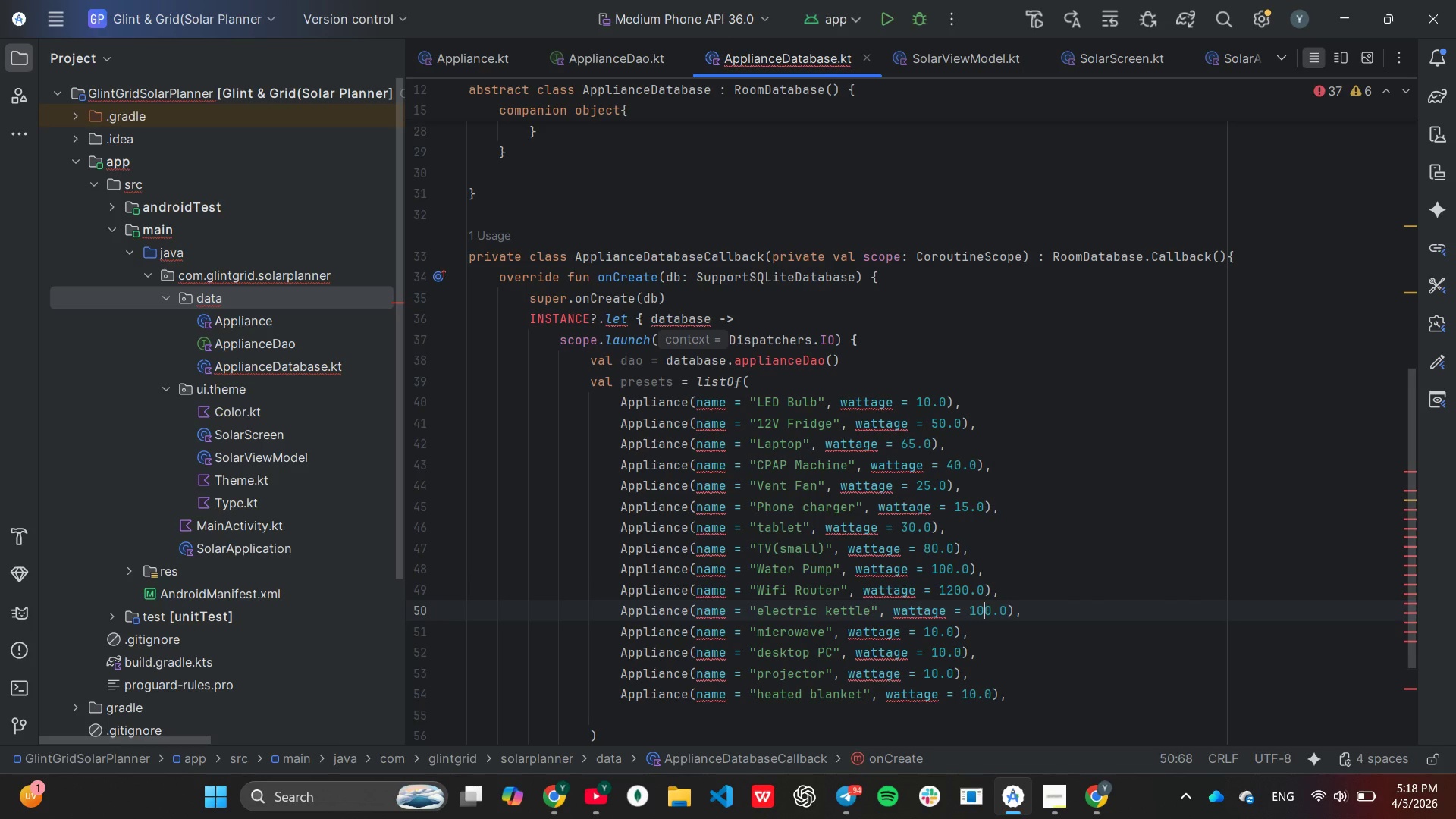 
type(00)
 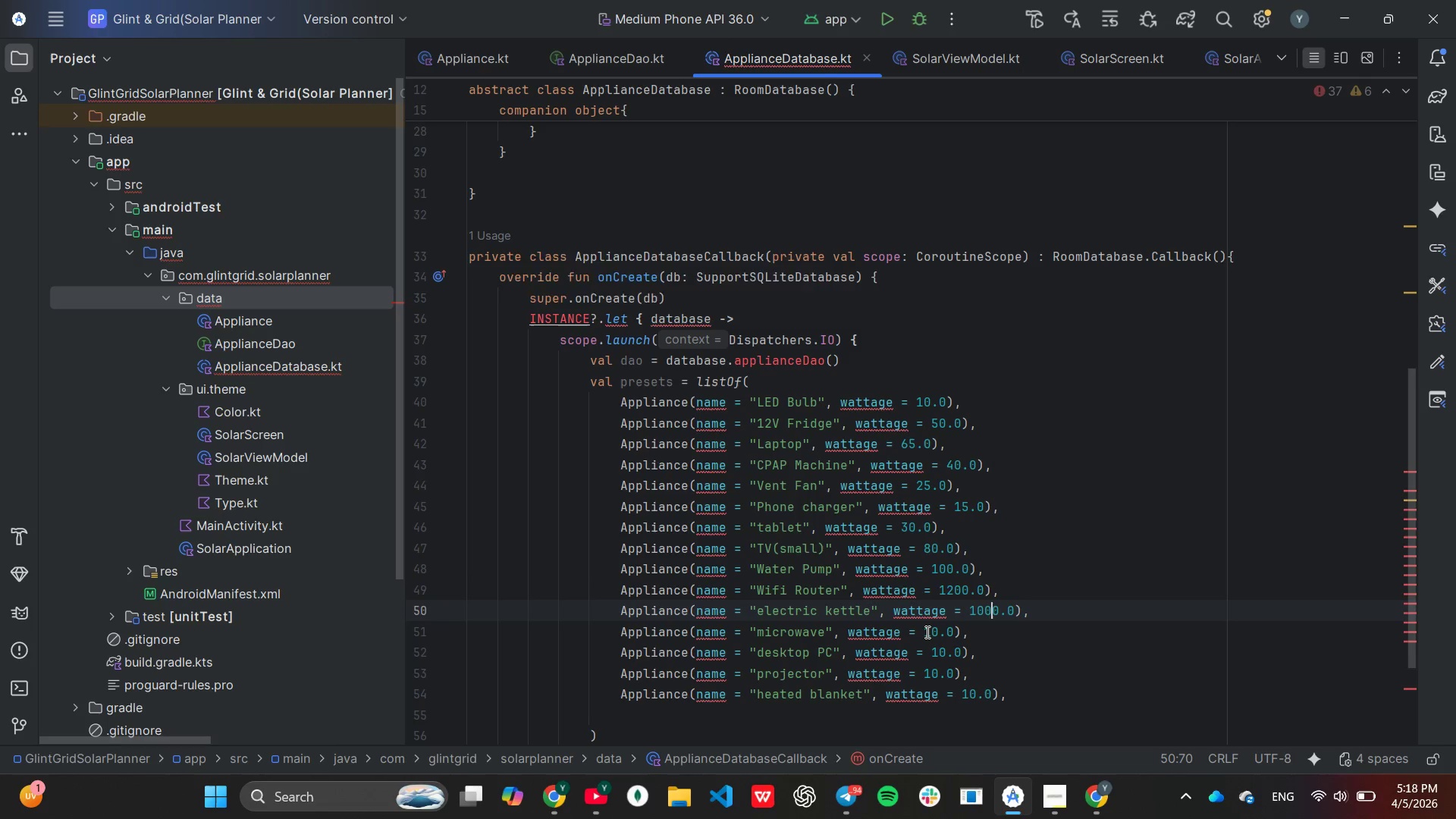 
left_click([926, 632])
 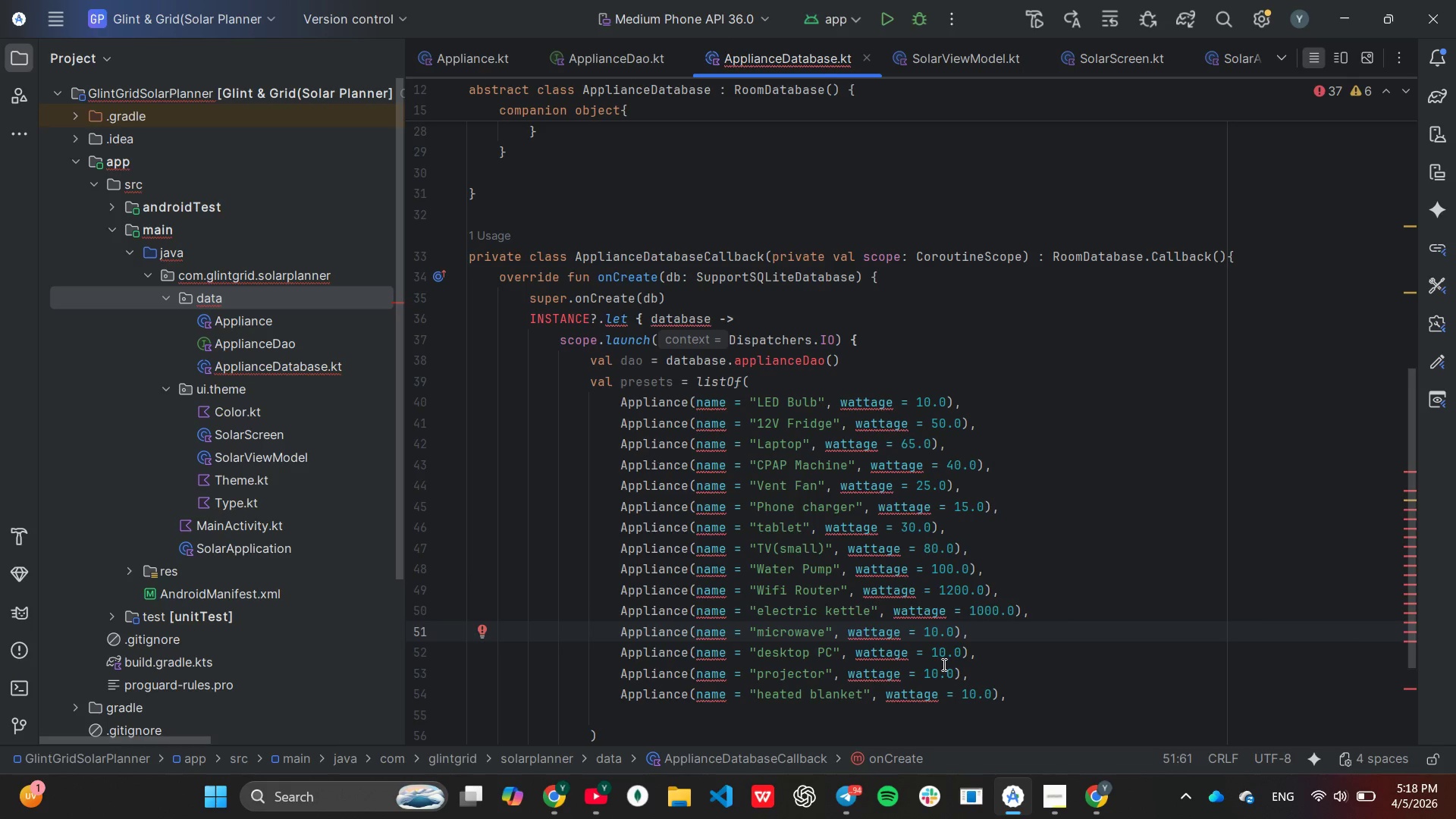 
key(ArrowRight)
 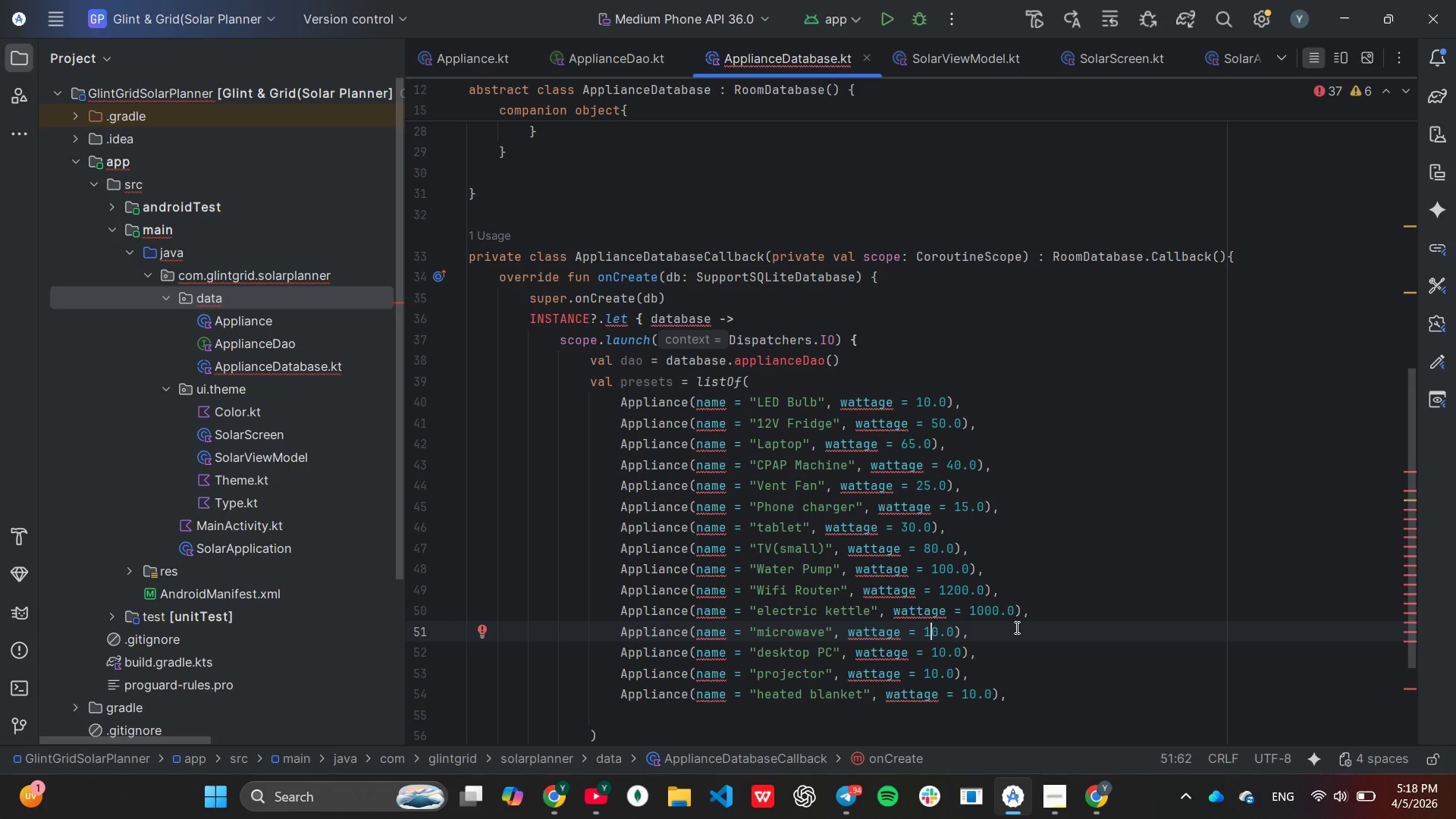 
key(Backspace)
type(25)
 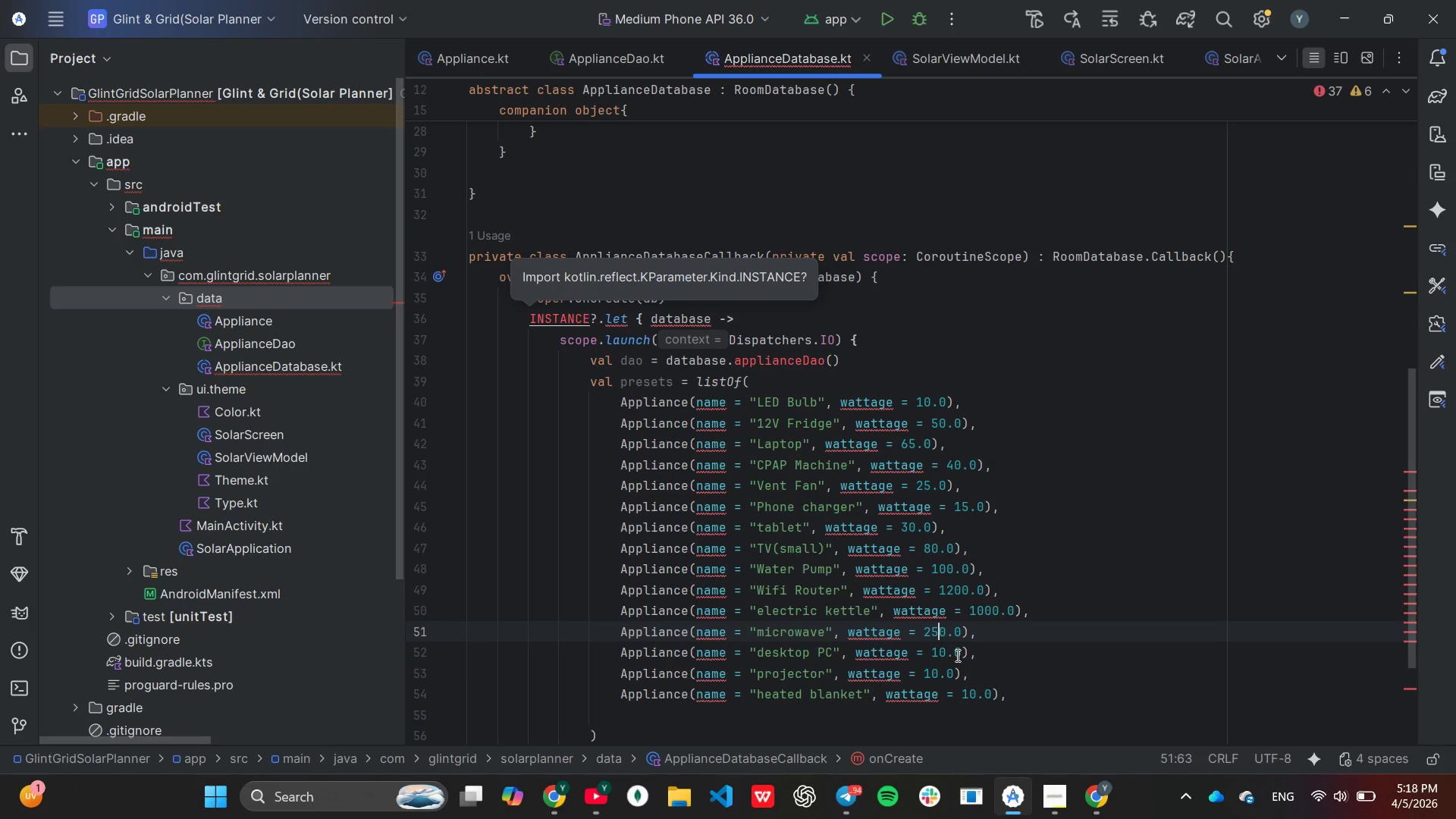 
left_click([956, 653])
 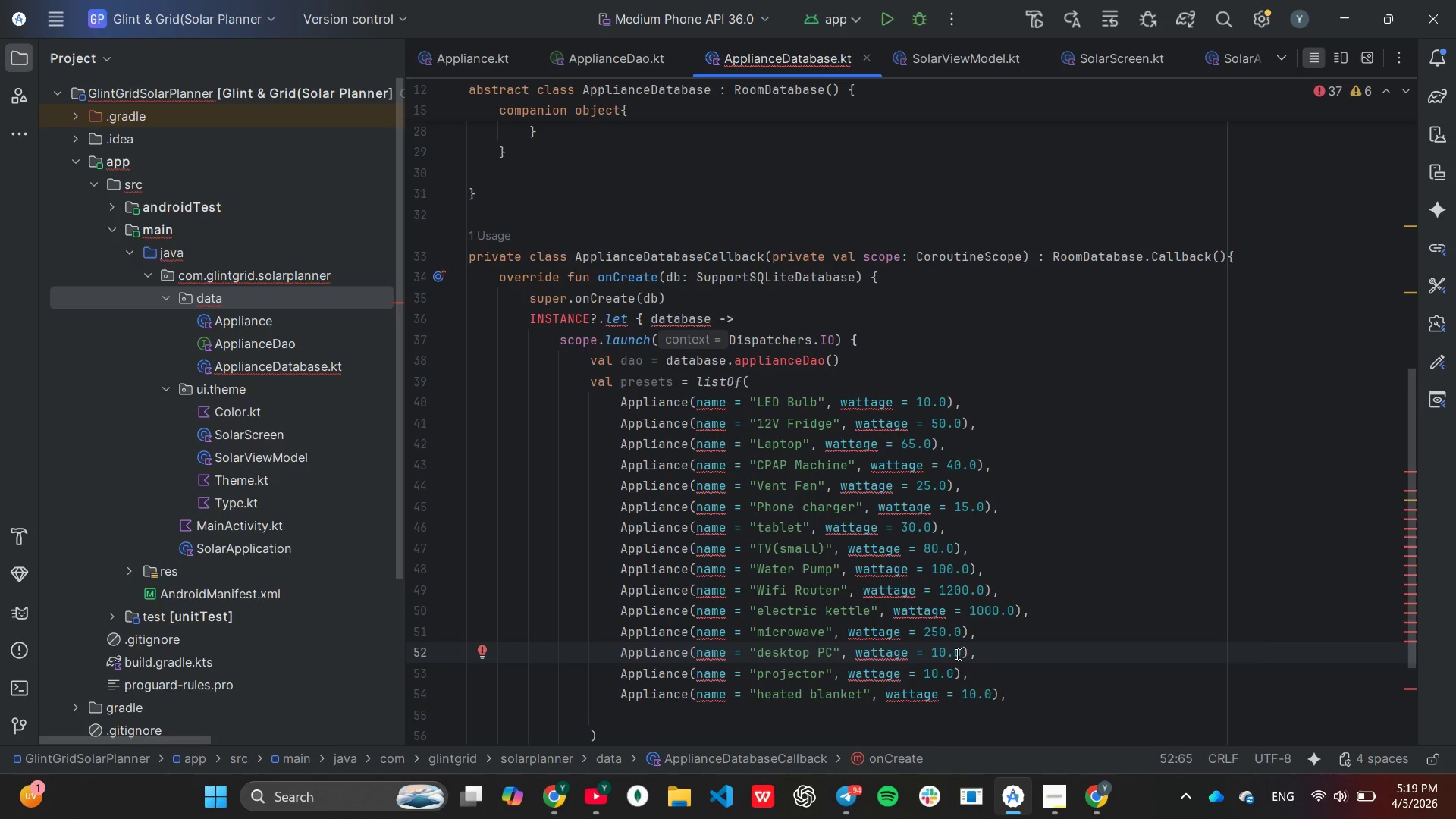 
key(ArrowLeft)
 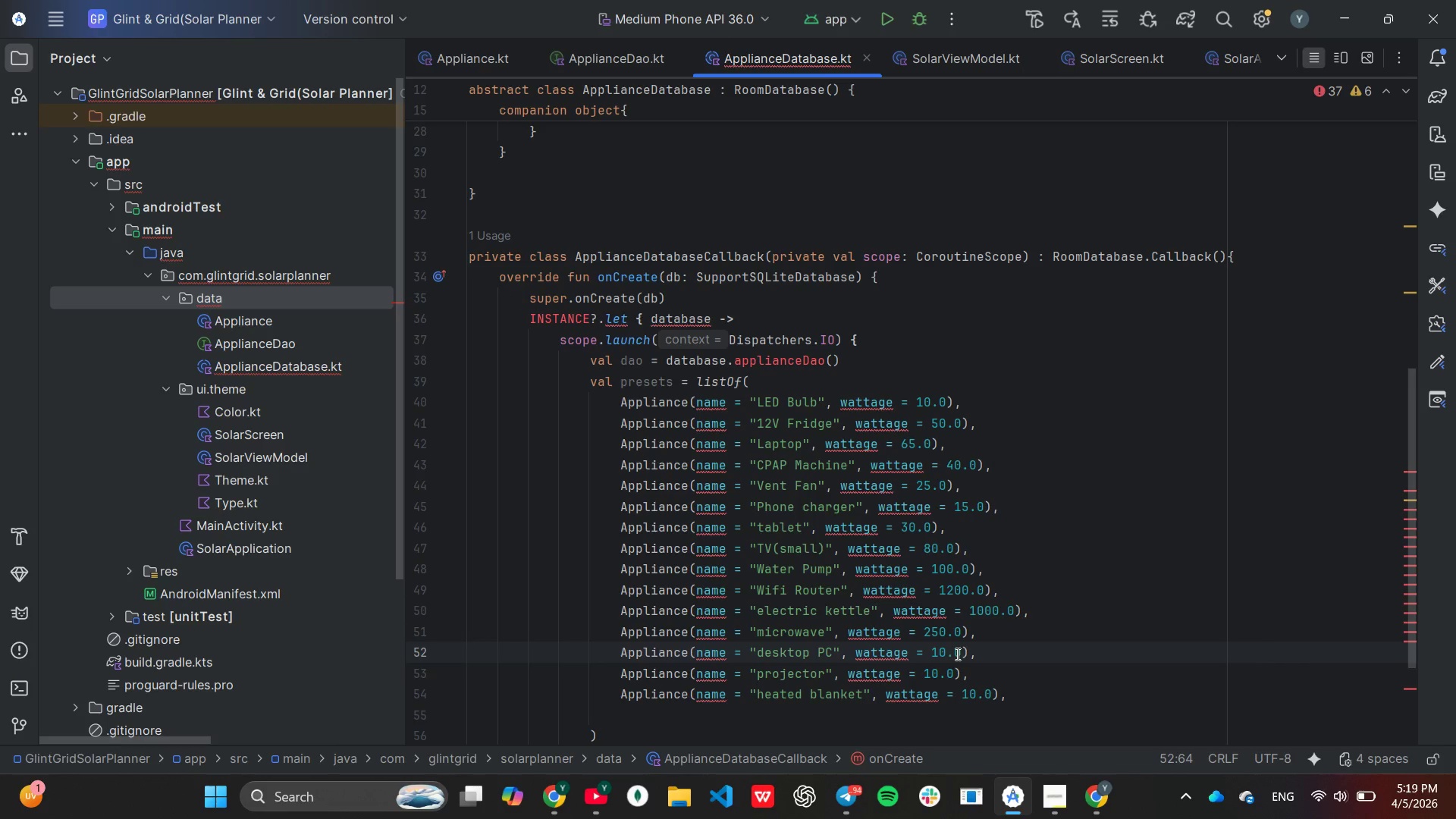 
key(Backspace)
type(50)
 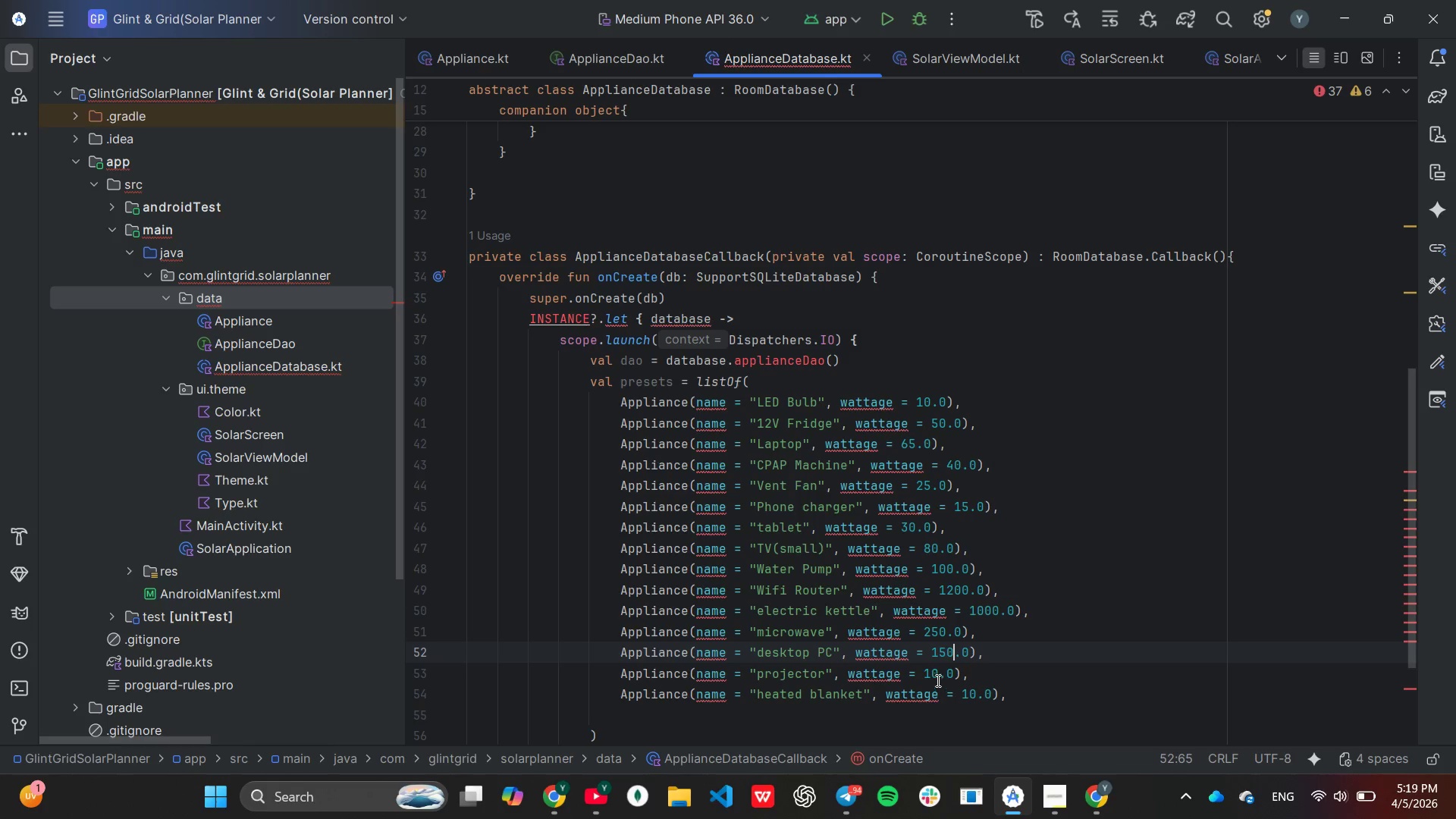 
mouse_move([937, 659])
 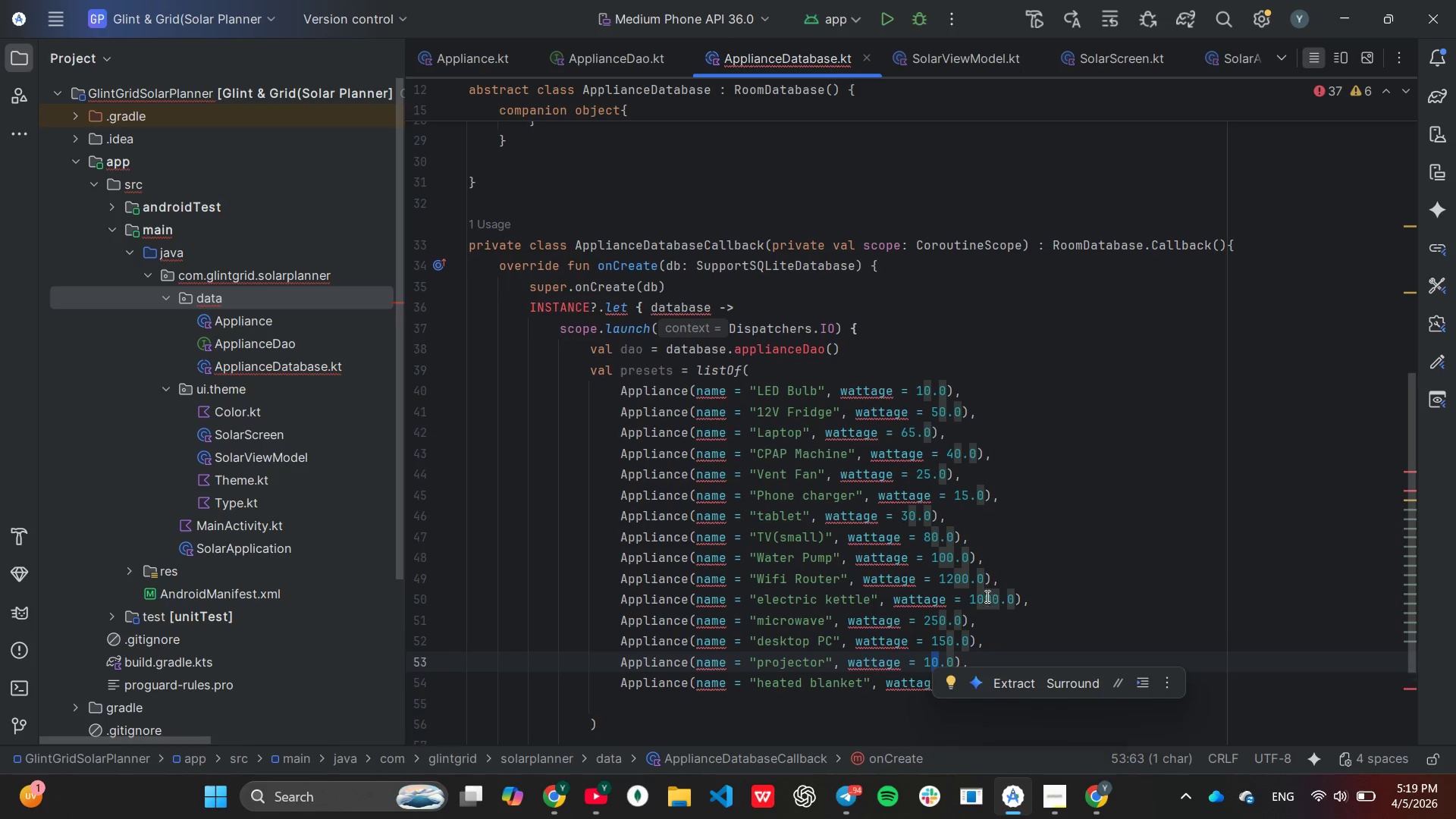 
scroll: coordinate [986, 596], scroll_direction: down, amount: 1.0
 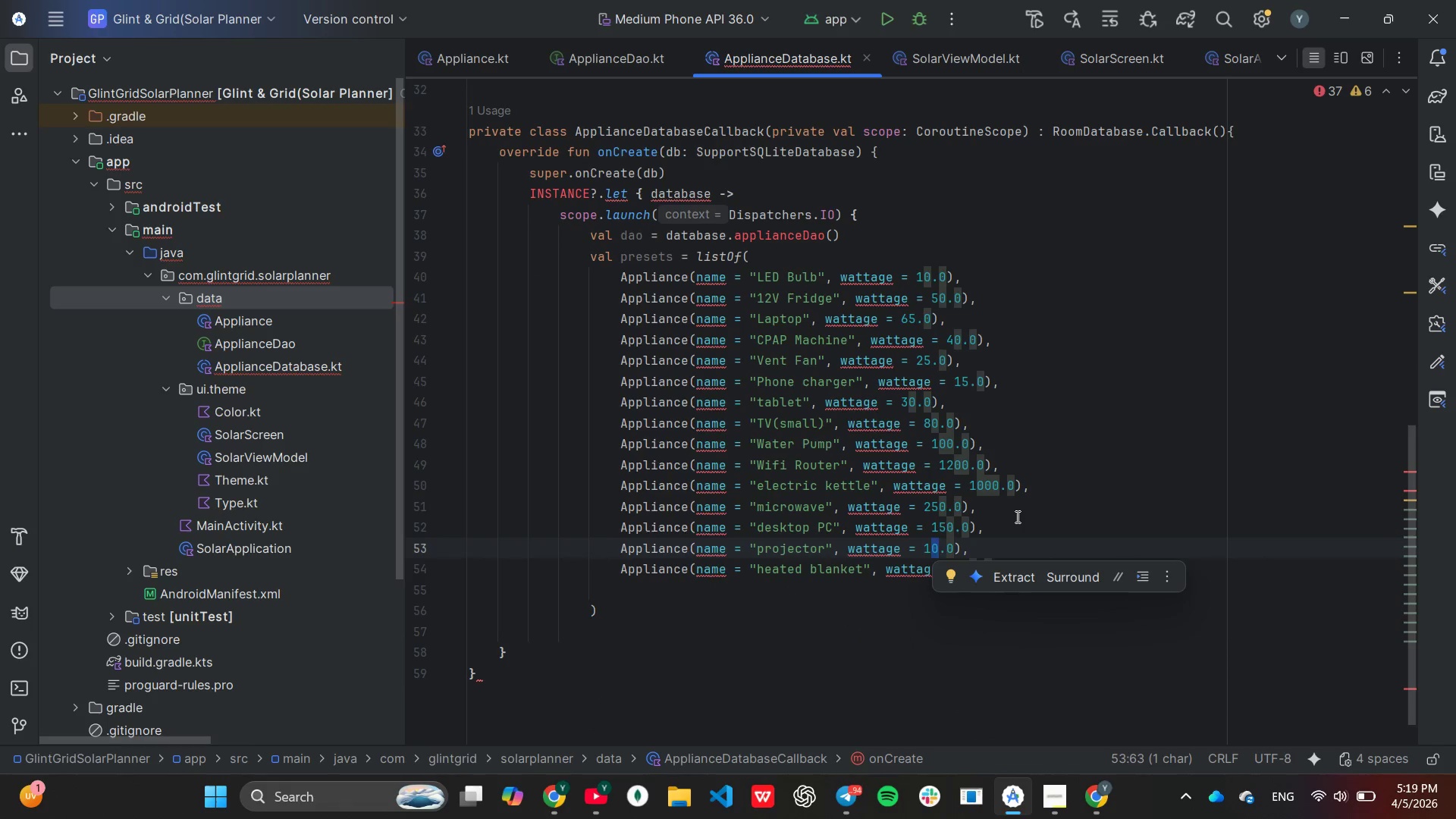 
left_click([1016, 516])
 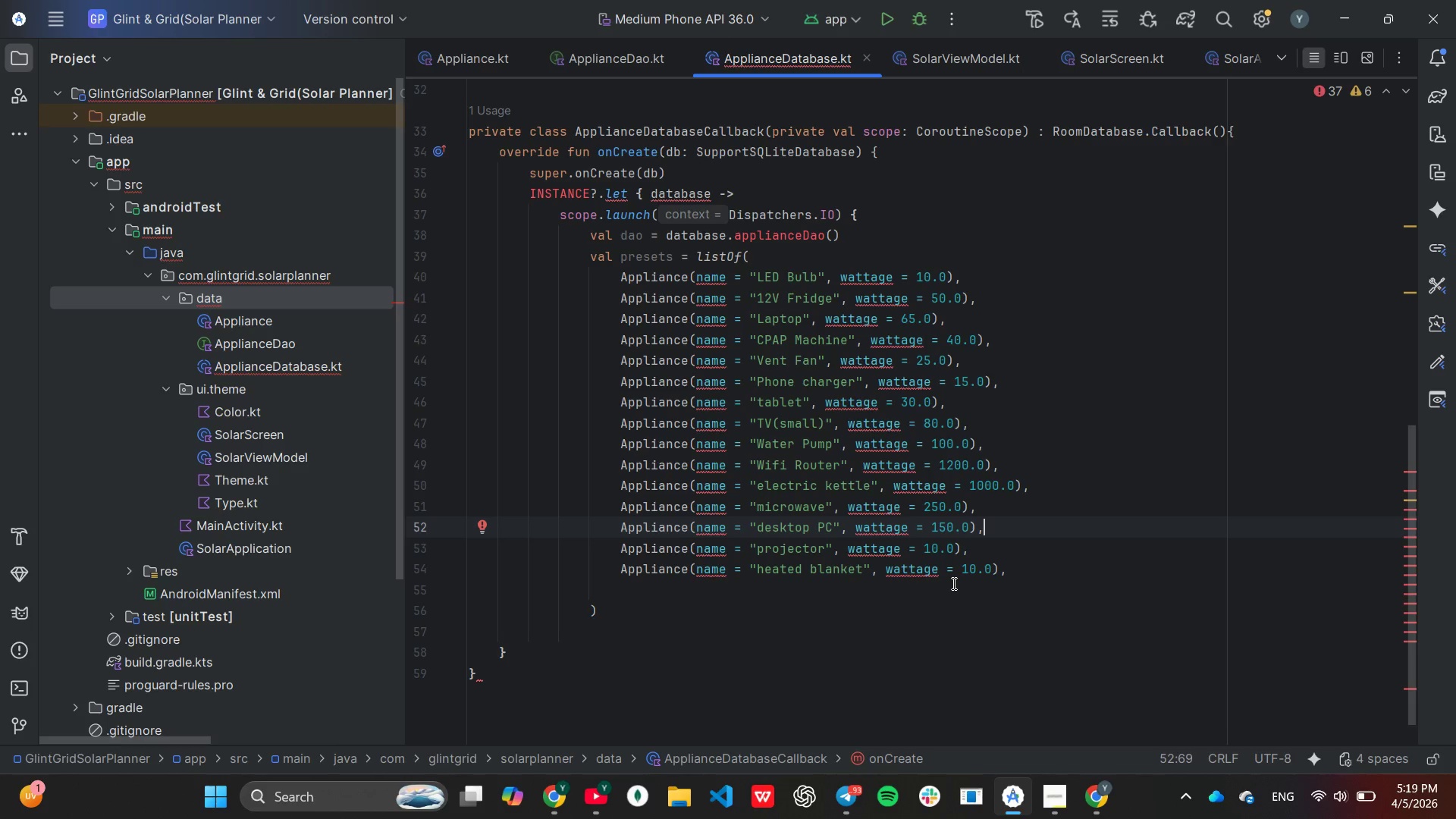 
wait(17.59)
 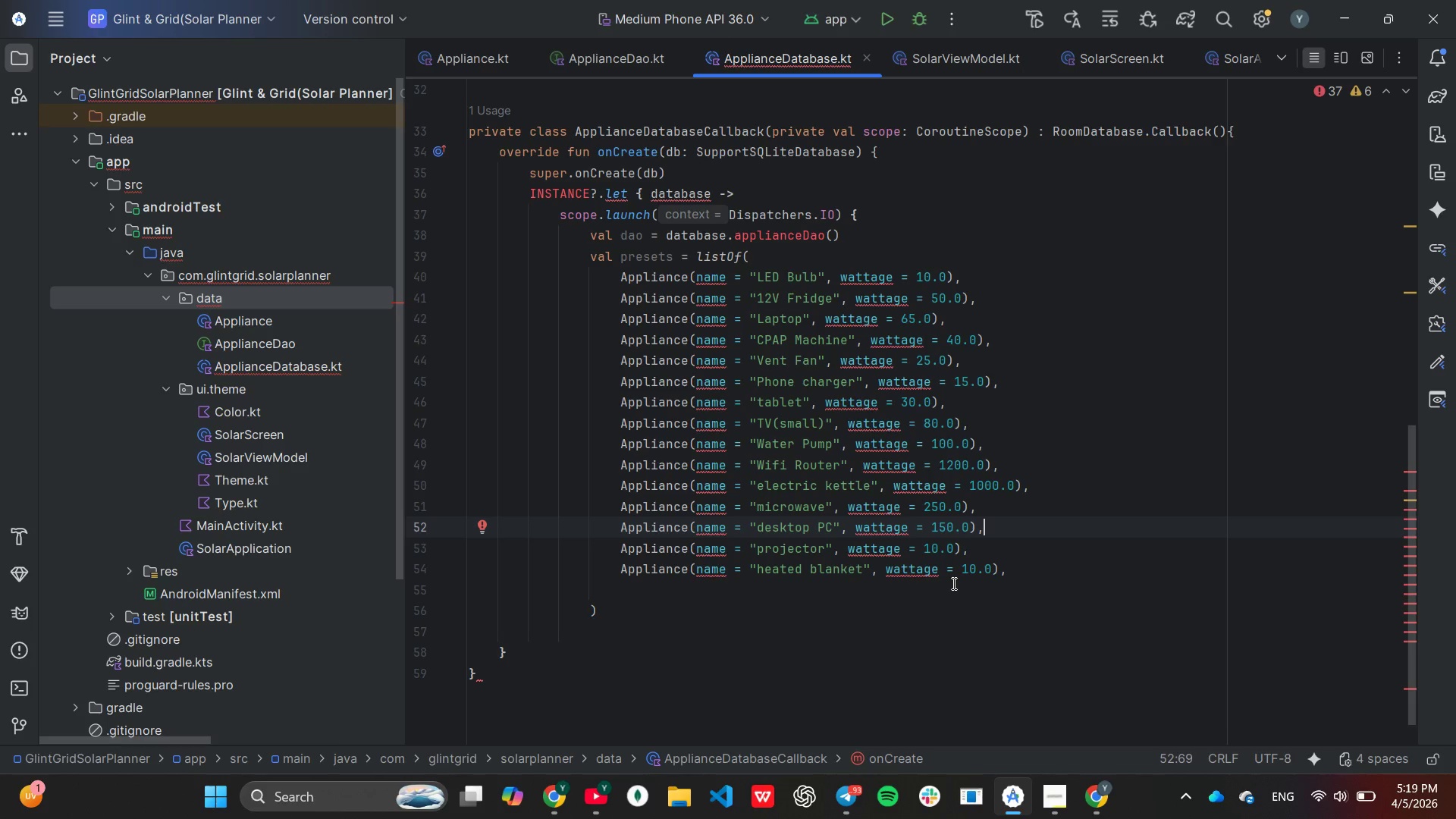 
left_click([968, 570])
 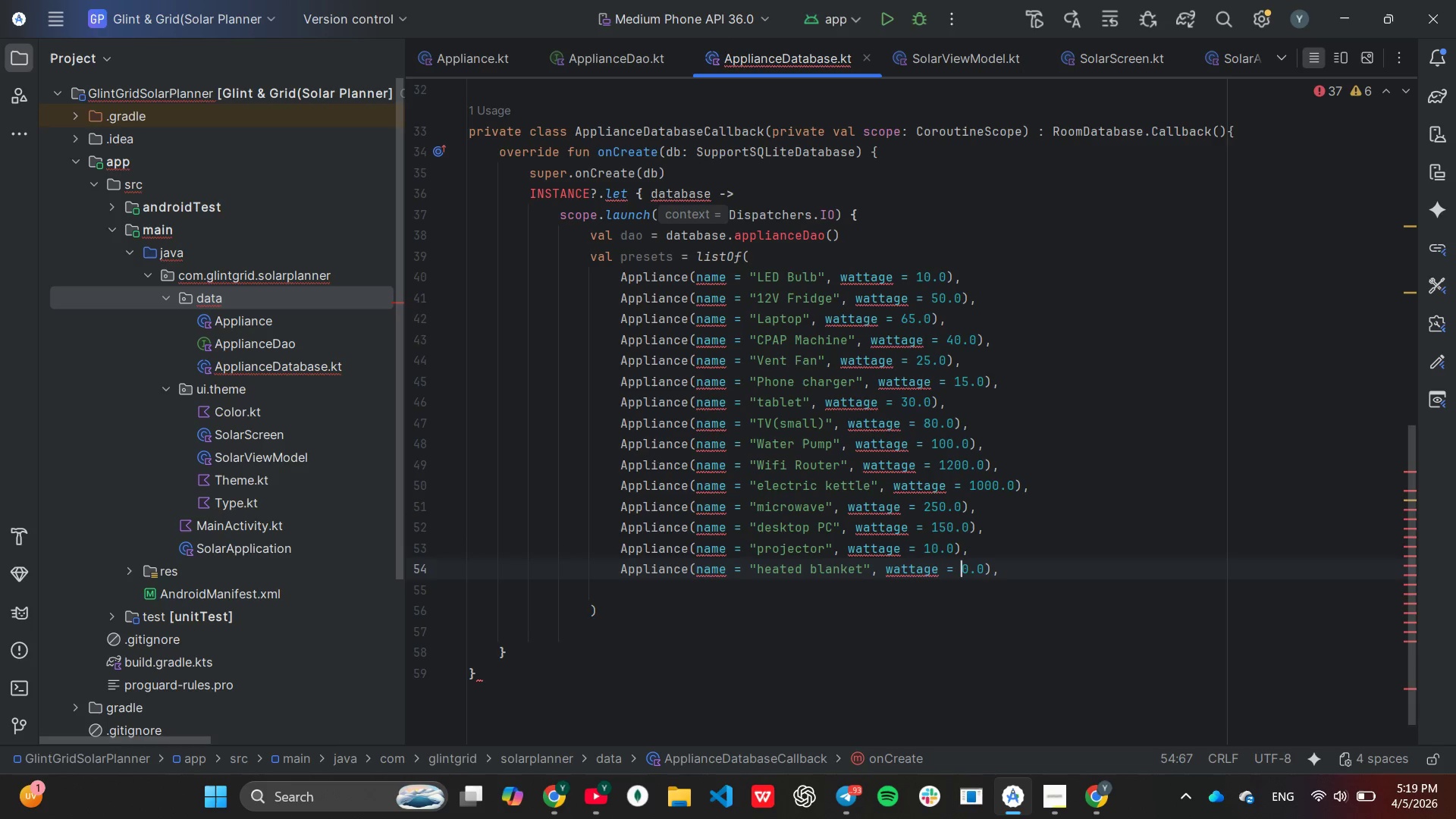 
key(Backspace)
 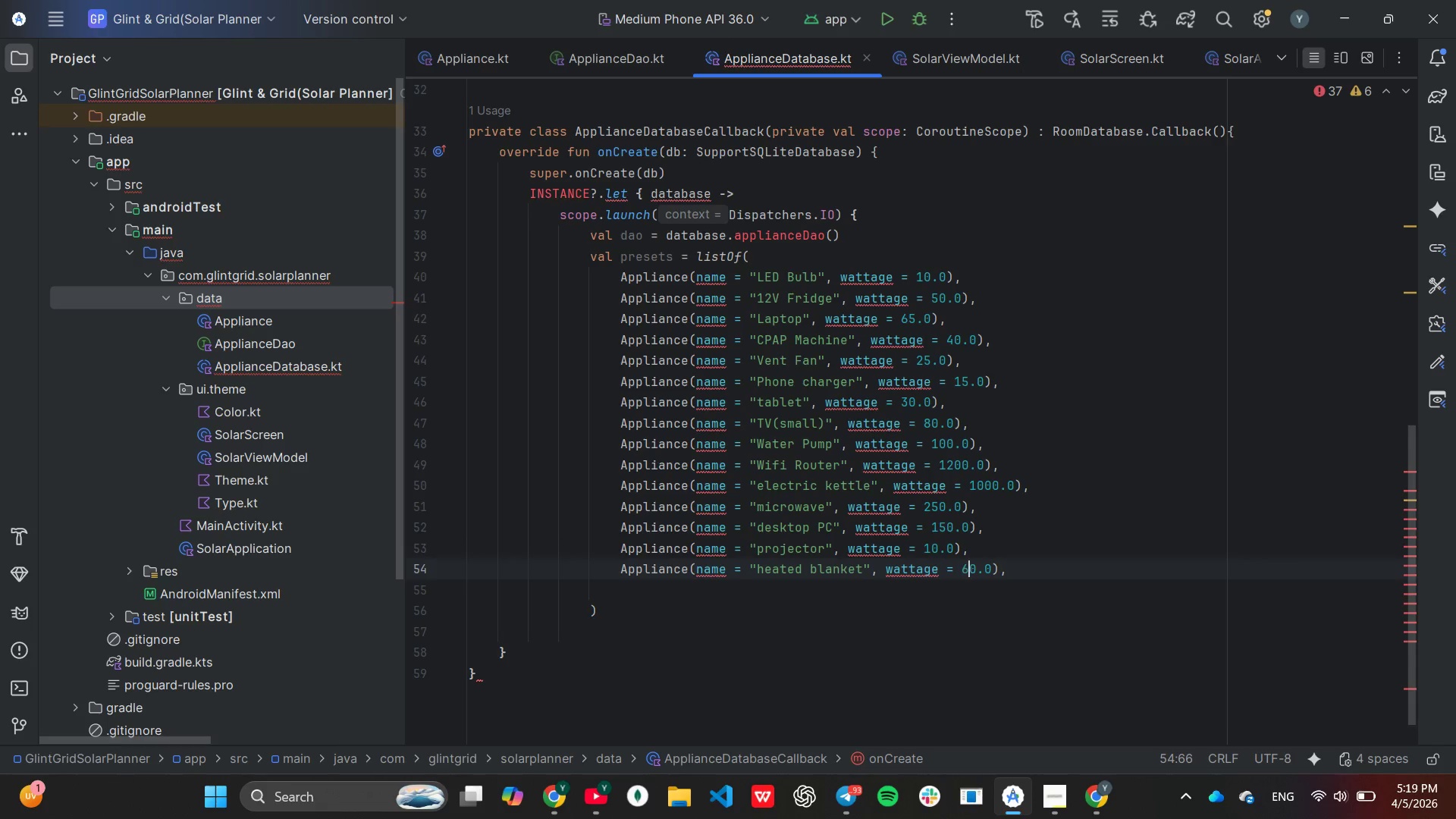 
key(6)
 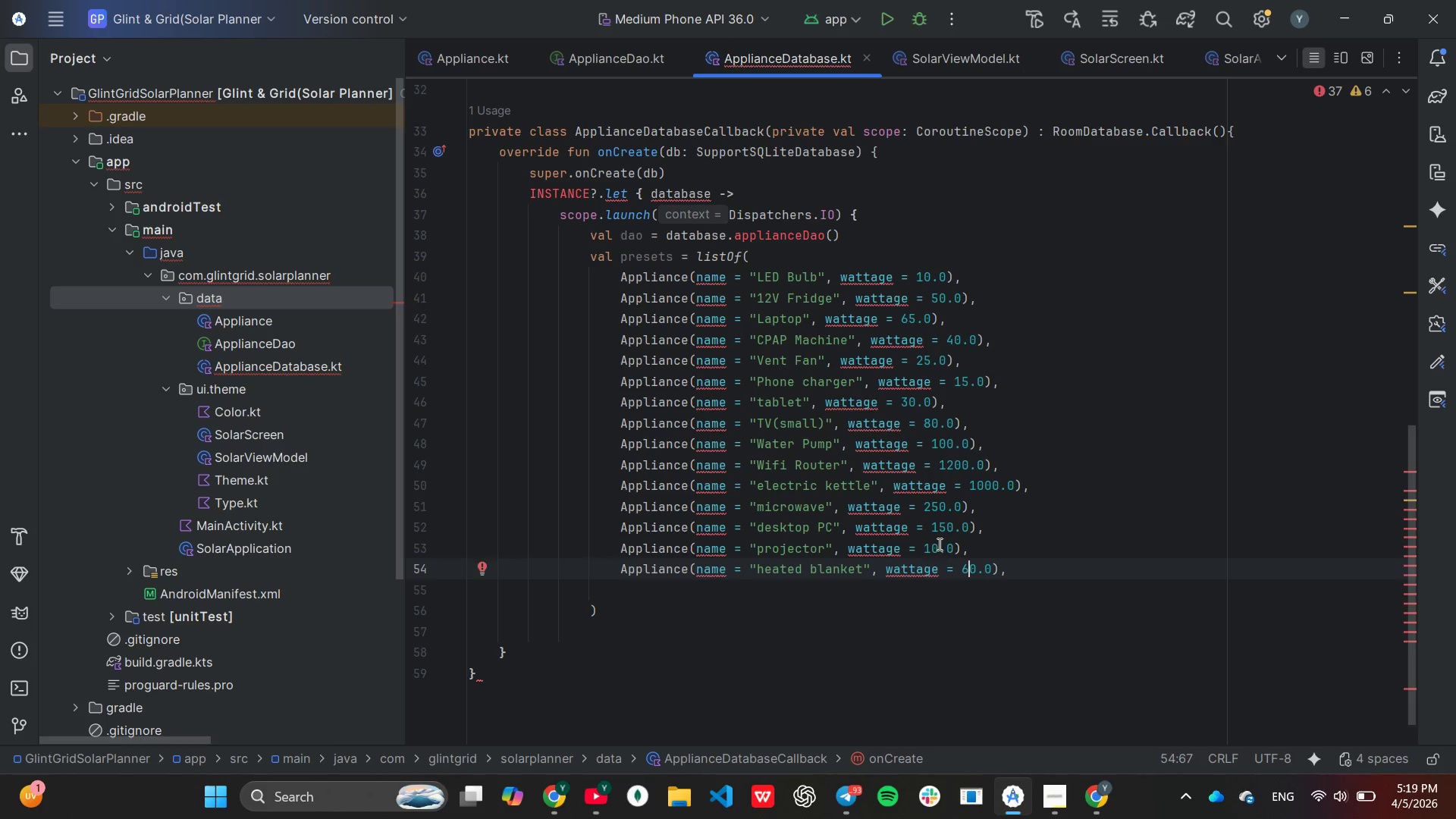 
left_click([938, 544])
 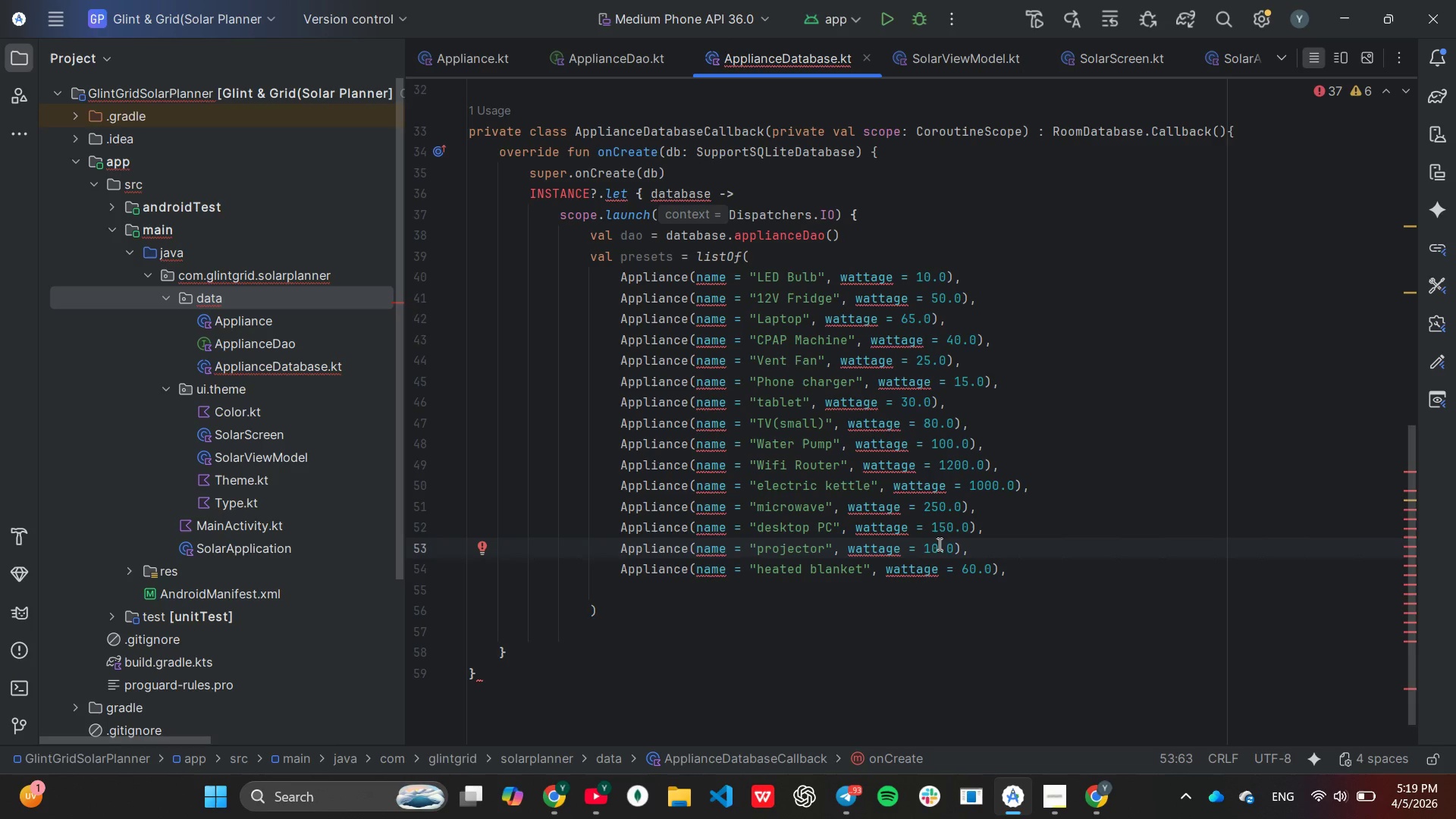 
key(ArrowLeft)
 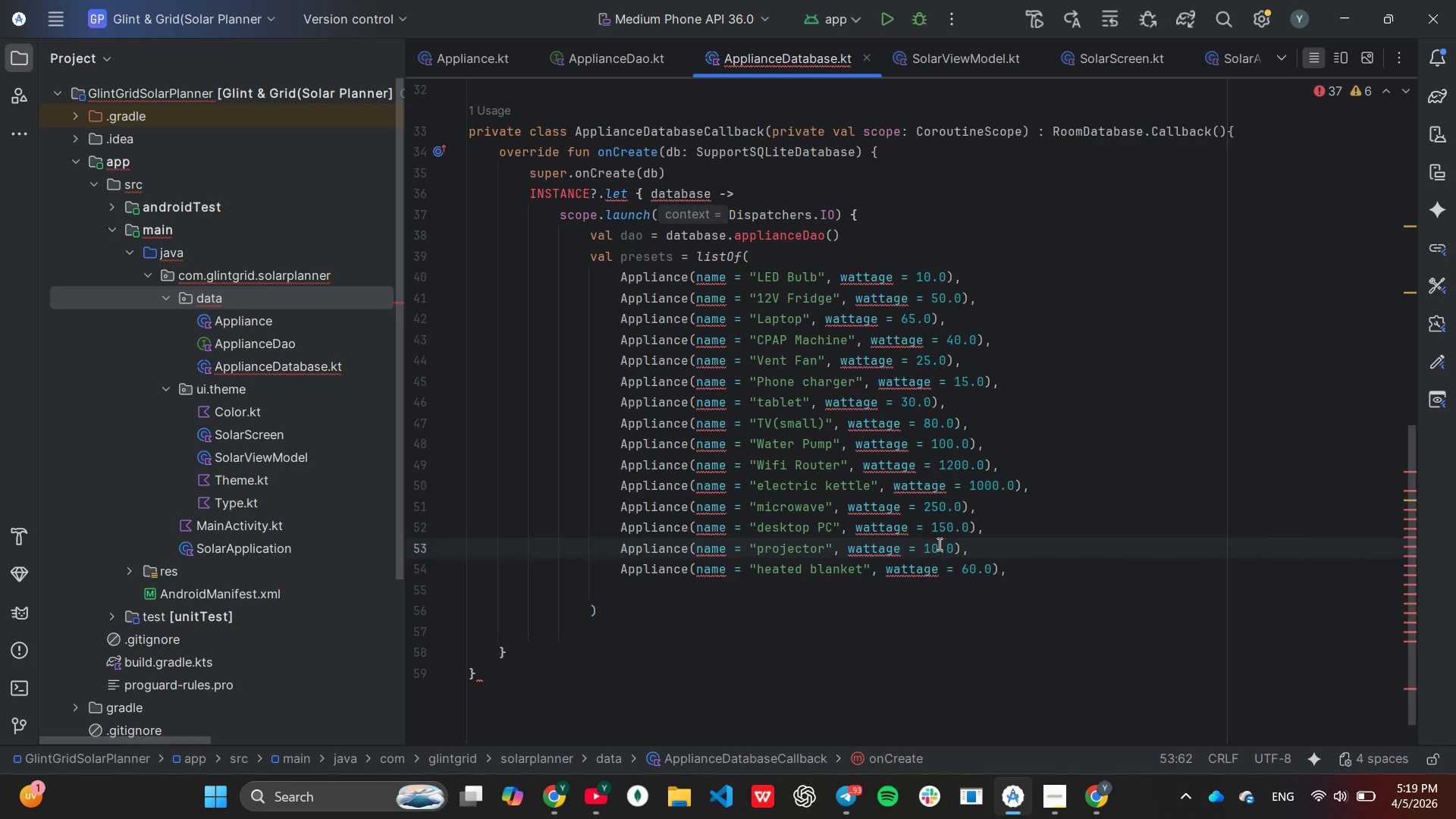 
type(50)
 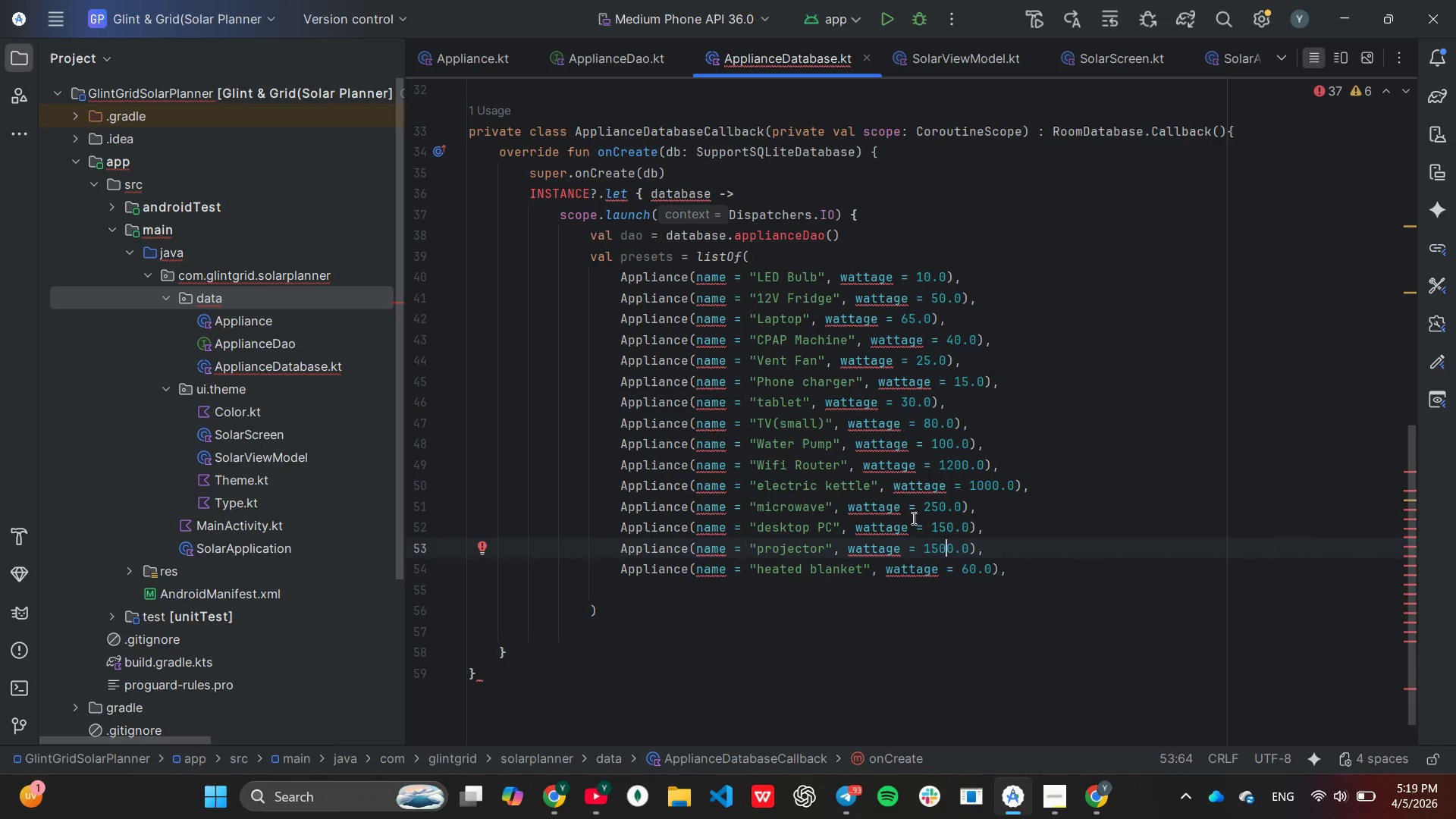 
wait(5.66)
 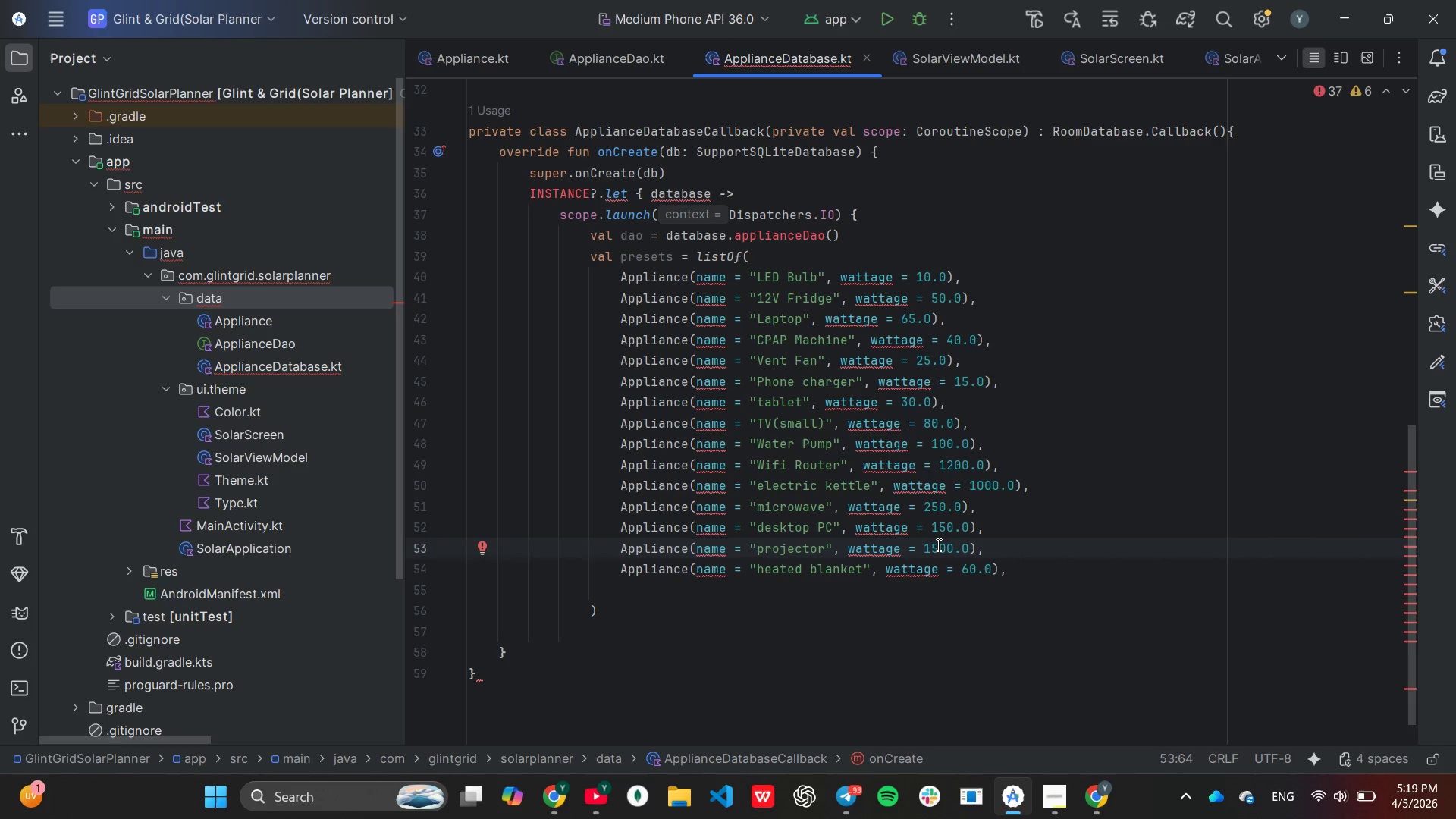 
left_click([966, 462])
 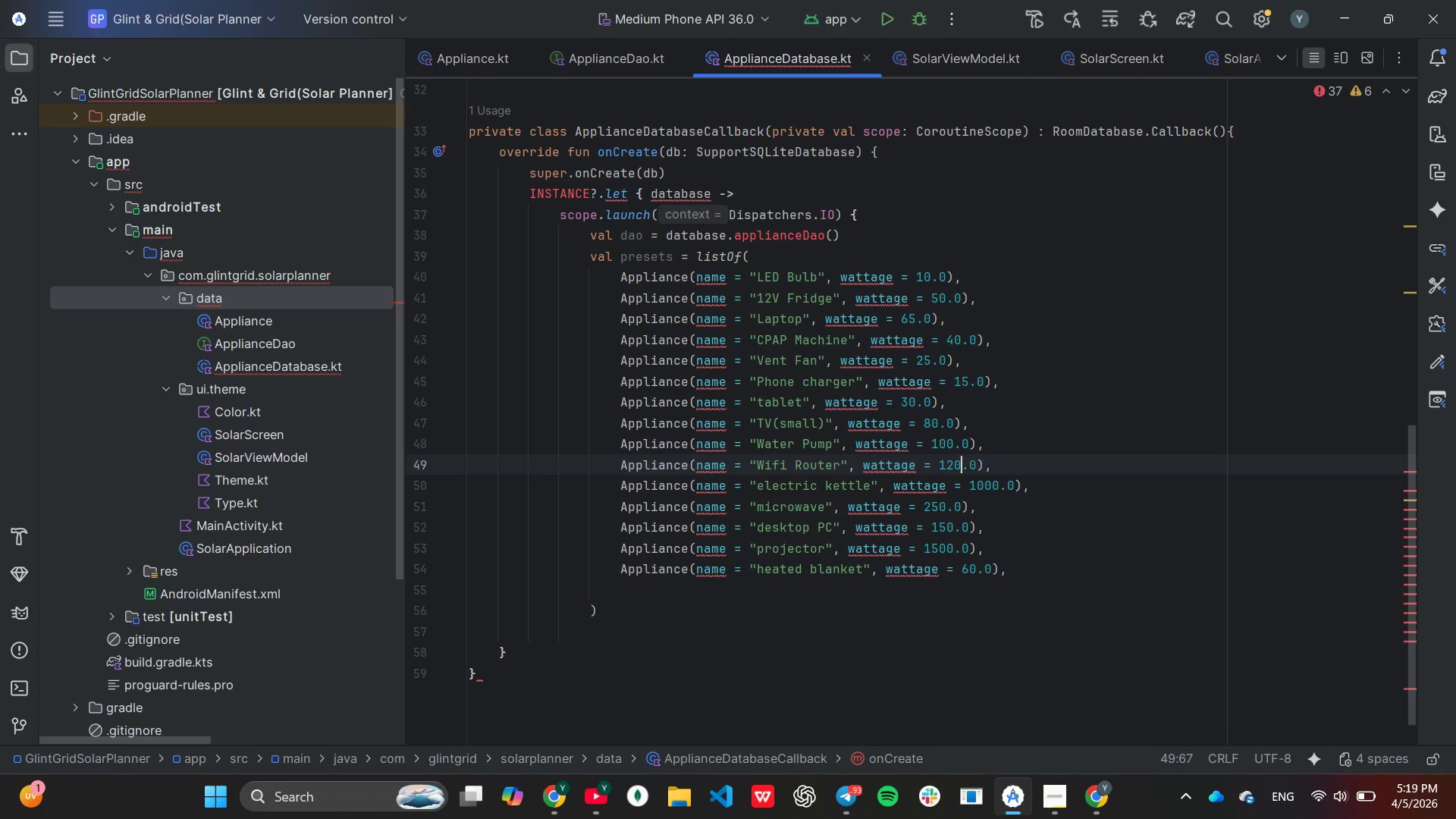 
key(Backspace)
 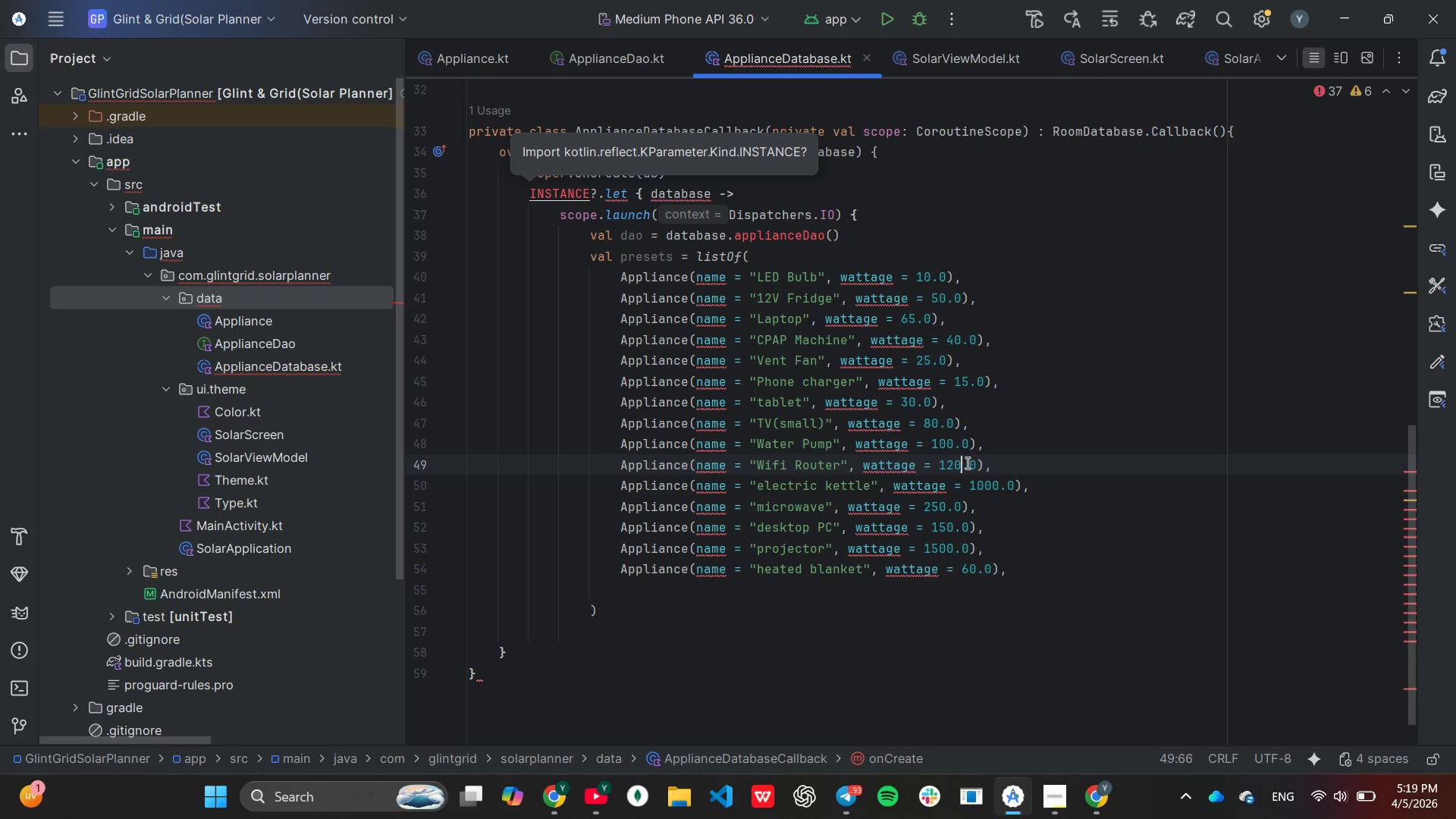 
key(Backspace)
 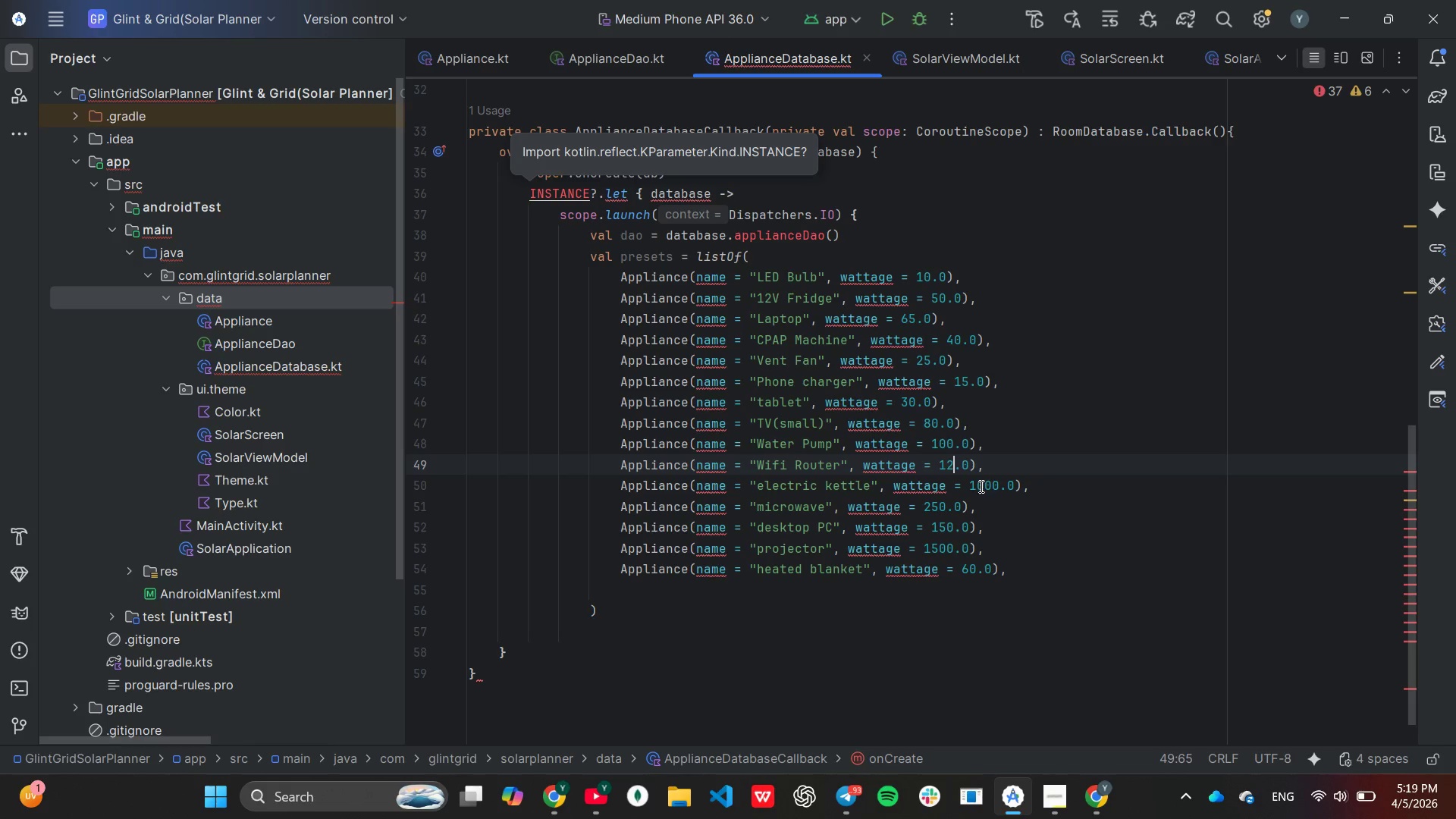 
left_click([981, 487])
 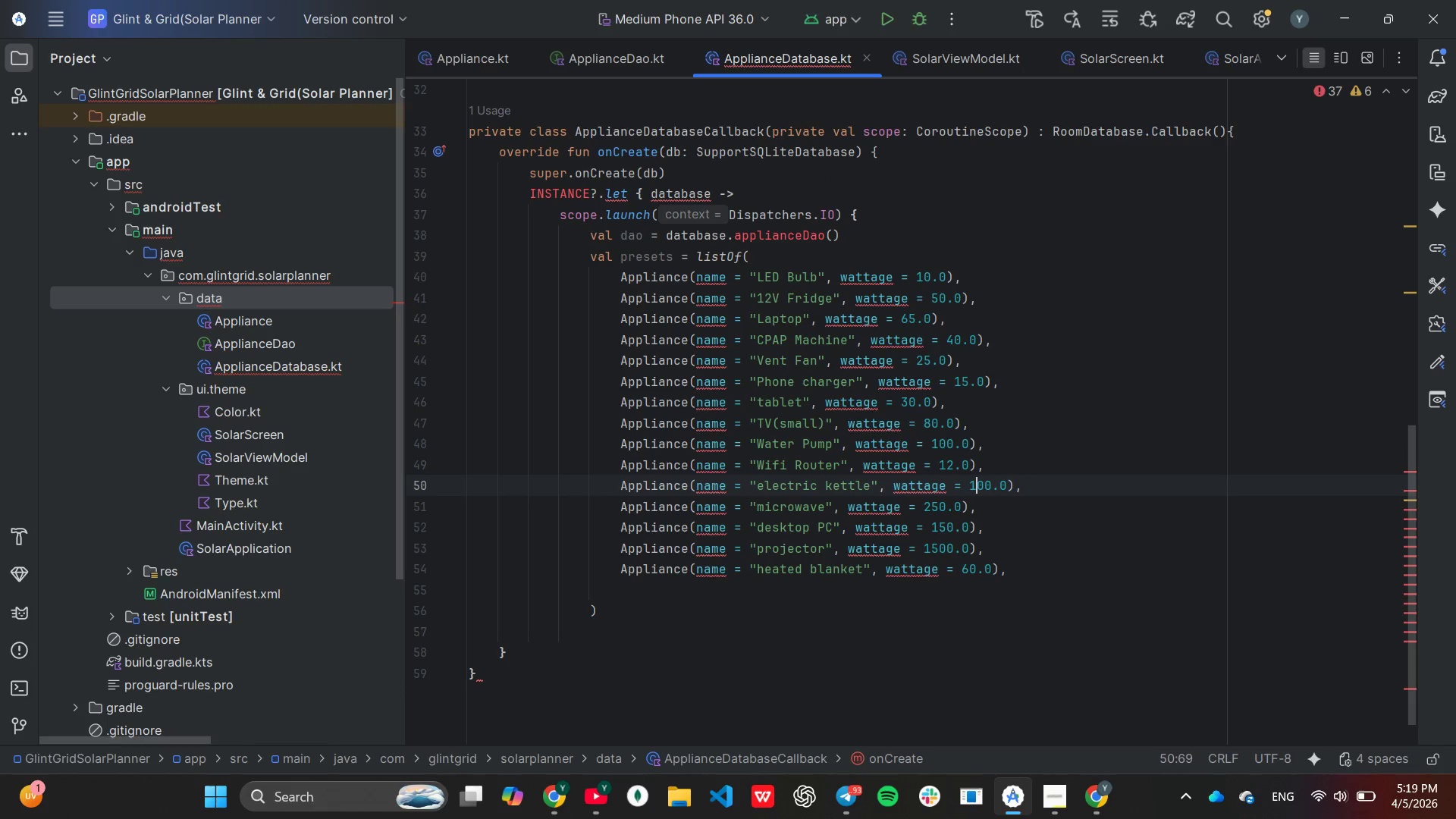 
key(Backspace)
 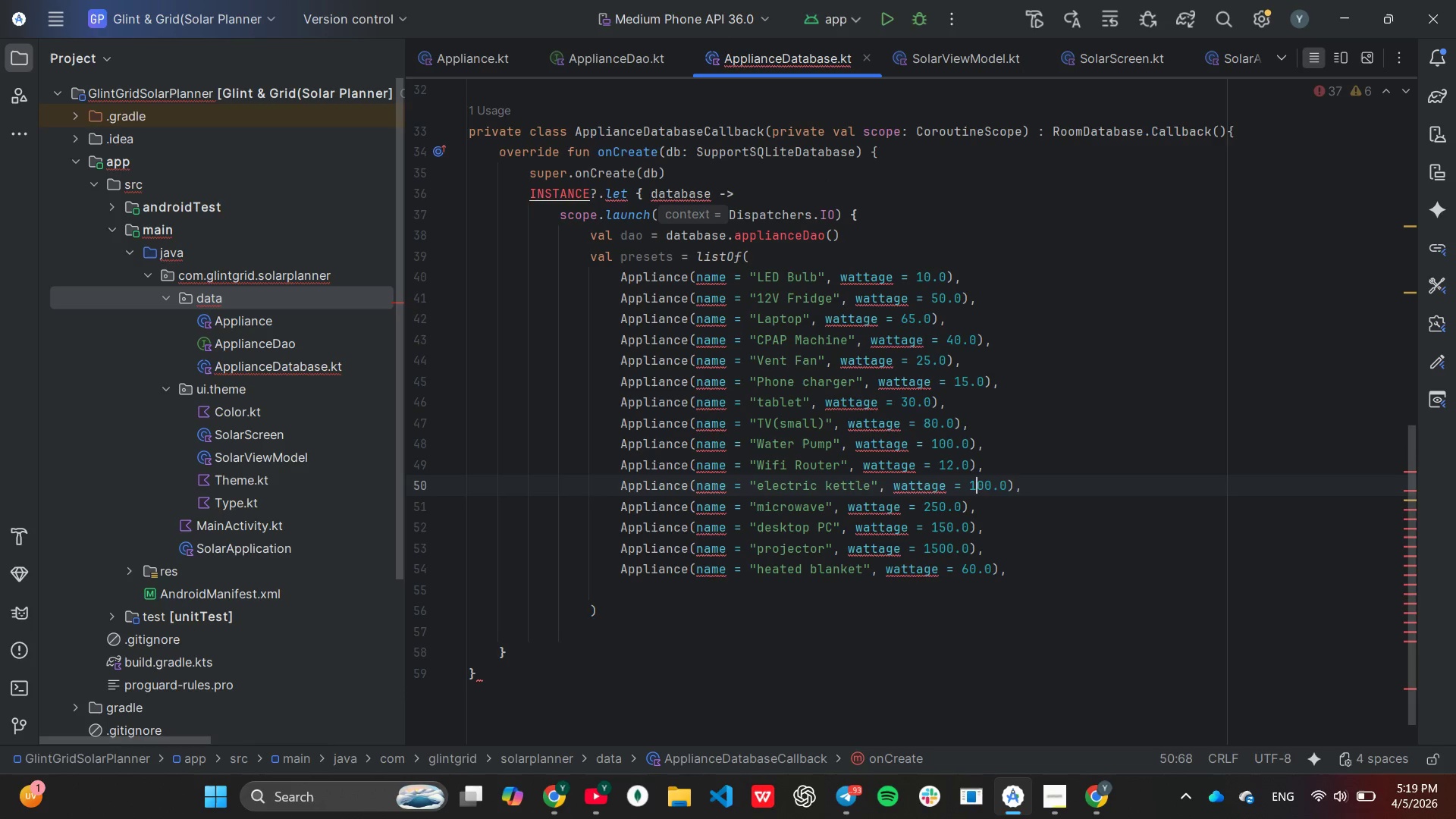 
key(2)
 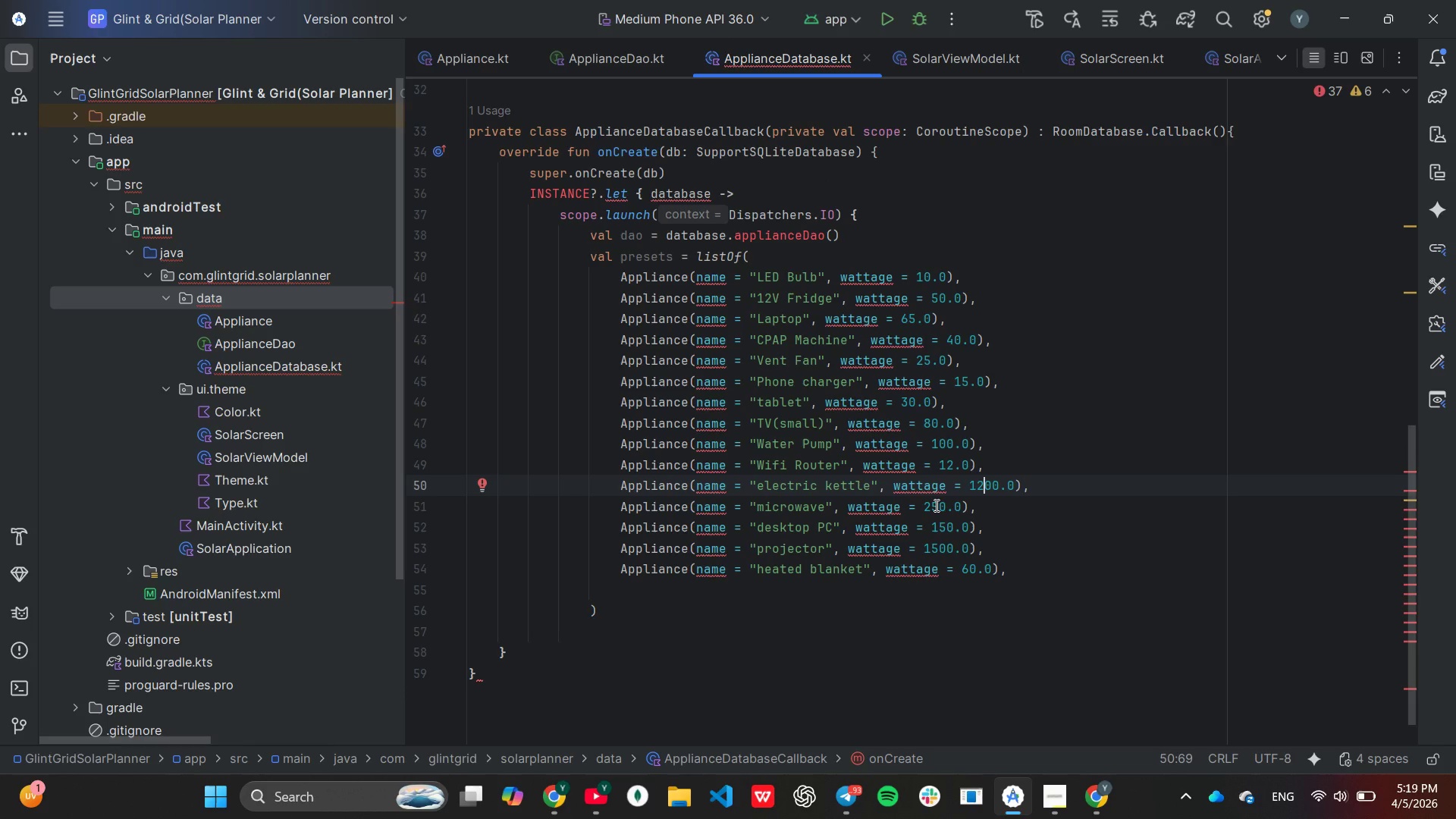 
left_click([935, 505])
 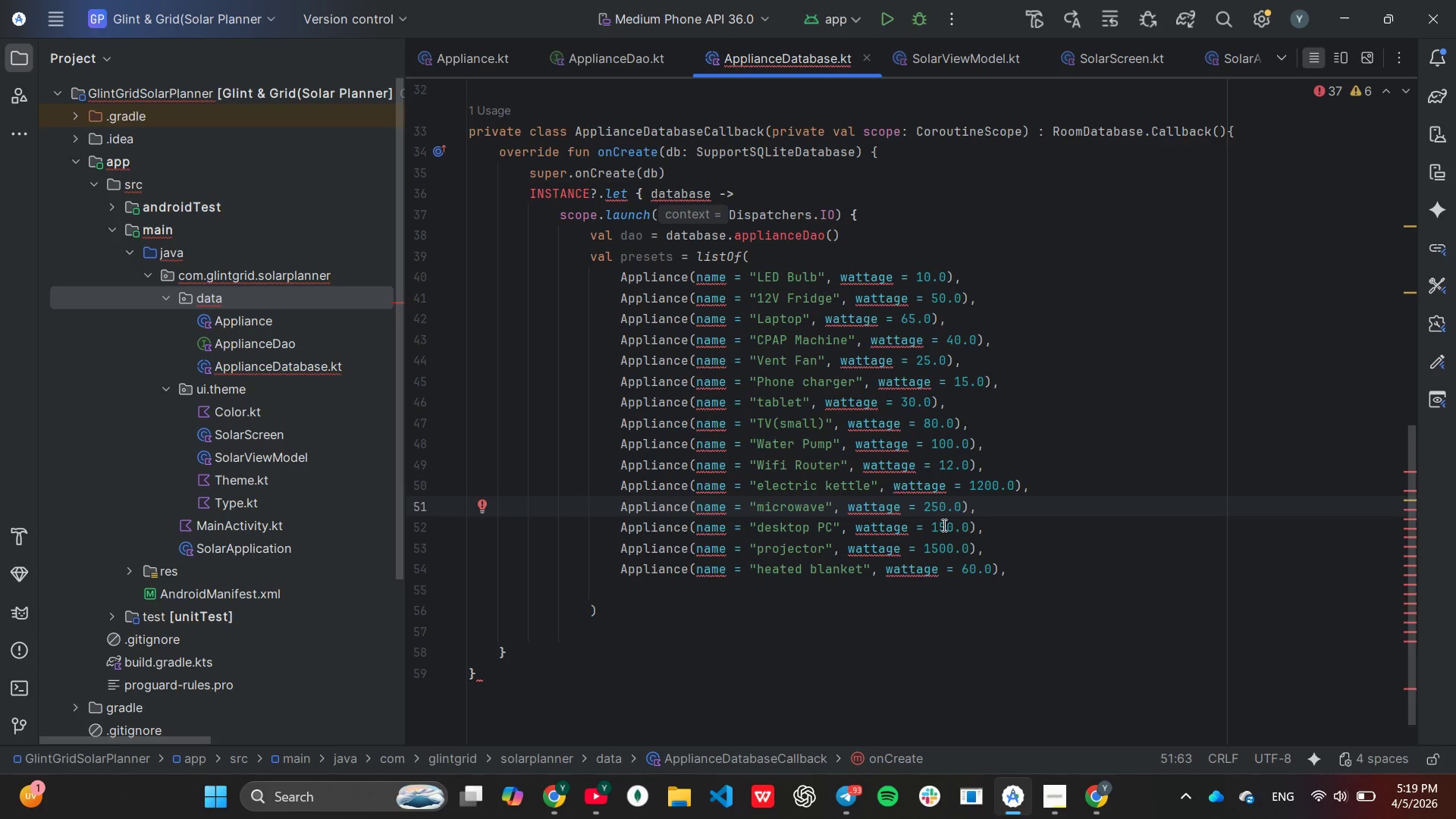 
wait(9.24)
 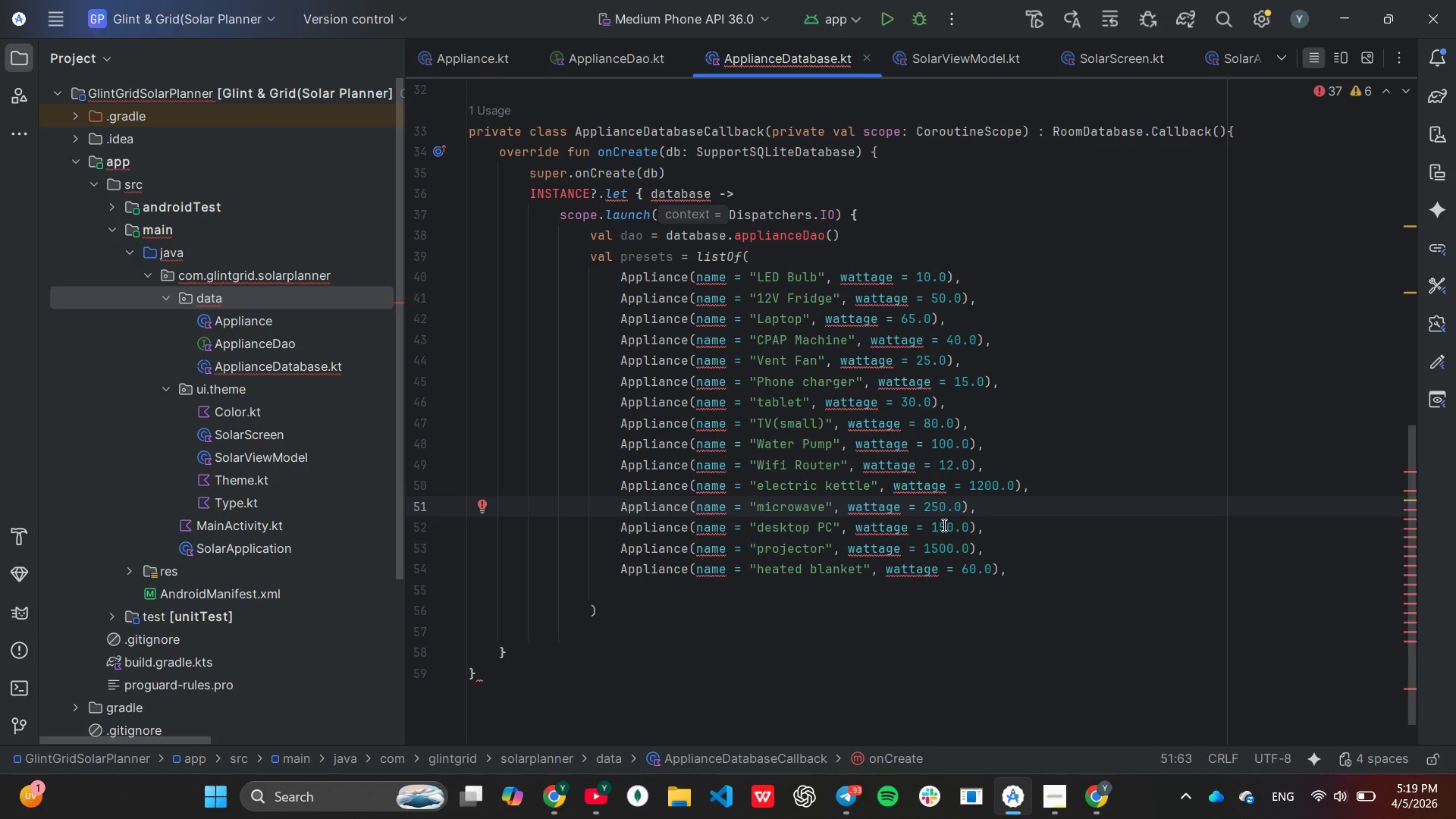 
left_click([951, 548])
 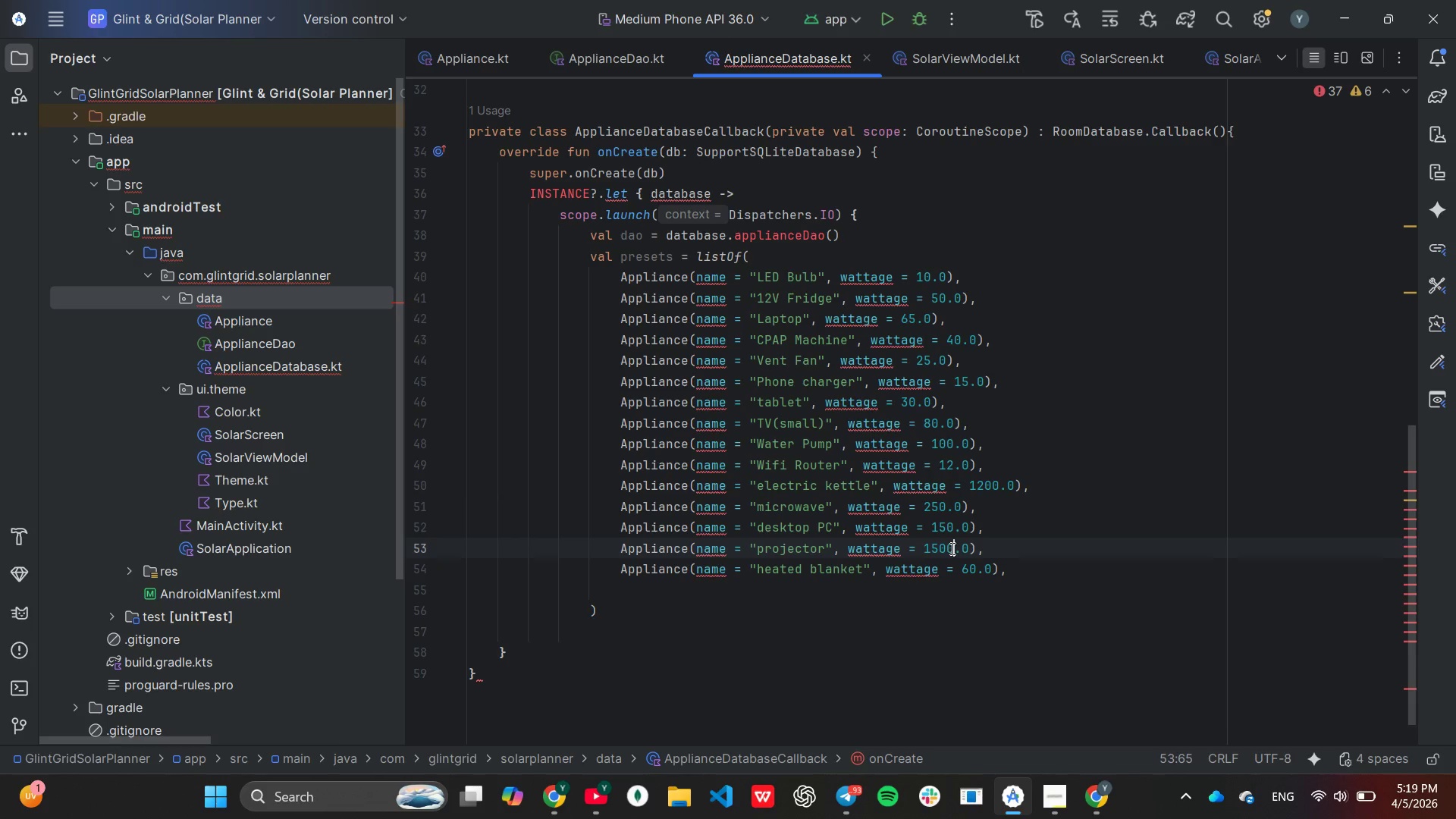 
key(Backspace)
 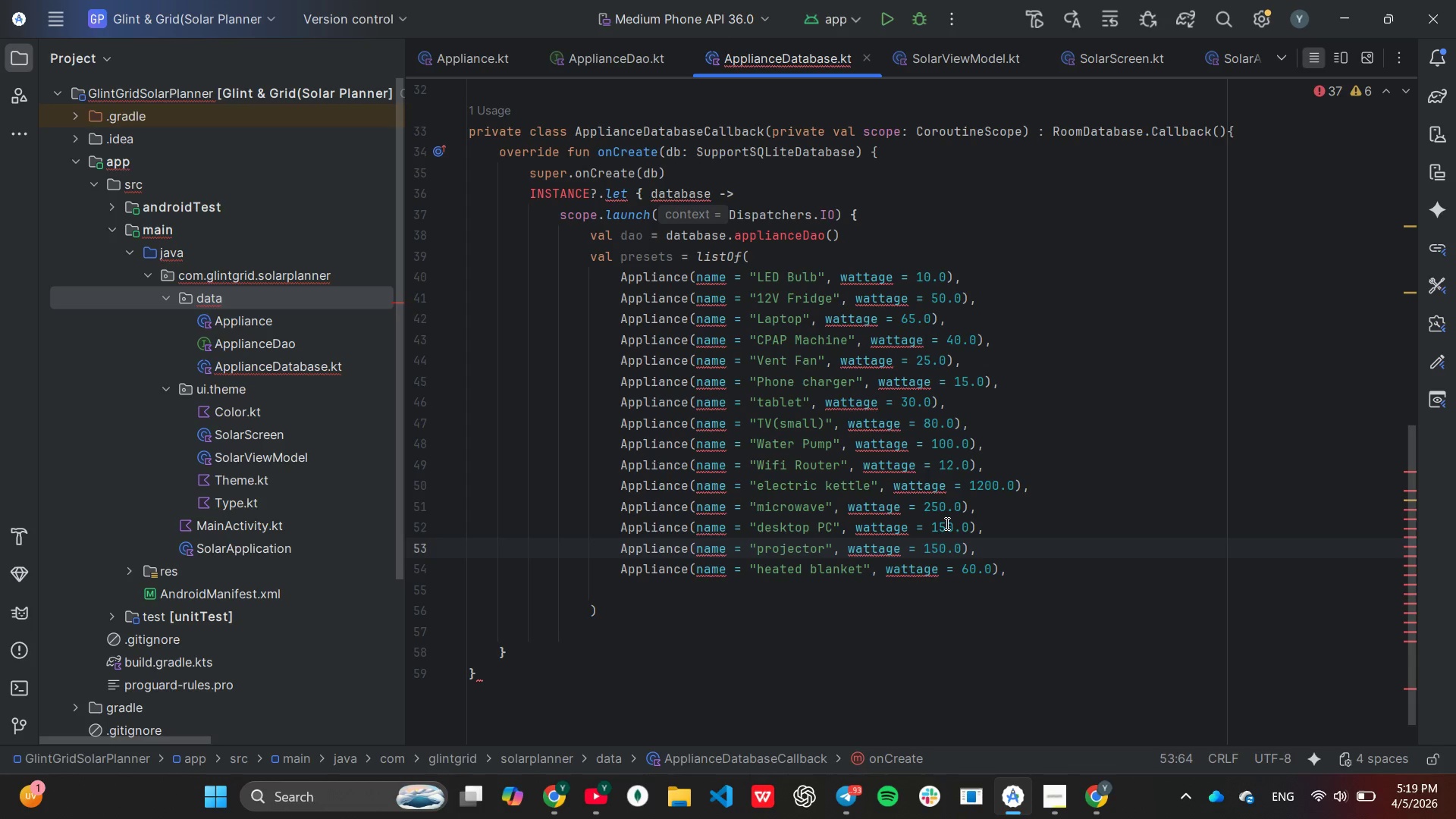 
left_click([935, 526])
 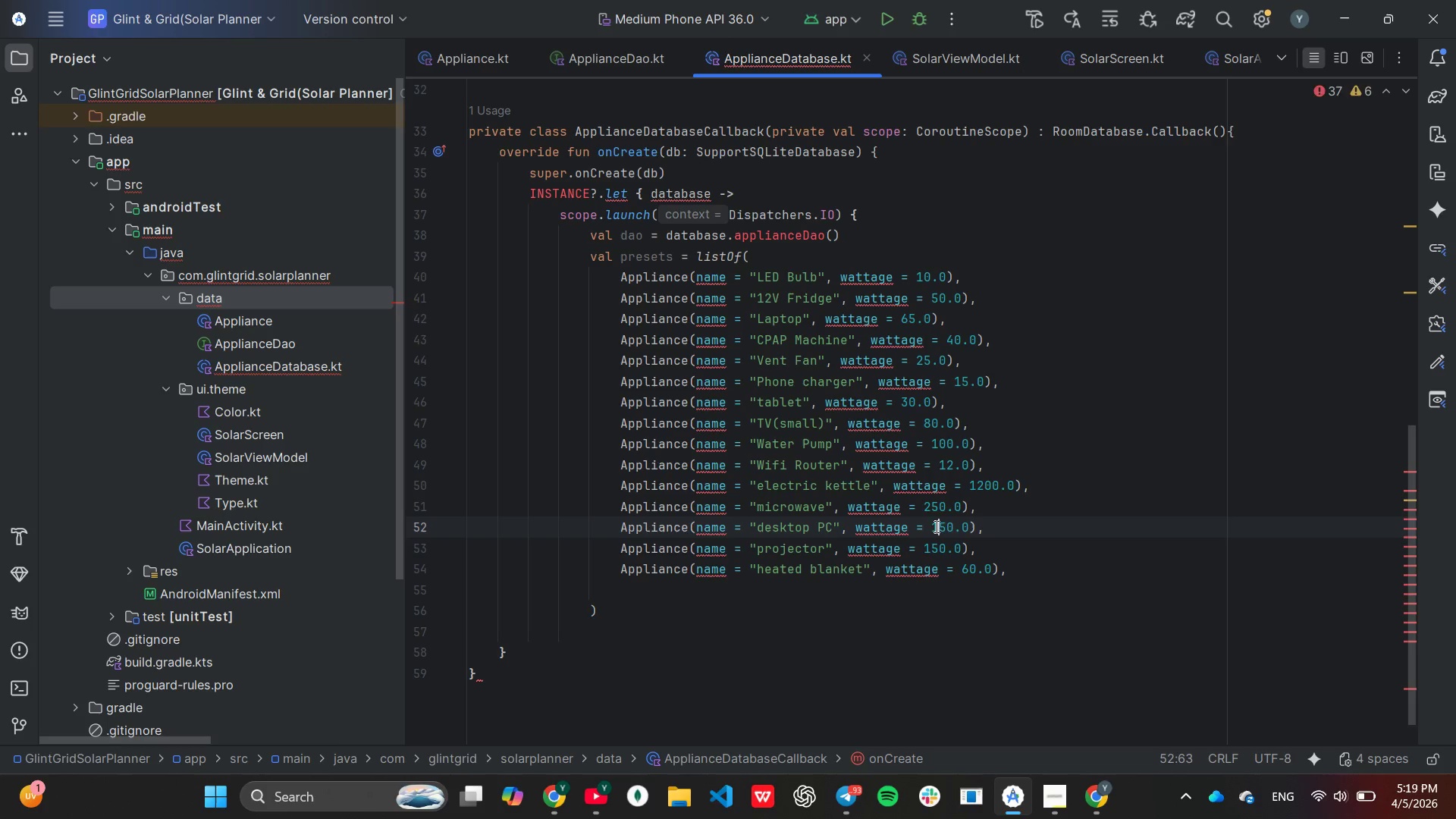 
key(Backspace)
 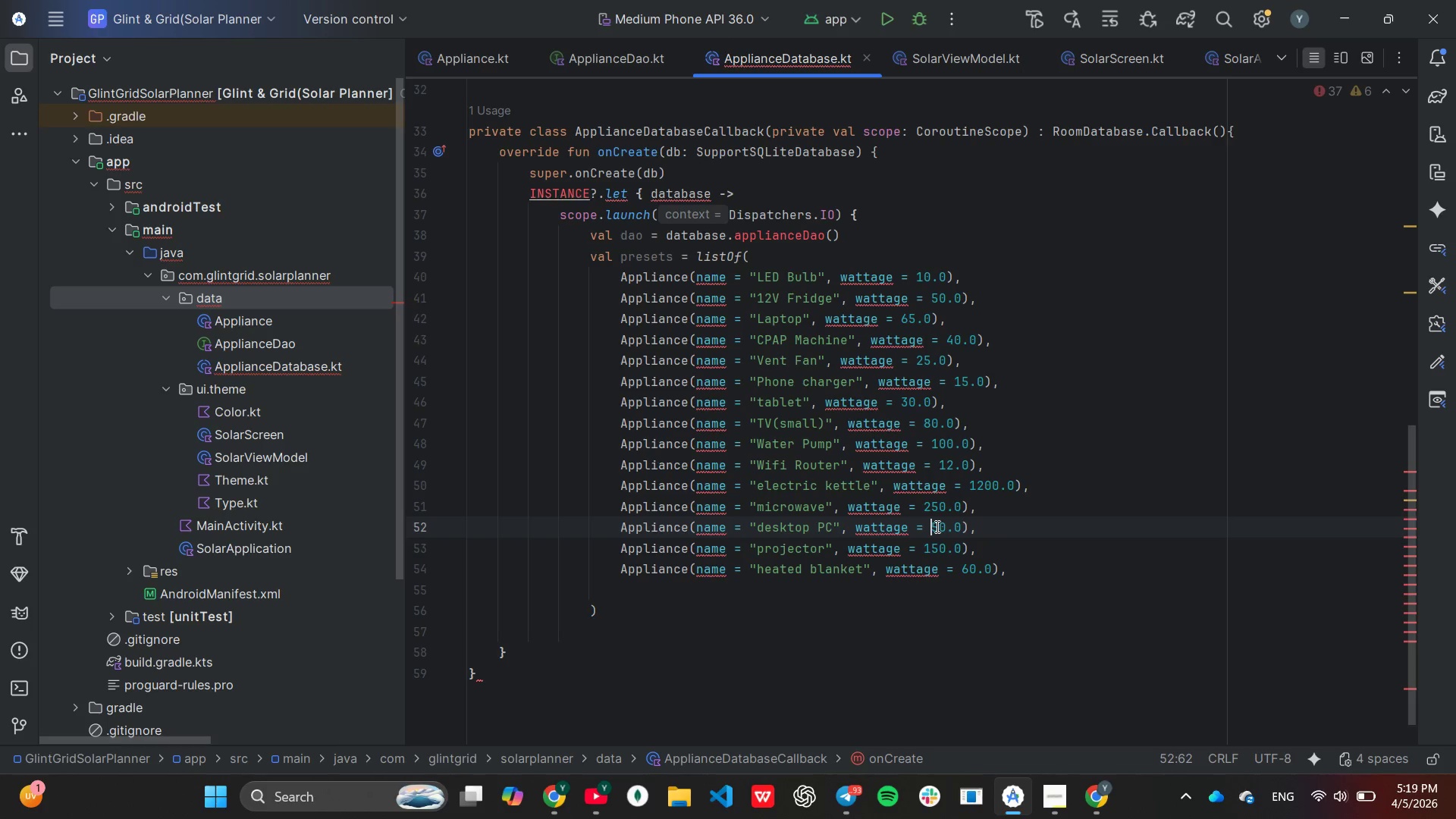 
key(2)
 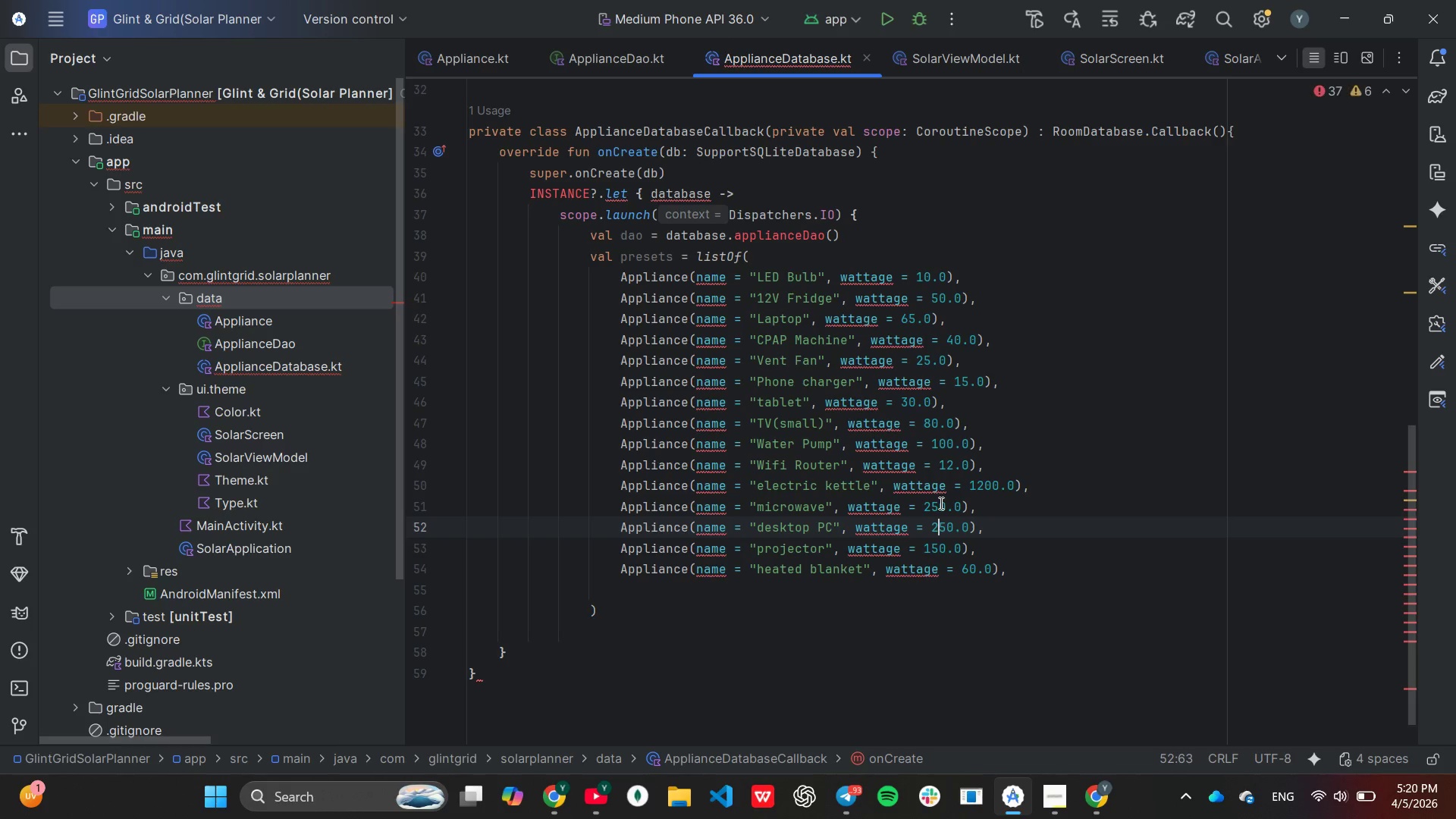 
left_click([941, 503])
 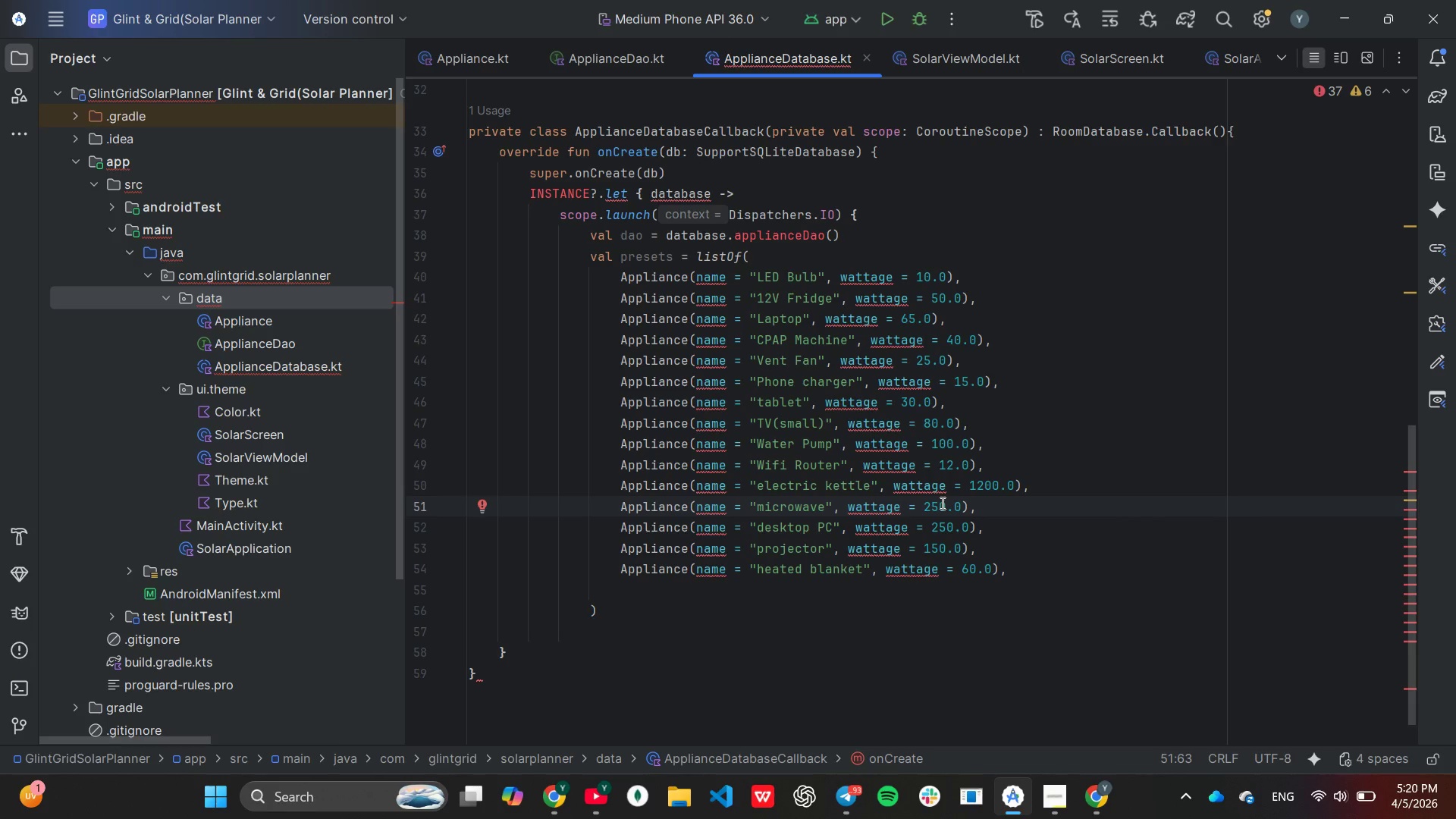 
key(Backspace)
key(Backspace)
type(100)
 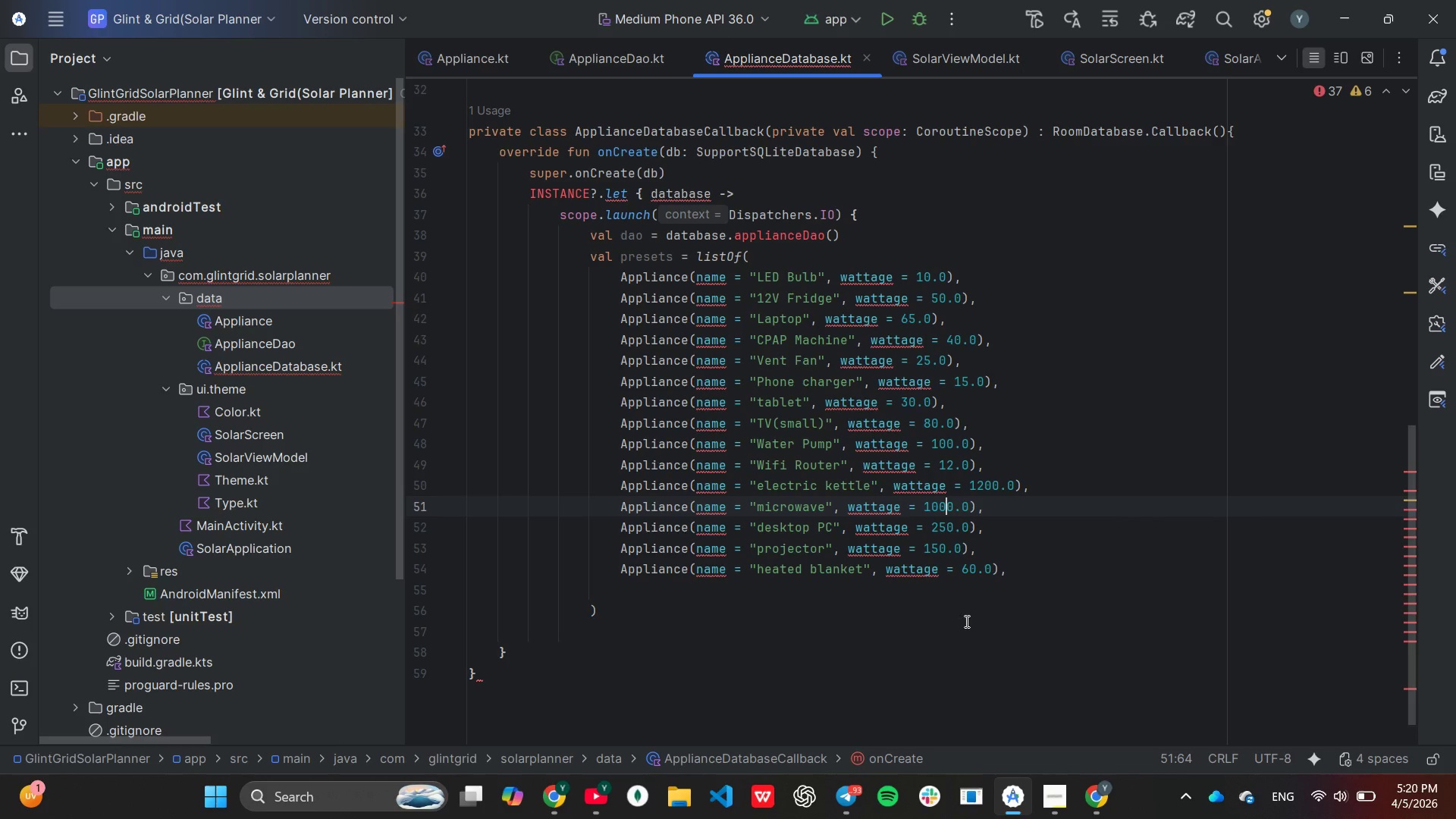 
scroll: coordinate [965, 620], scroll_direction: down, amount: 1.0
 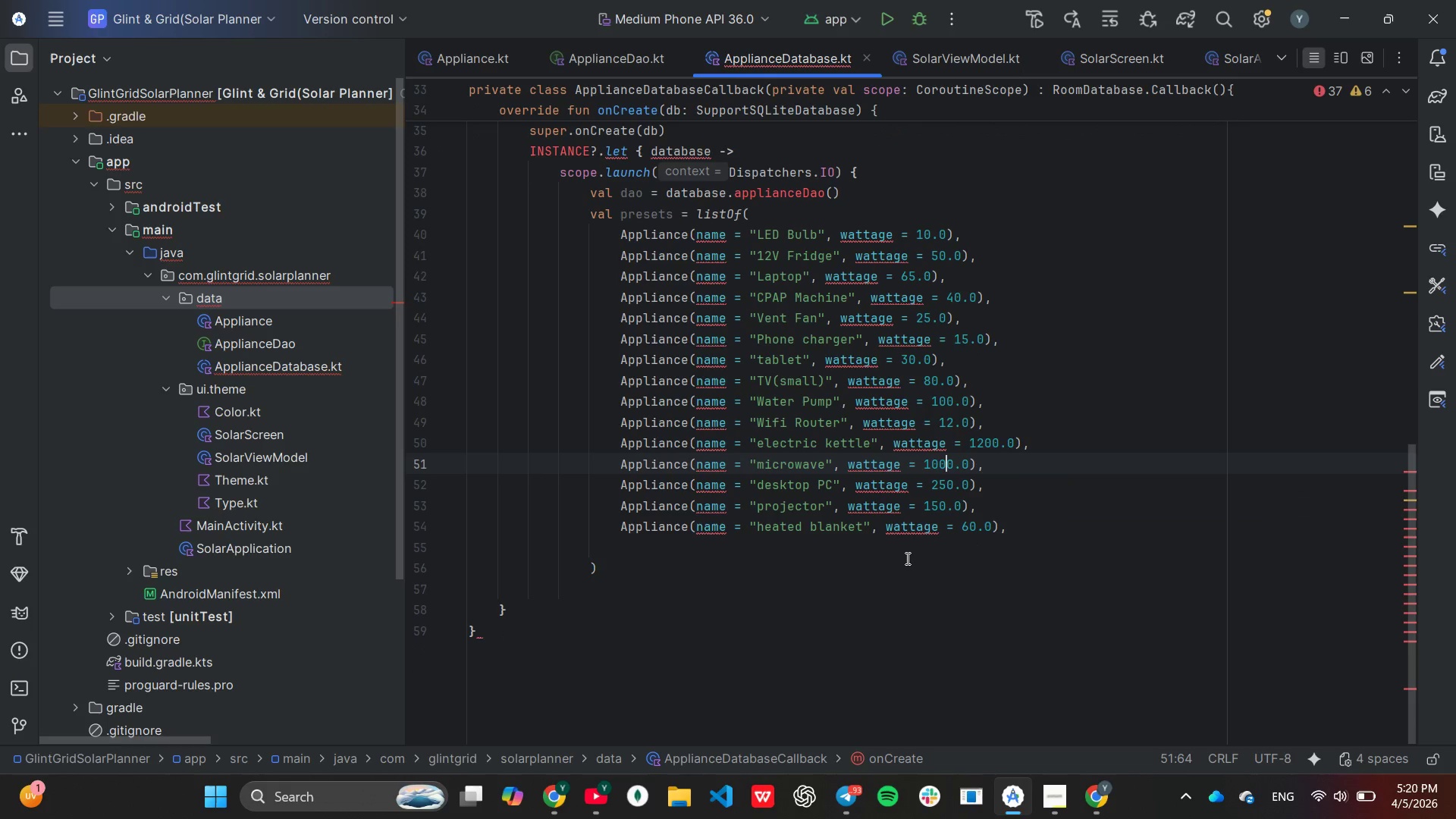 
left_click([905, 558])
 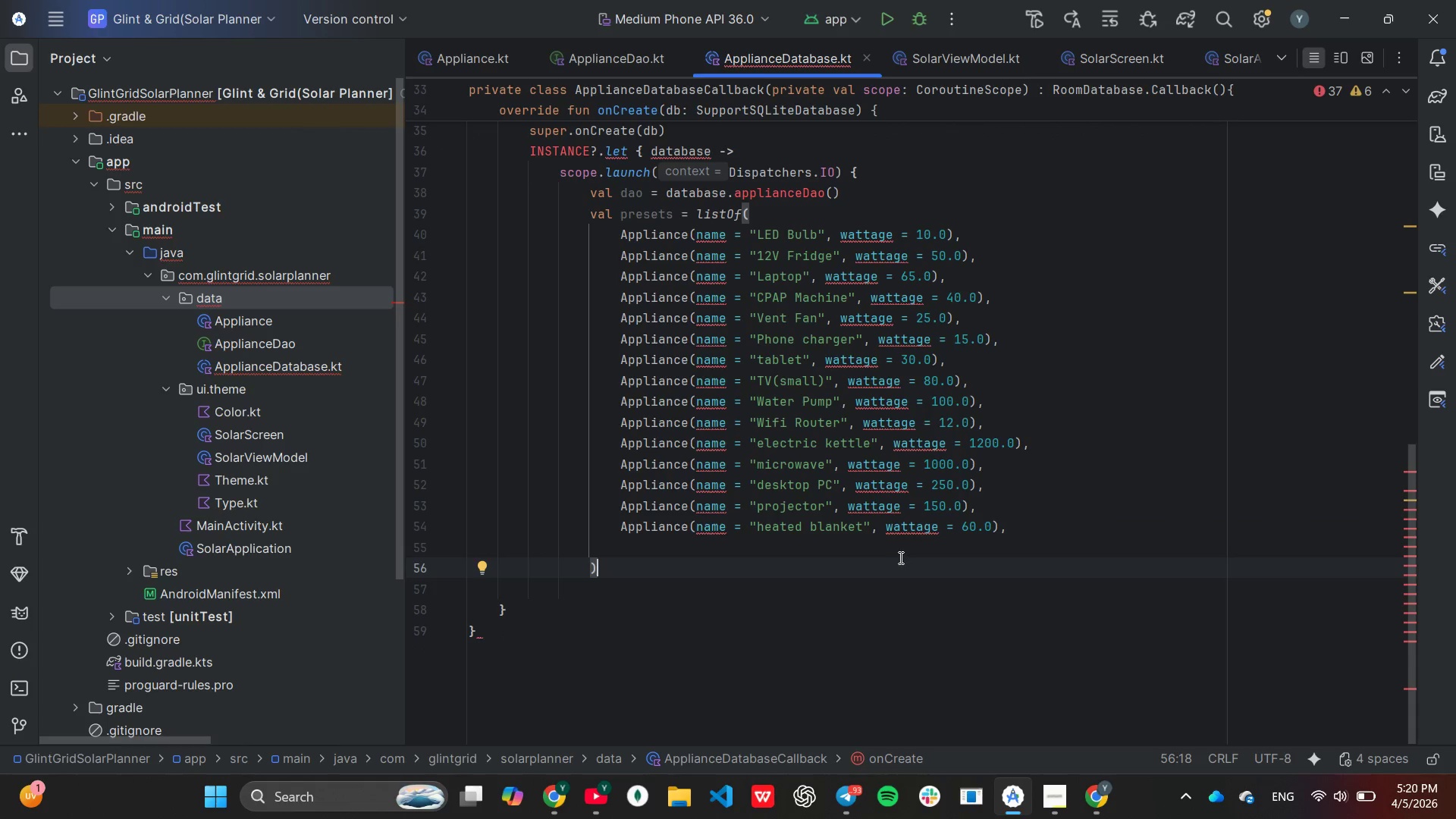 
key(Enter)
 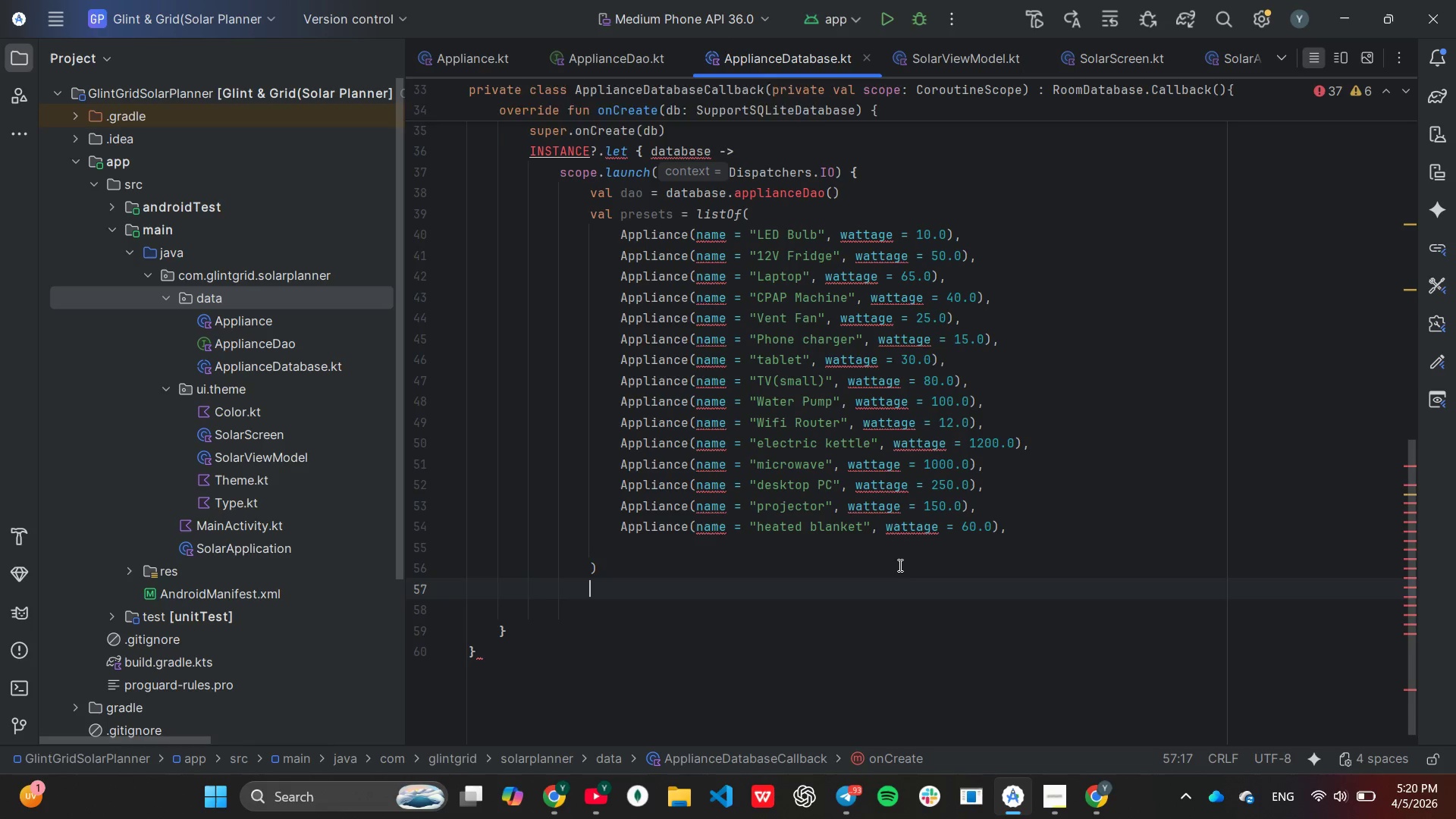 
mouse_move([886, 607])
 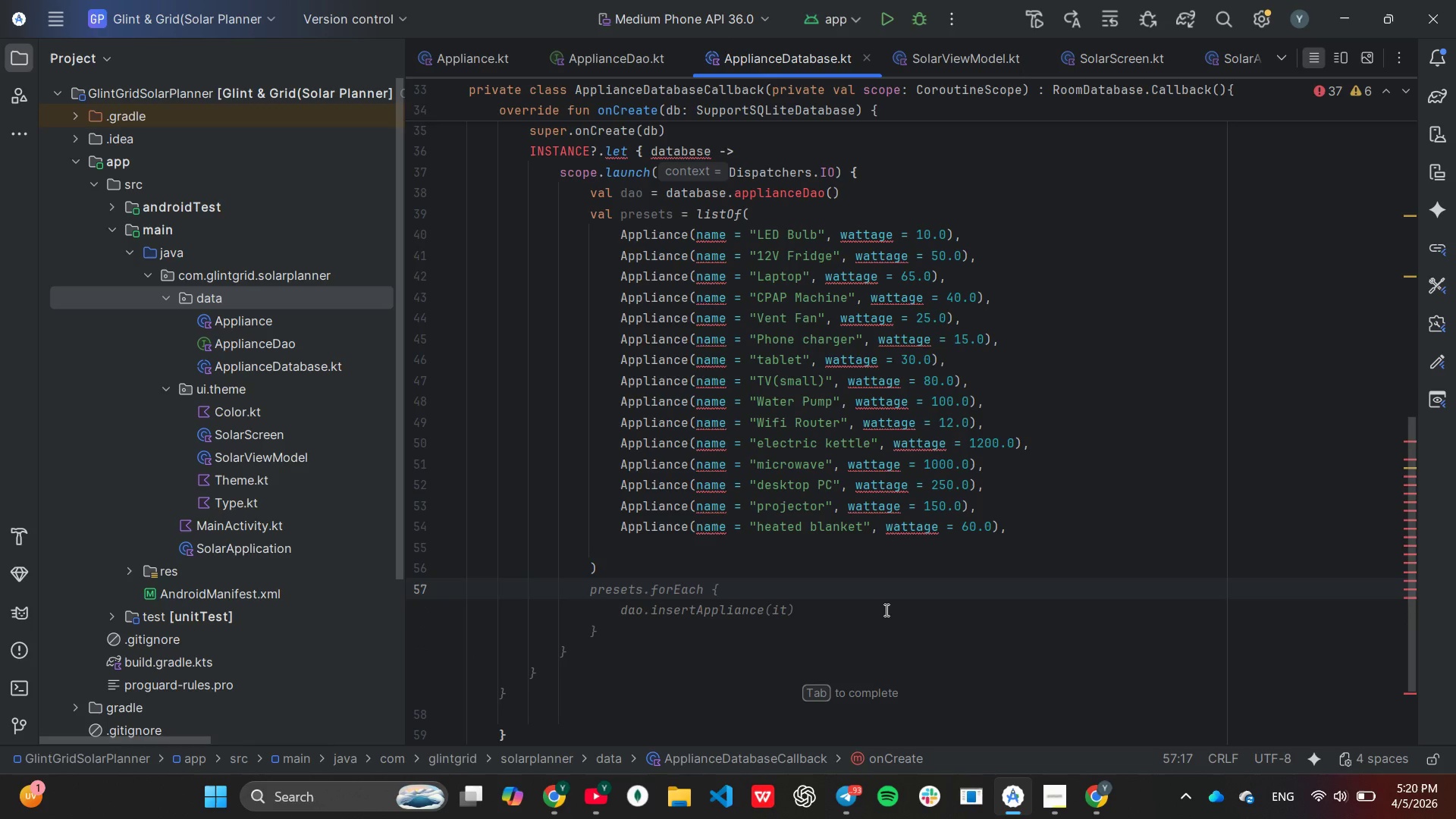 
key(Tab)
 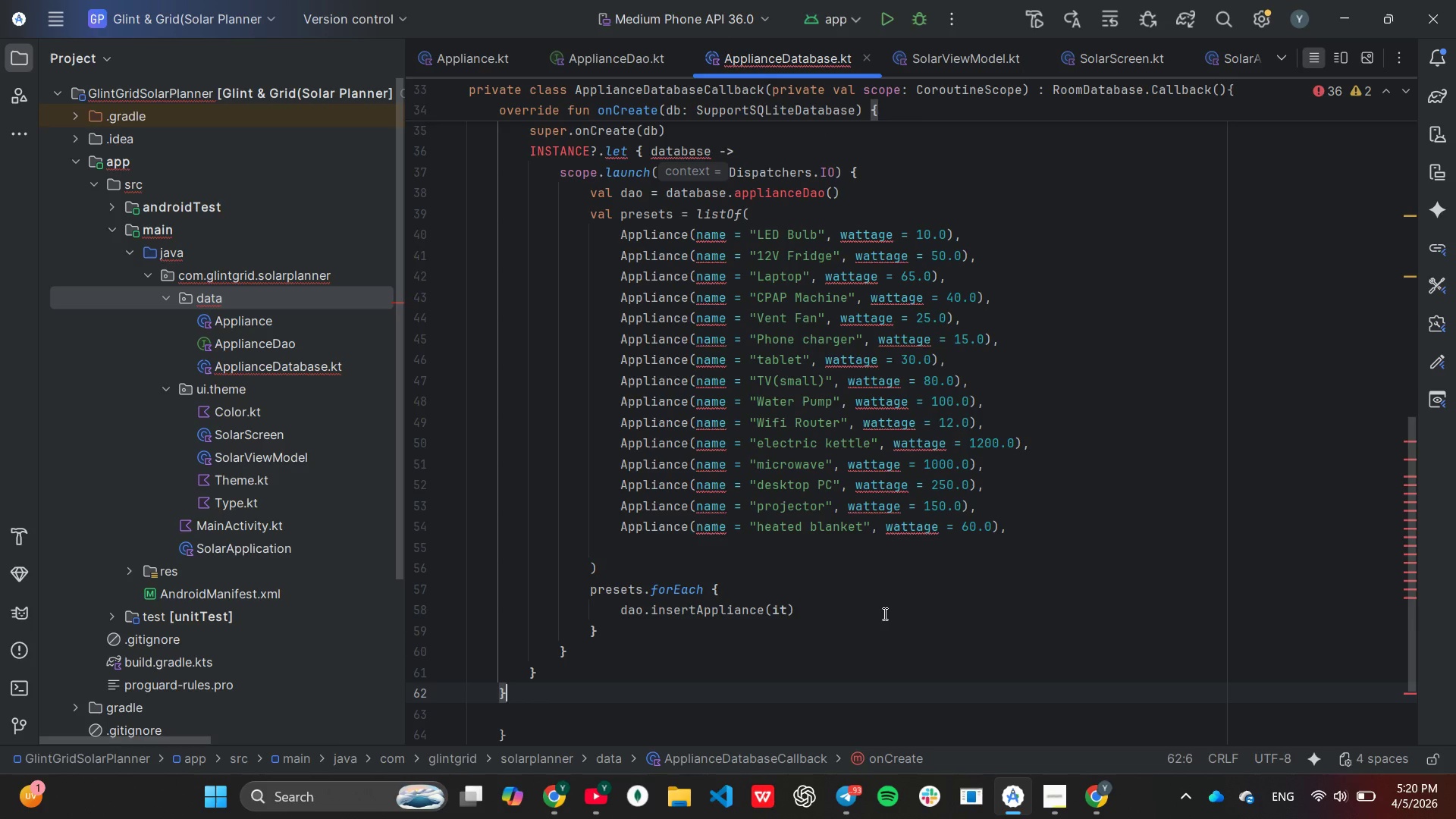 
wait(5.2)
 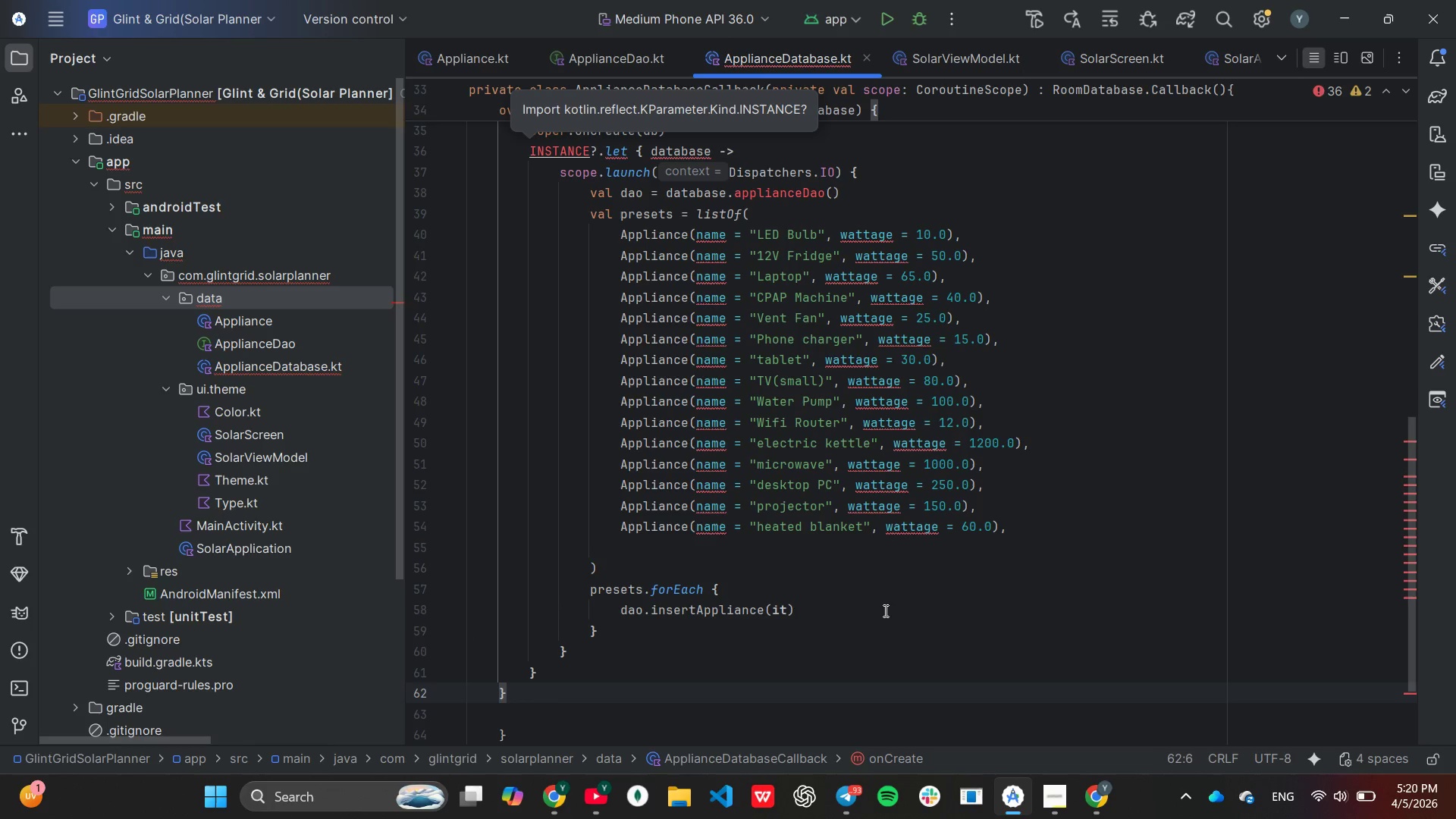 
scroll: coordinate [883, 617], scroll_direction: down, amount: 1.0
 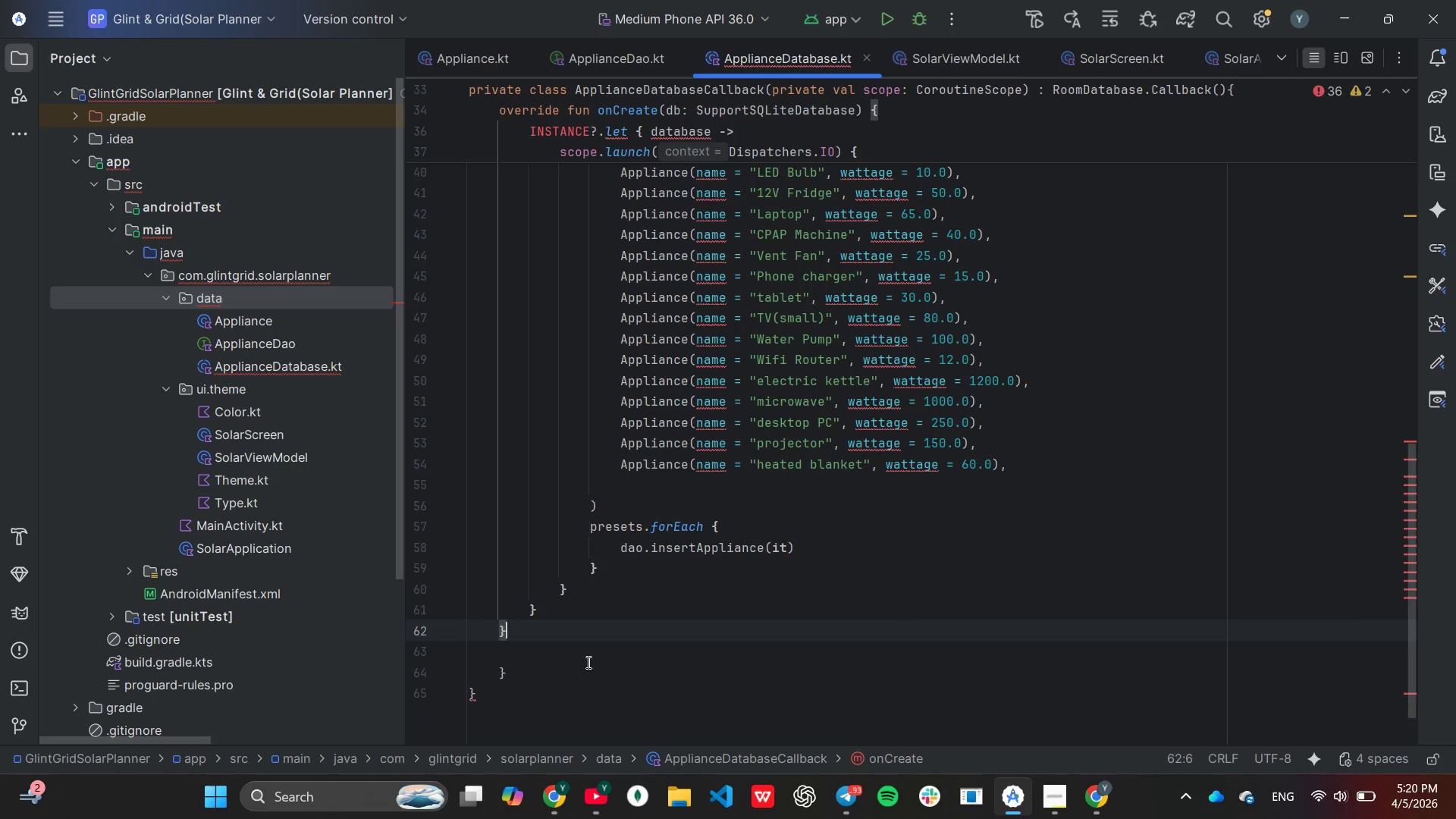 
left_click([587, 661])
 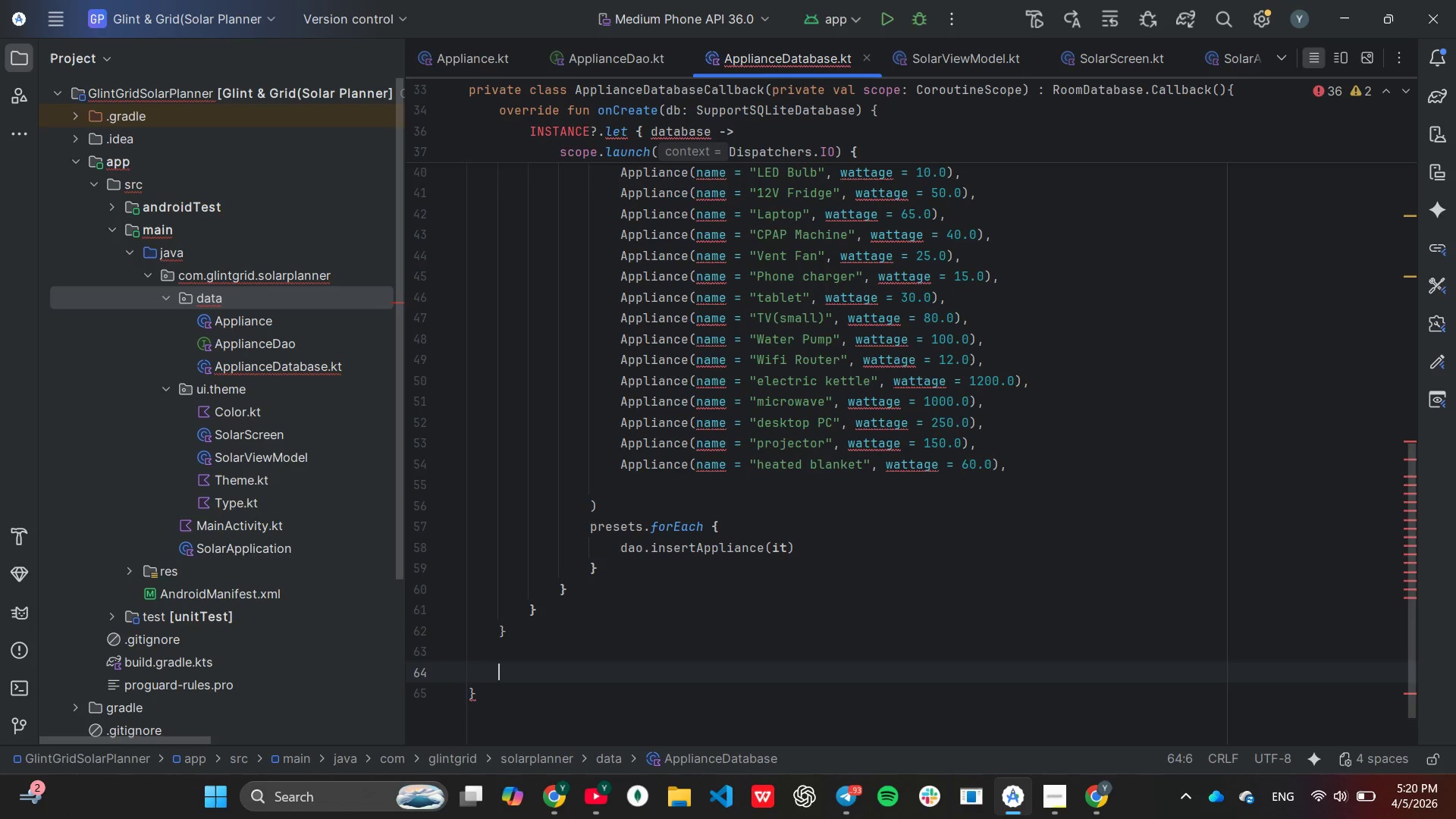 
key(Backspace)
 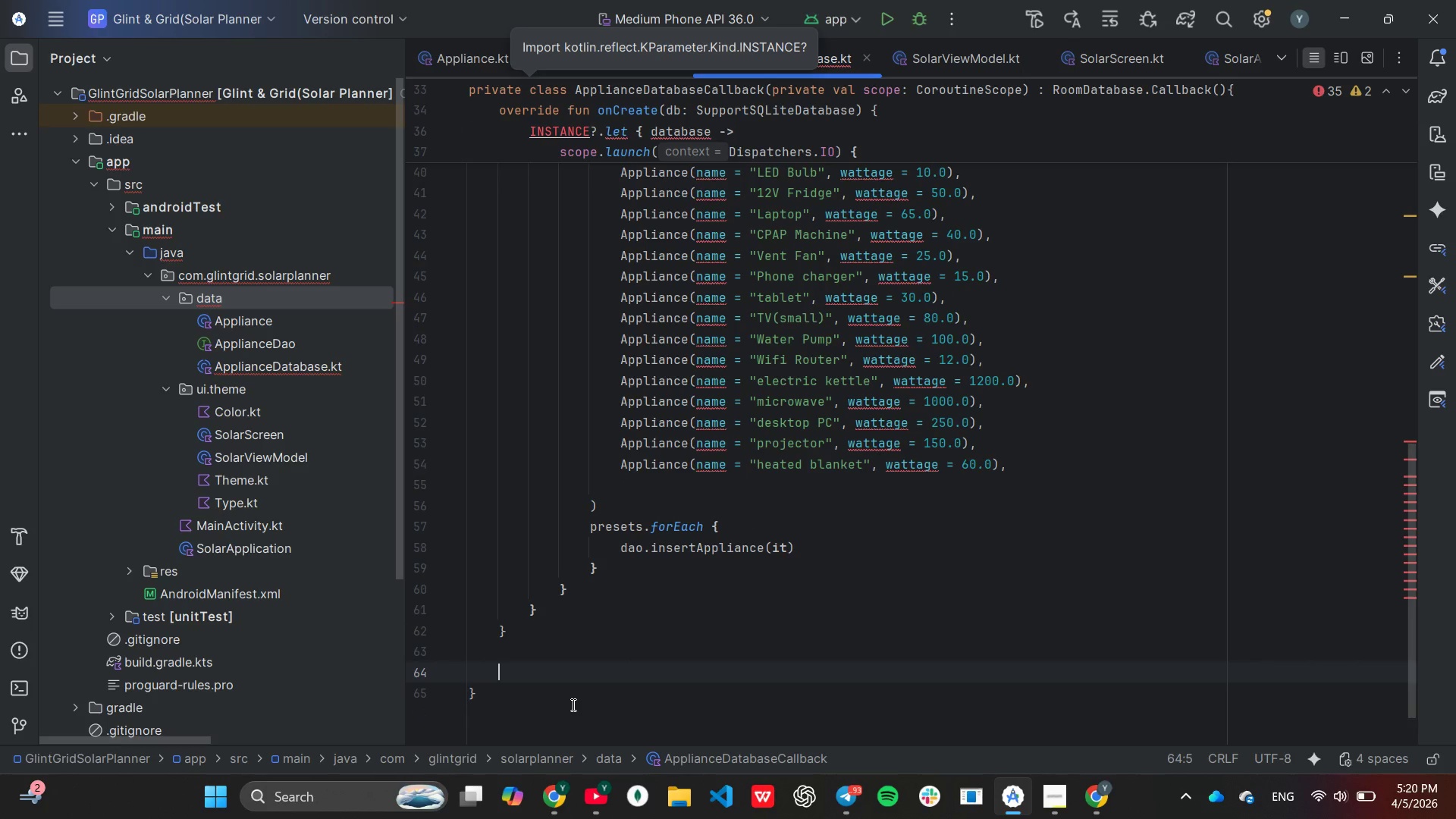 
scroll: coordinate [572, 700], scroll_direction: up, amount: 2.0
 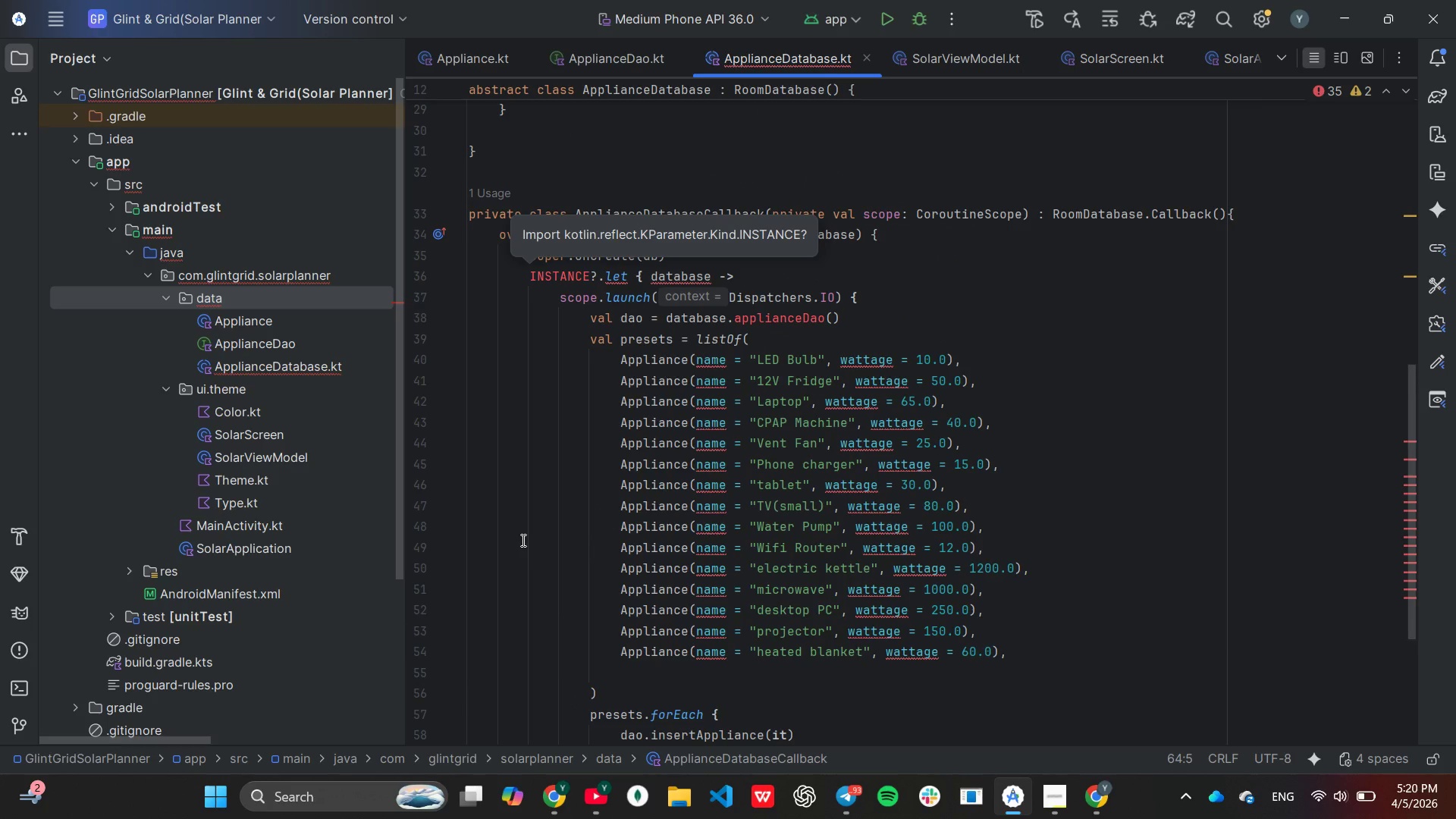 
left_click([522, 540])
 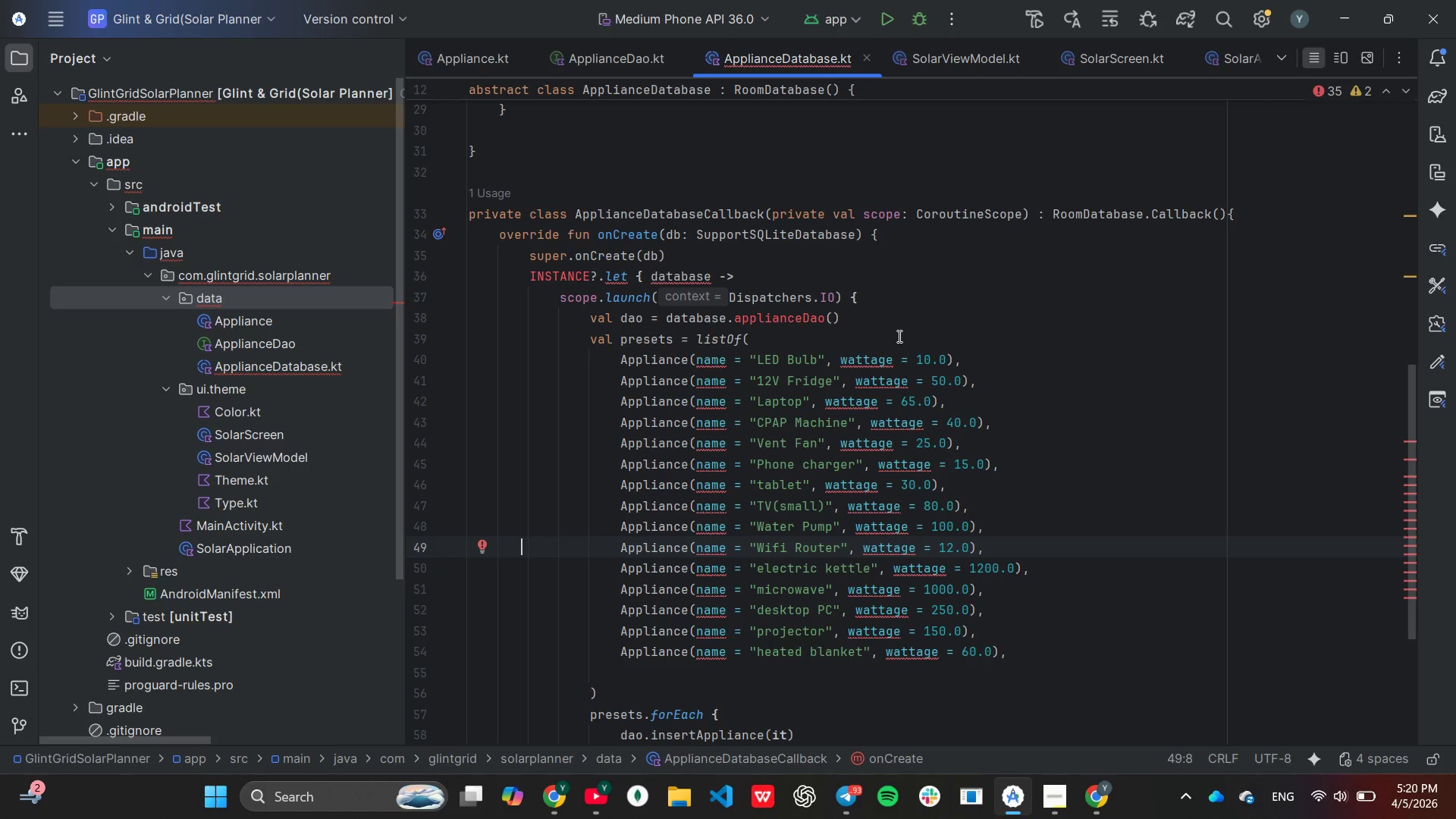 
wait(30.14)
 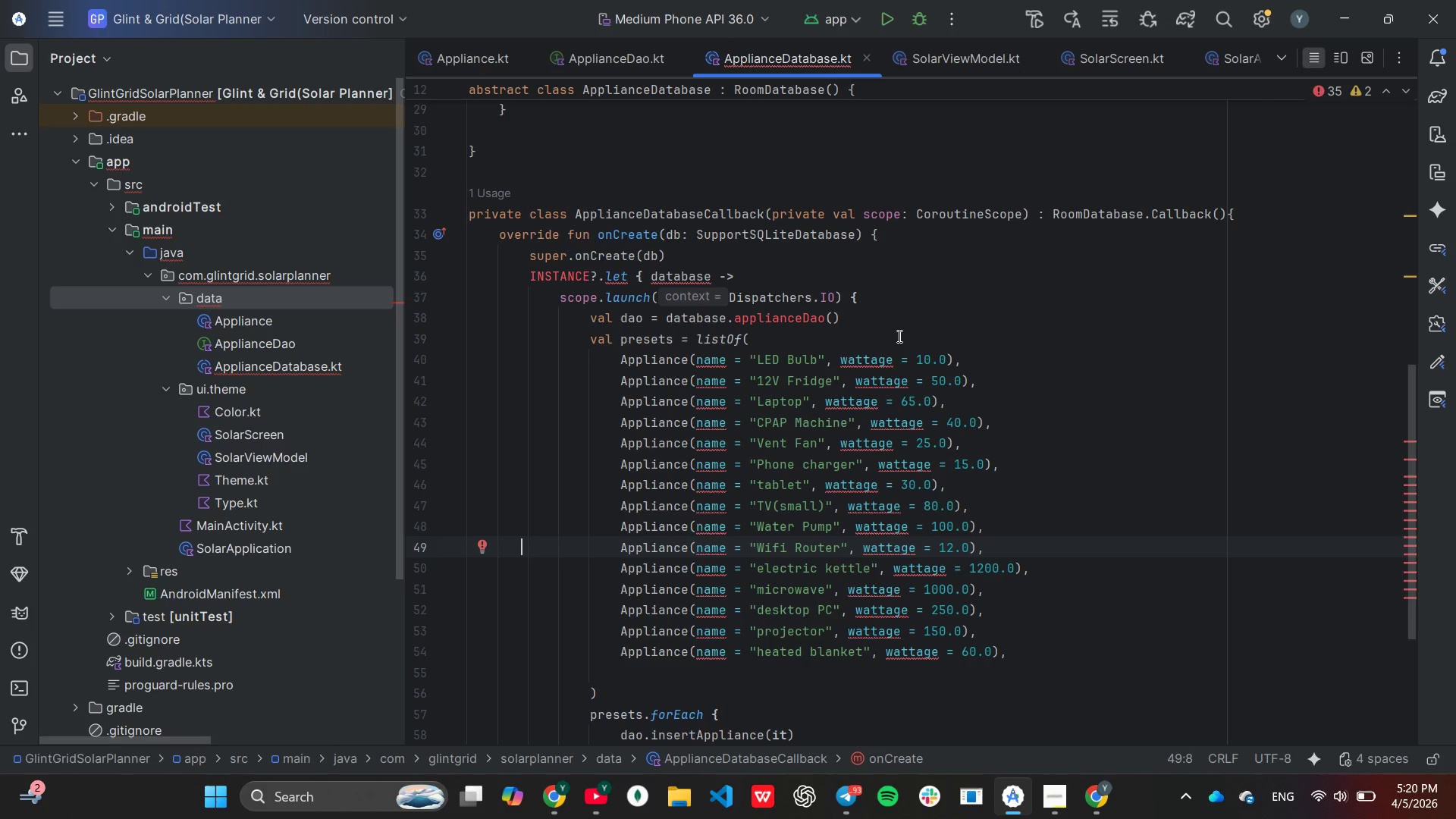 
left_click([1004, 306])
 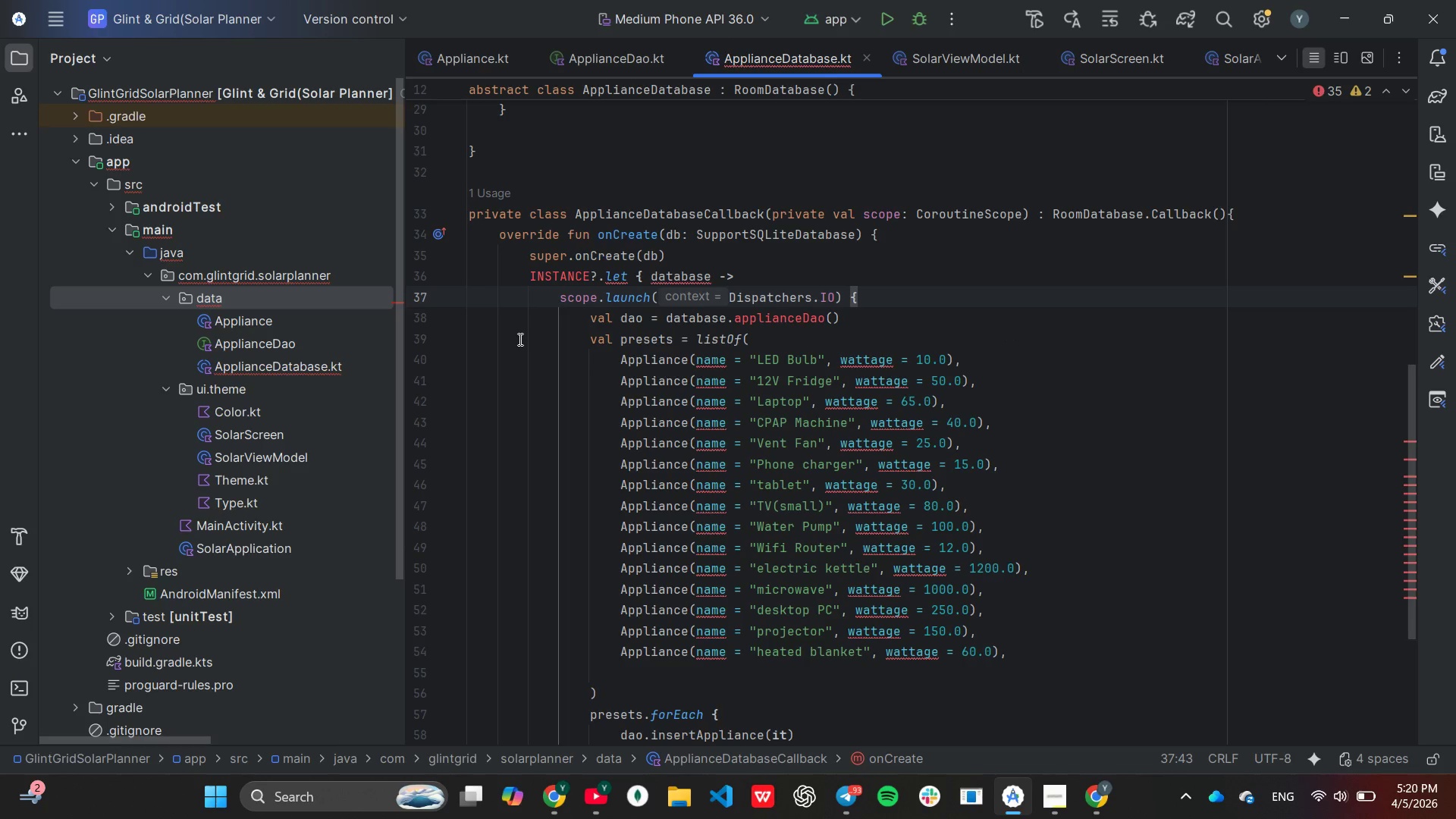 
mouse_move([625, 280])
 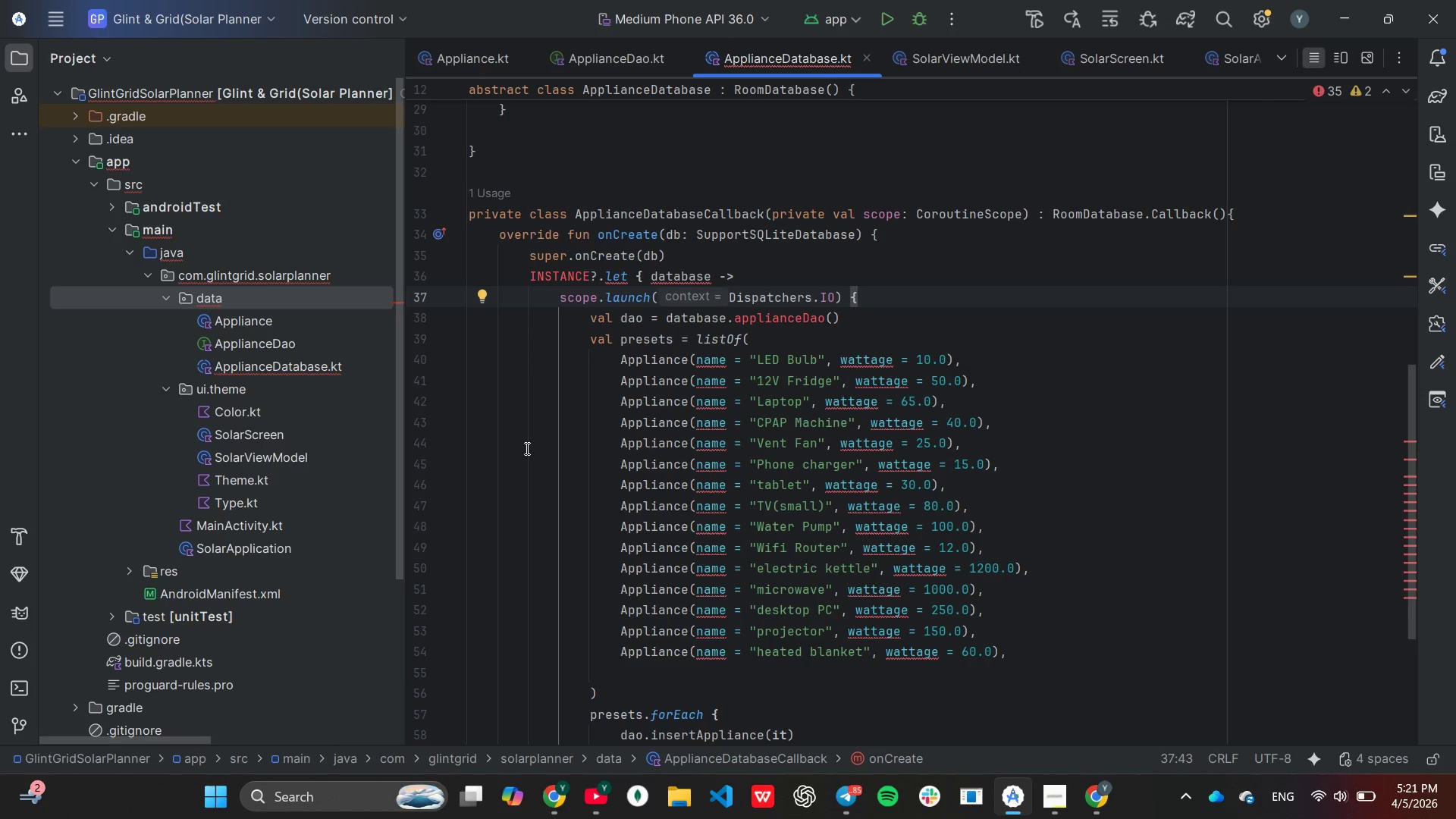 
wait(15.59)
 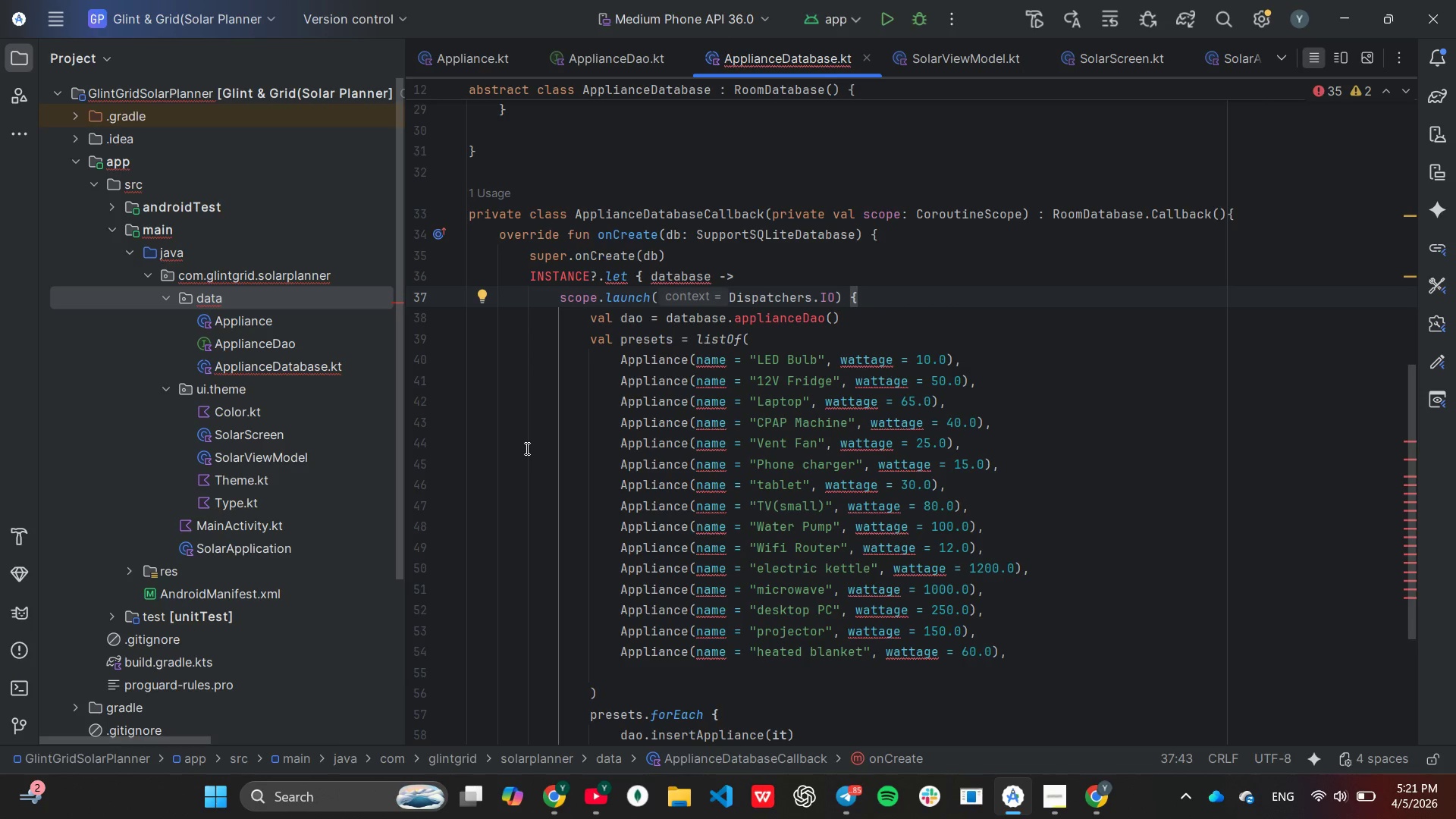 
scroll: coordinate [524, 450], scroll_direction: down, amount: 4.0
 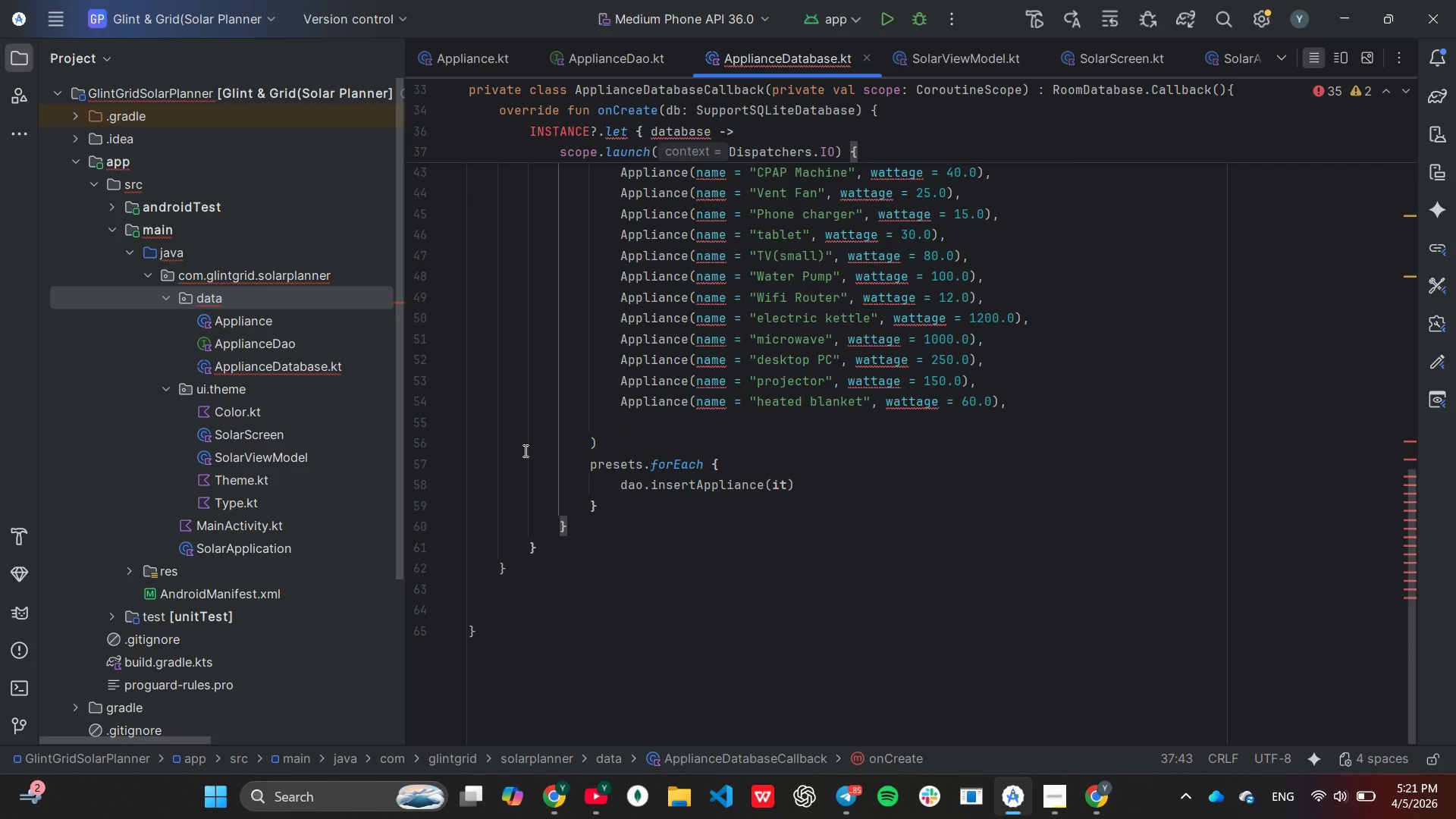 
wait(6.63)
 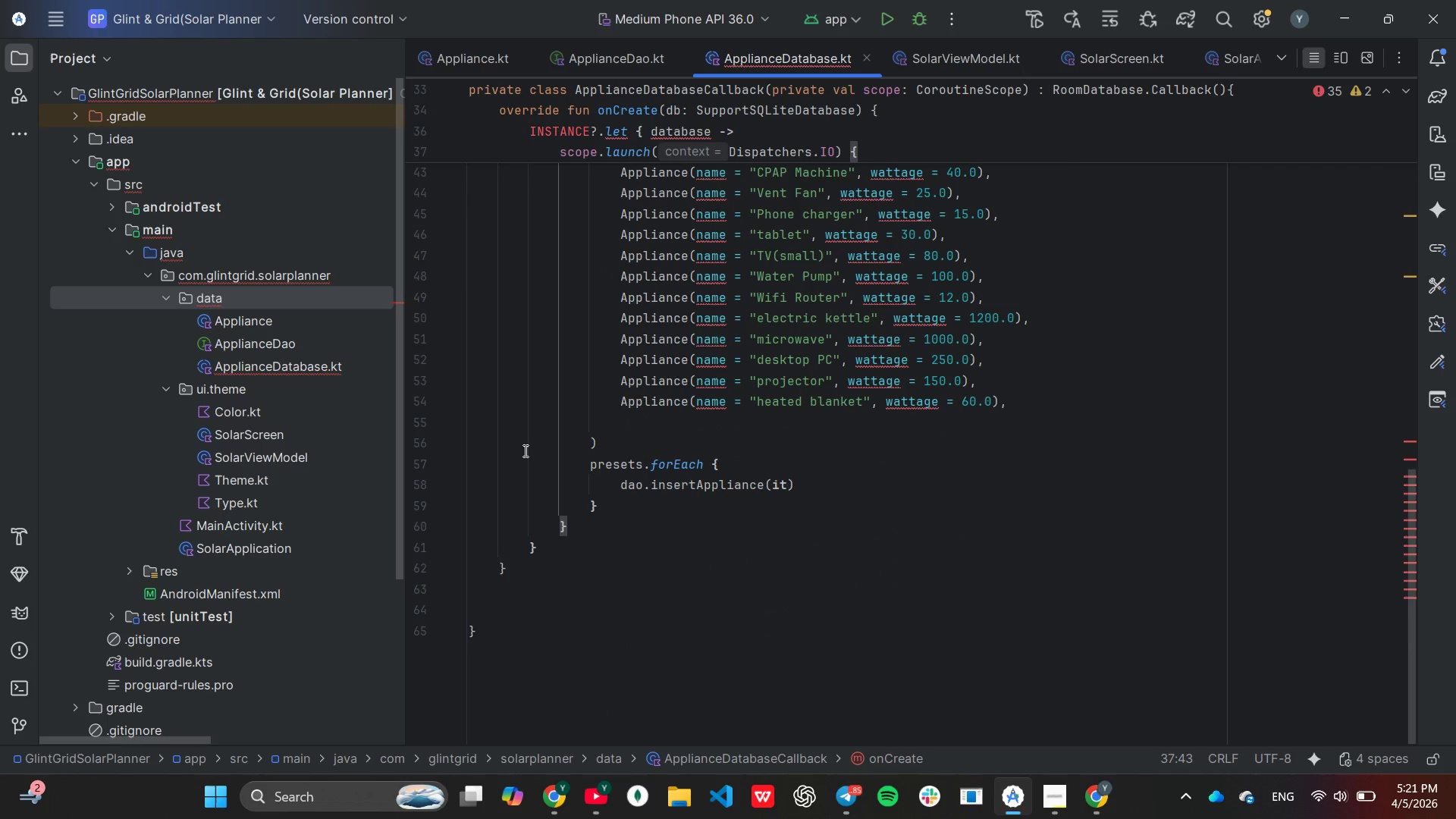 
left_click([241, 458])
 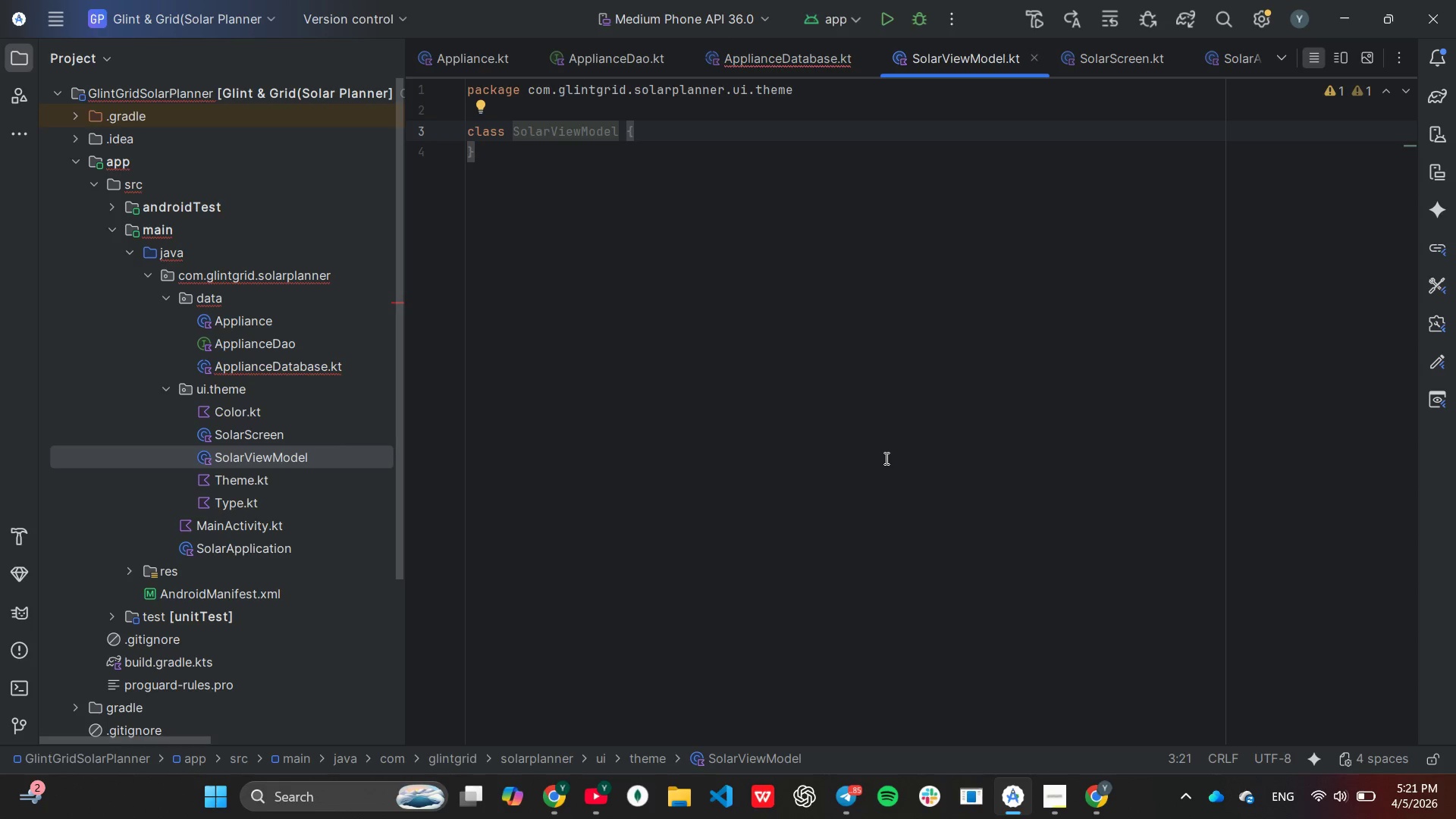 
wait(22.55)
 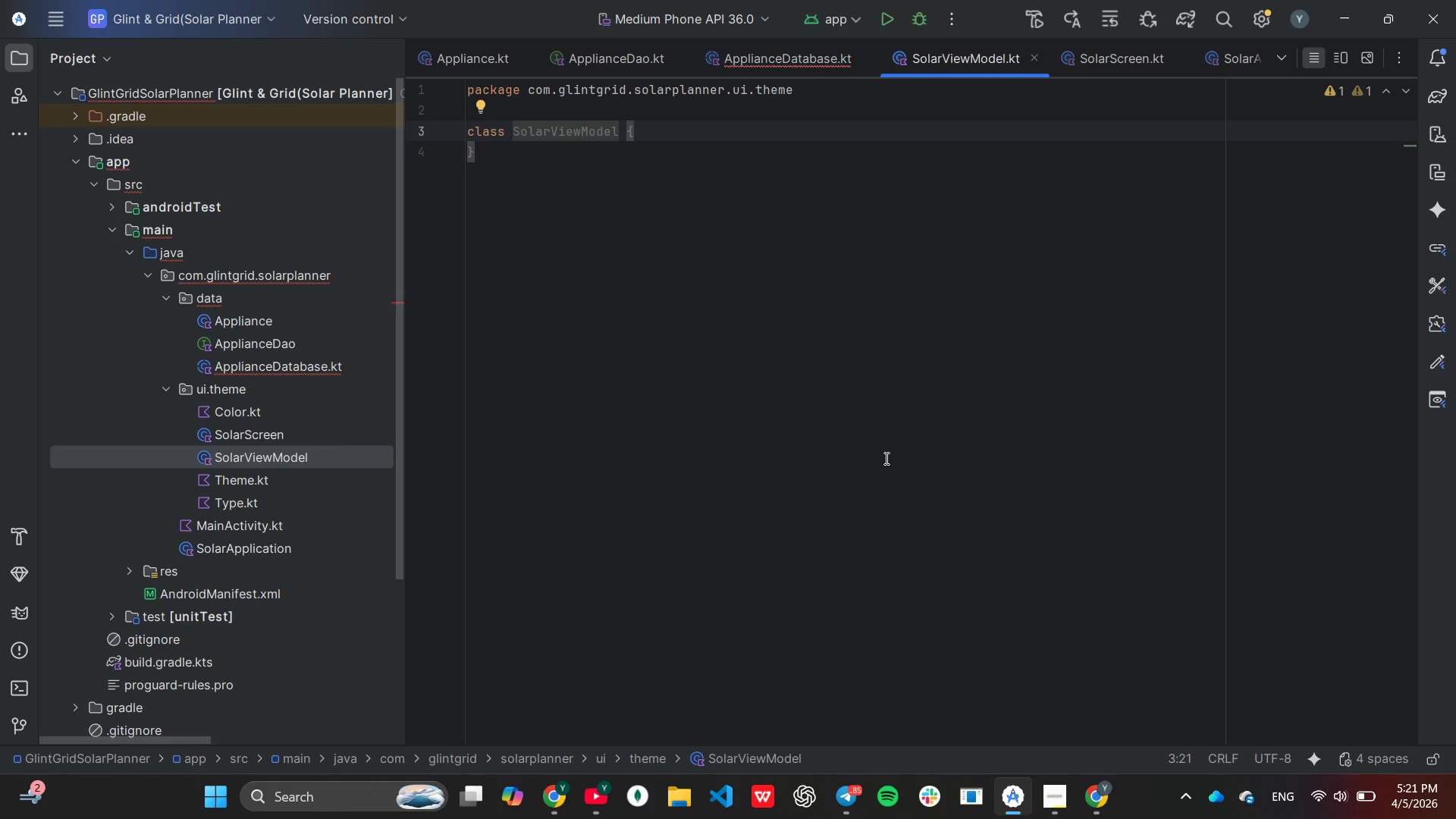 
left_click_drag(start_coordinate=[776, 107], to_coordinate=[777, 111])
 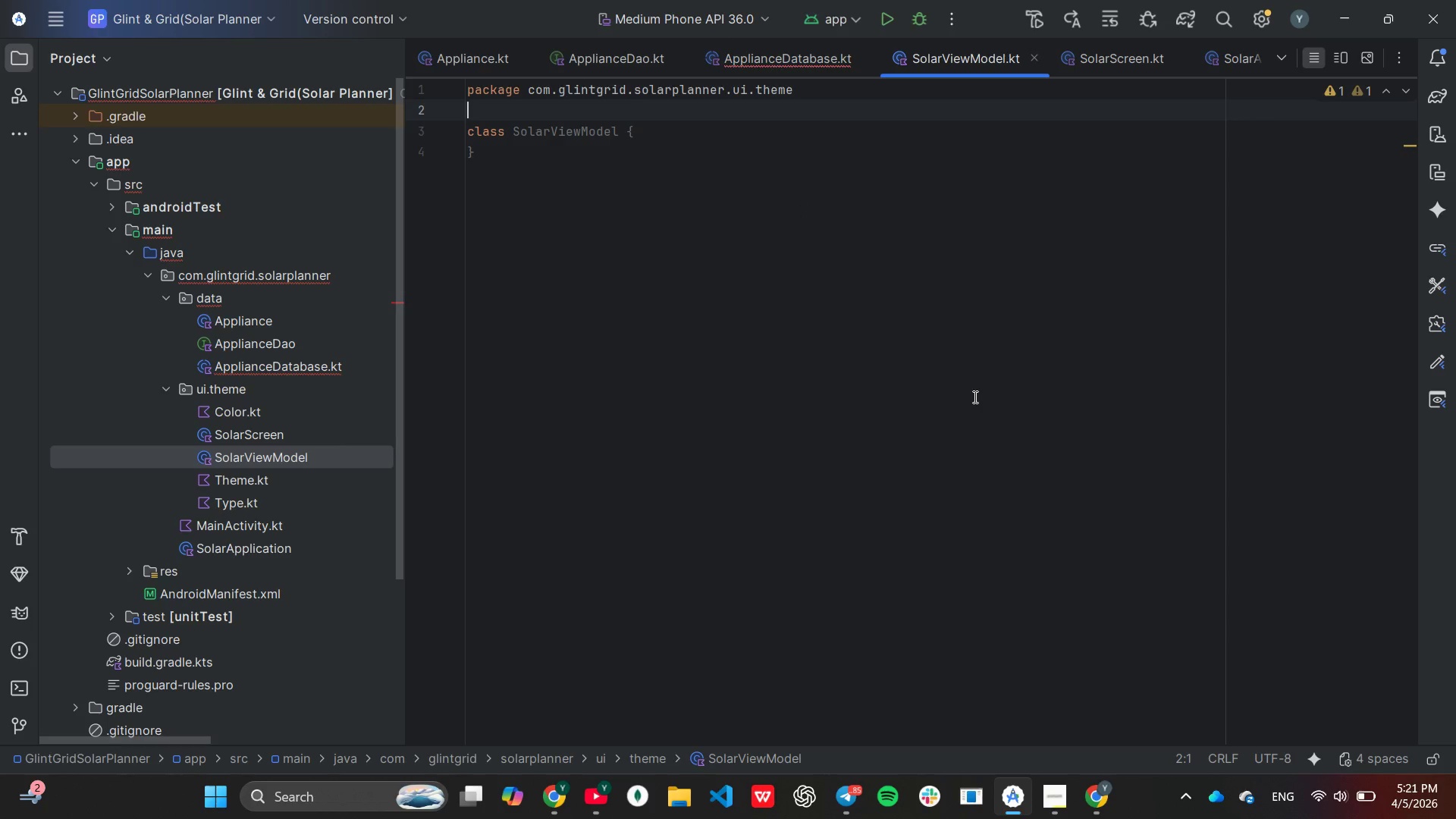 
wait(5.08)
 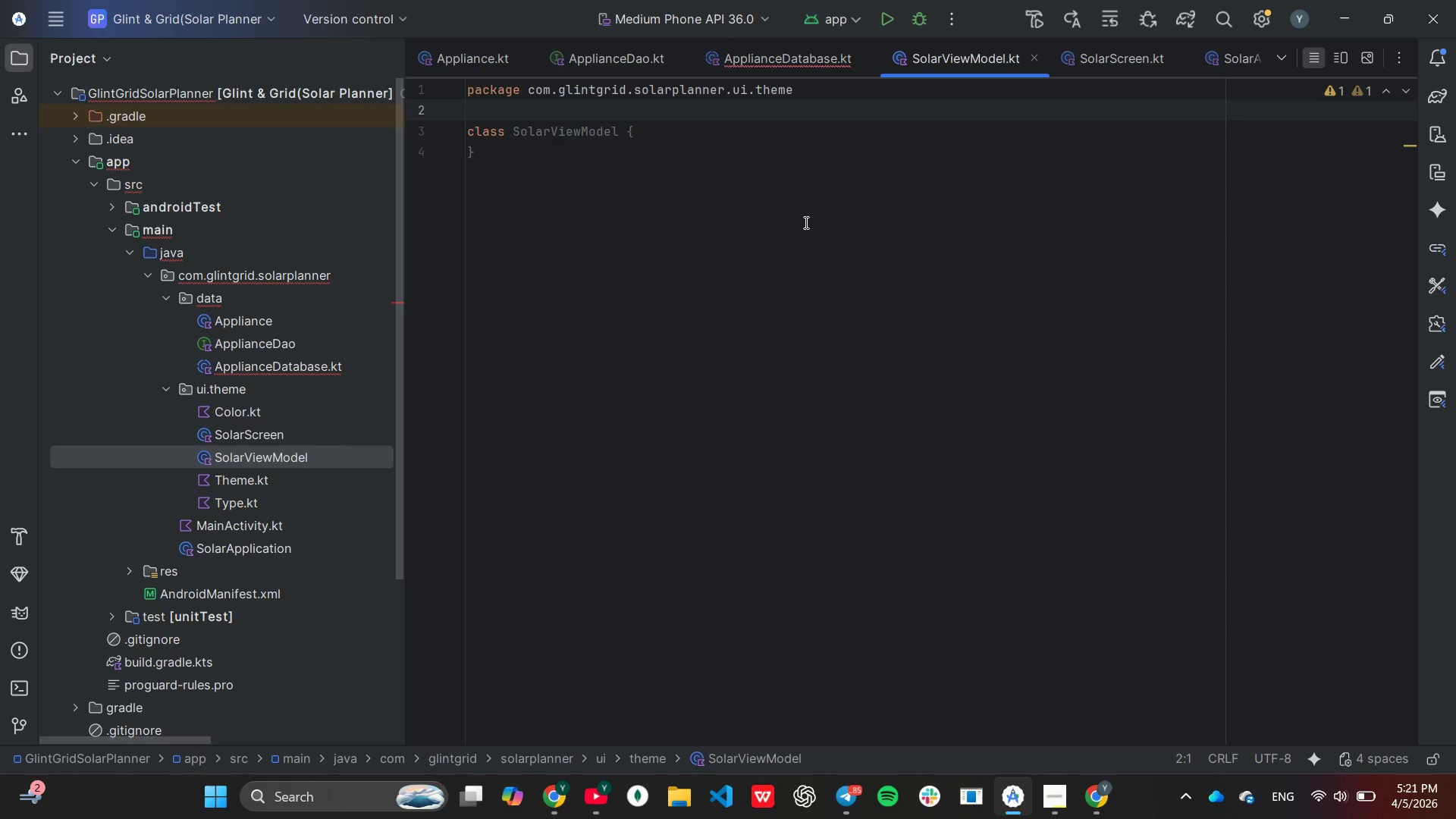 
type(iport an)
 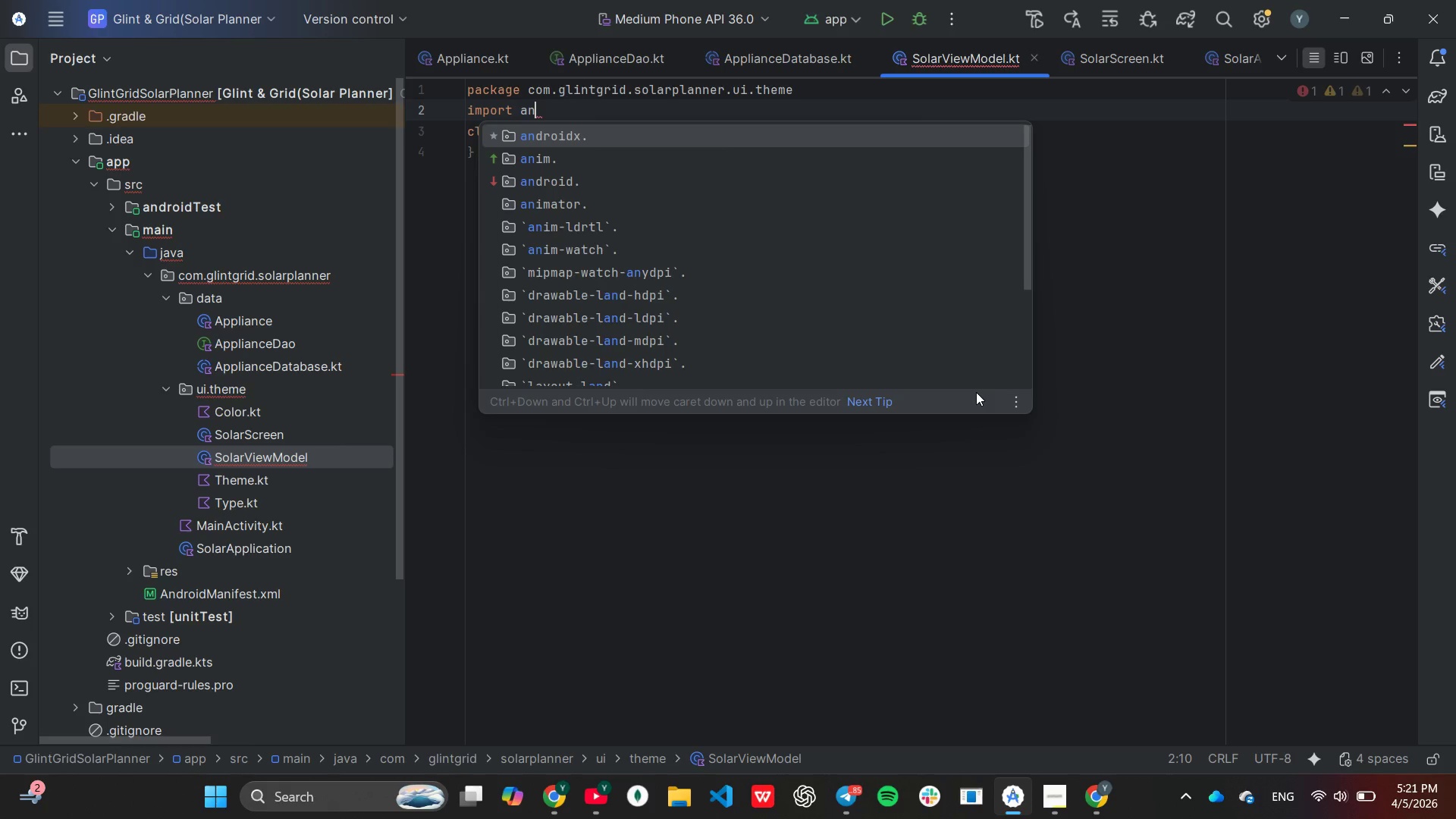 
hold_key(key=M, duration=0.38)
 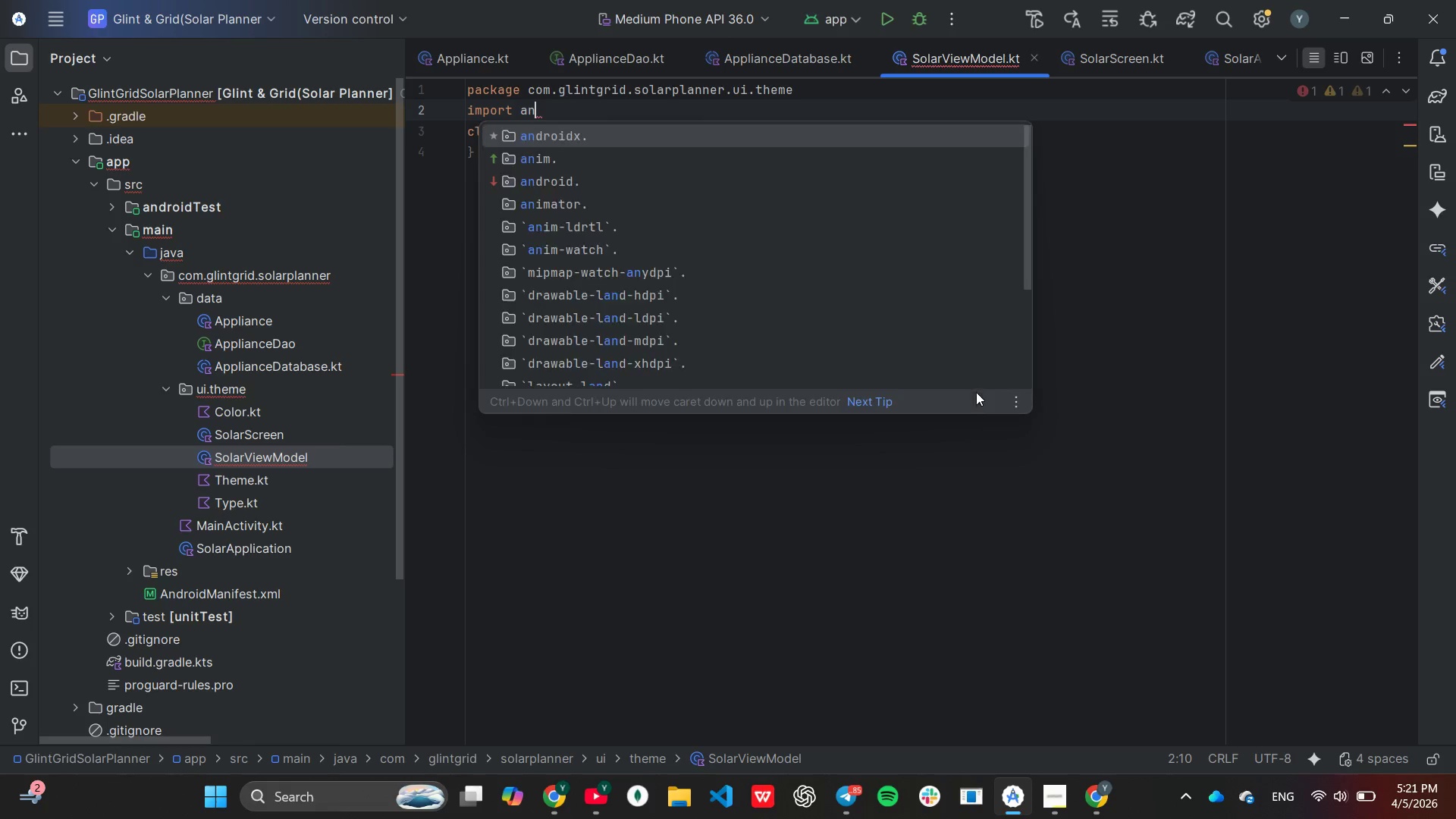 
key(Enter)
 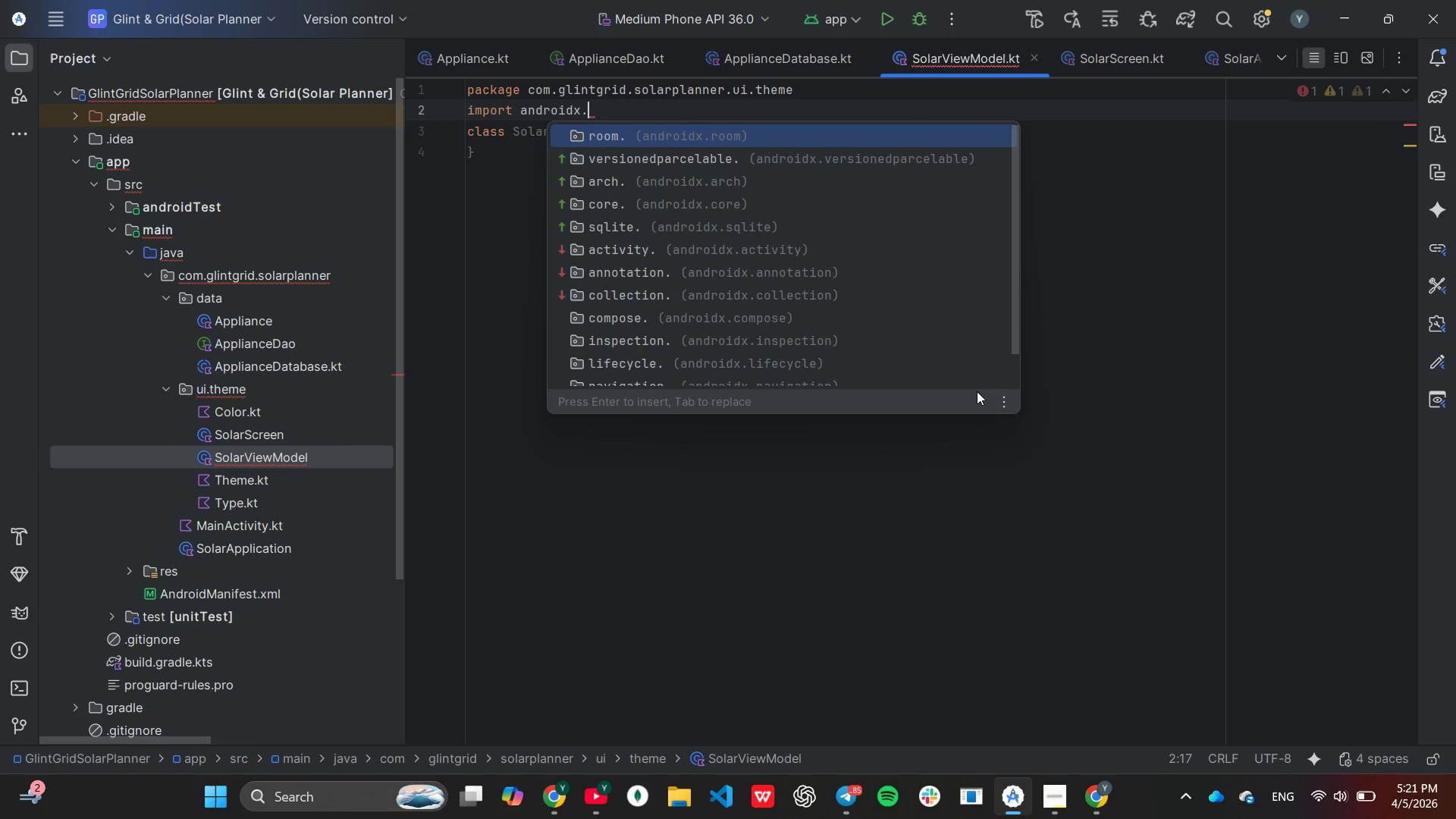 
type(life)
 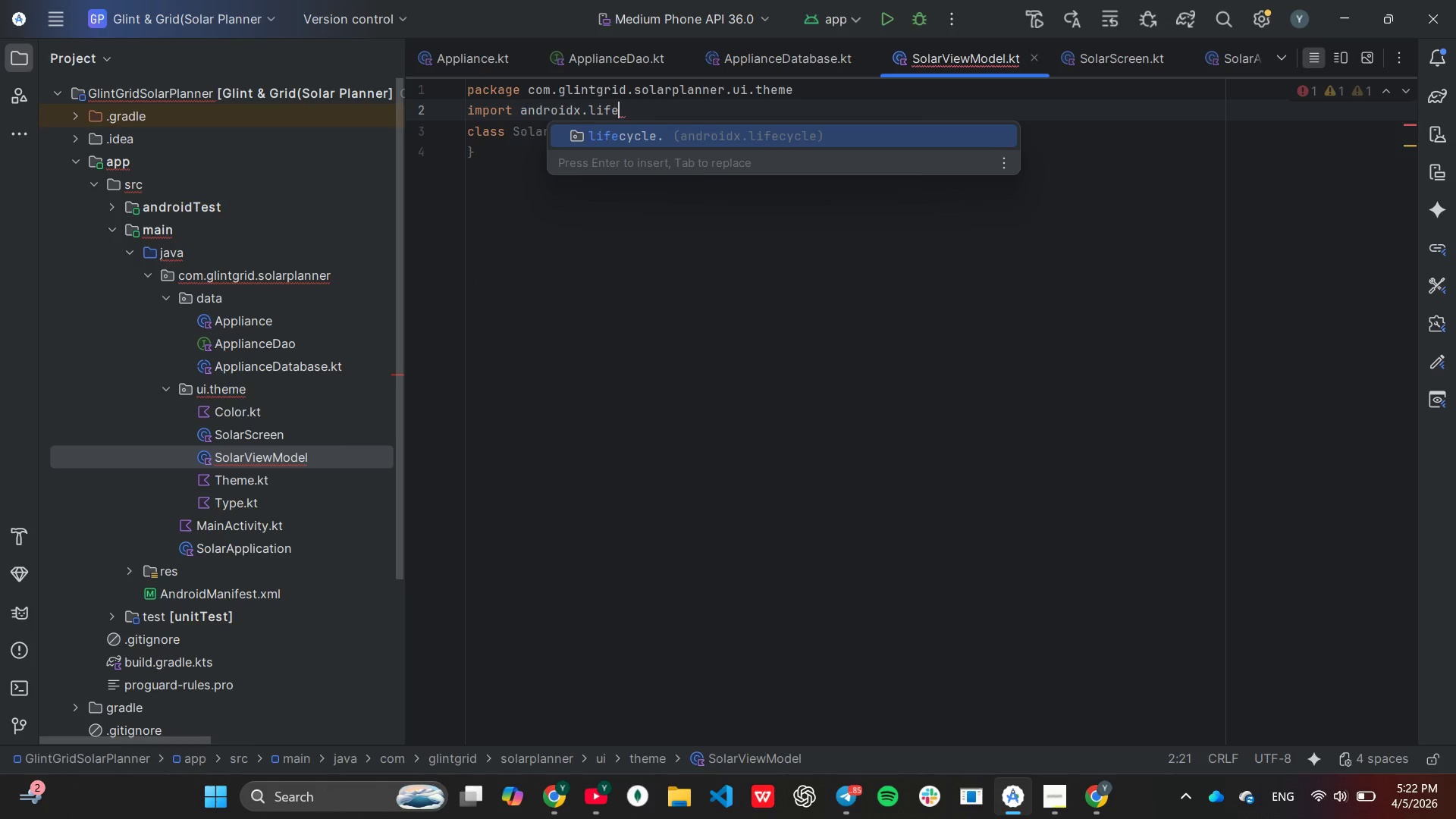 
key(Enter)
 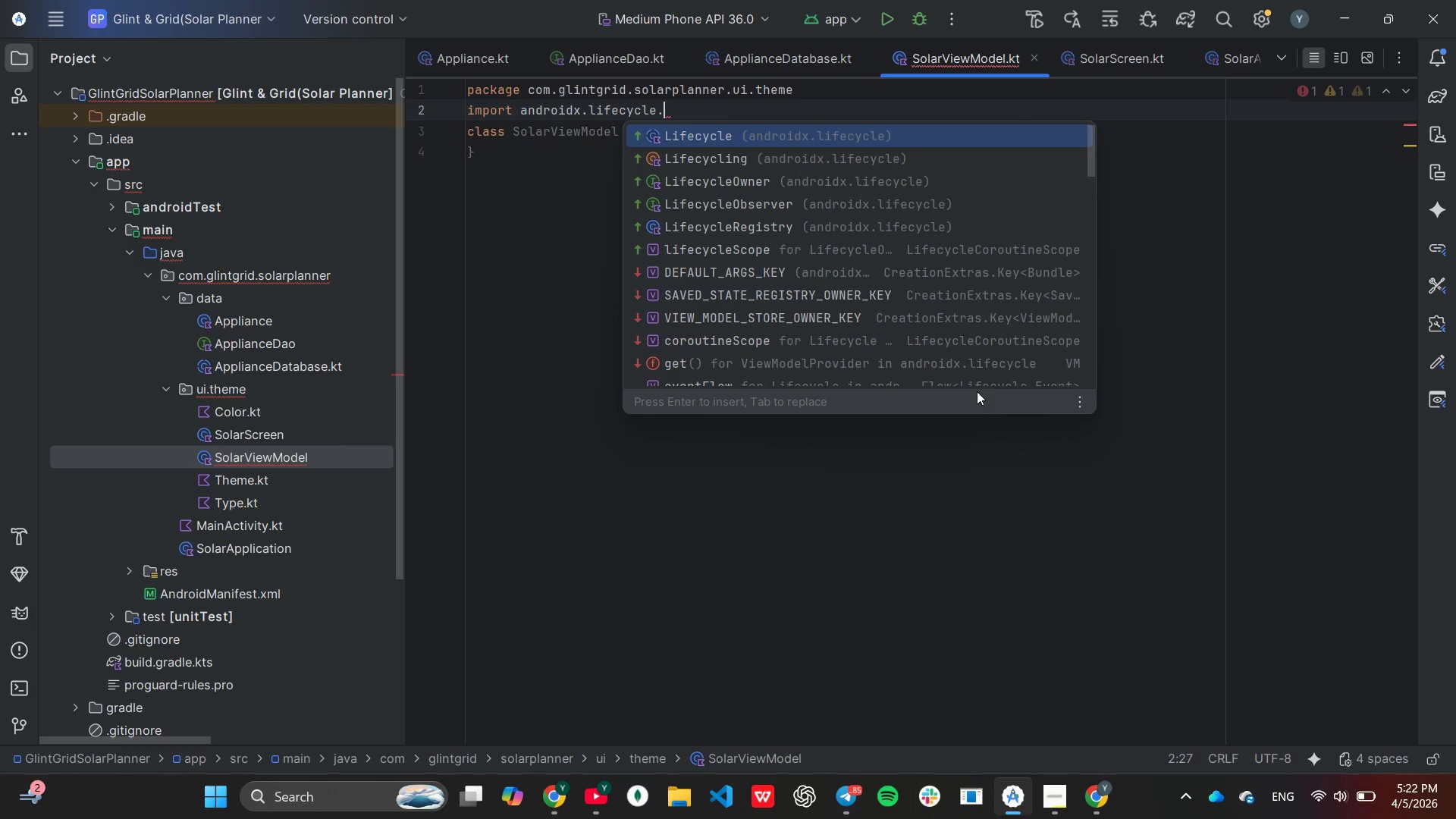 
type(ViewModel)
 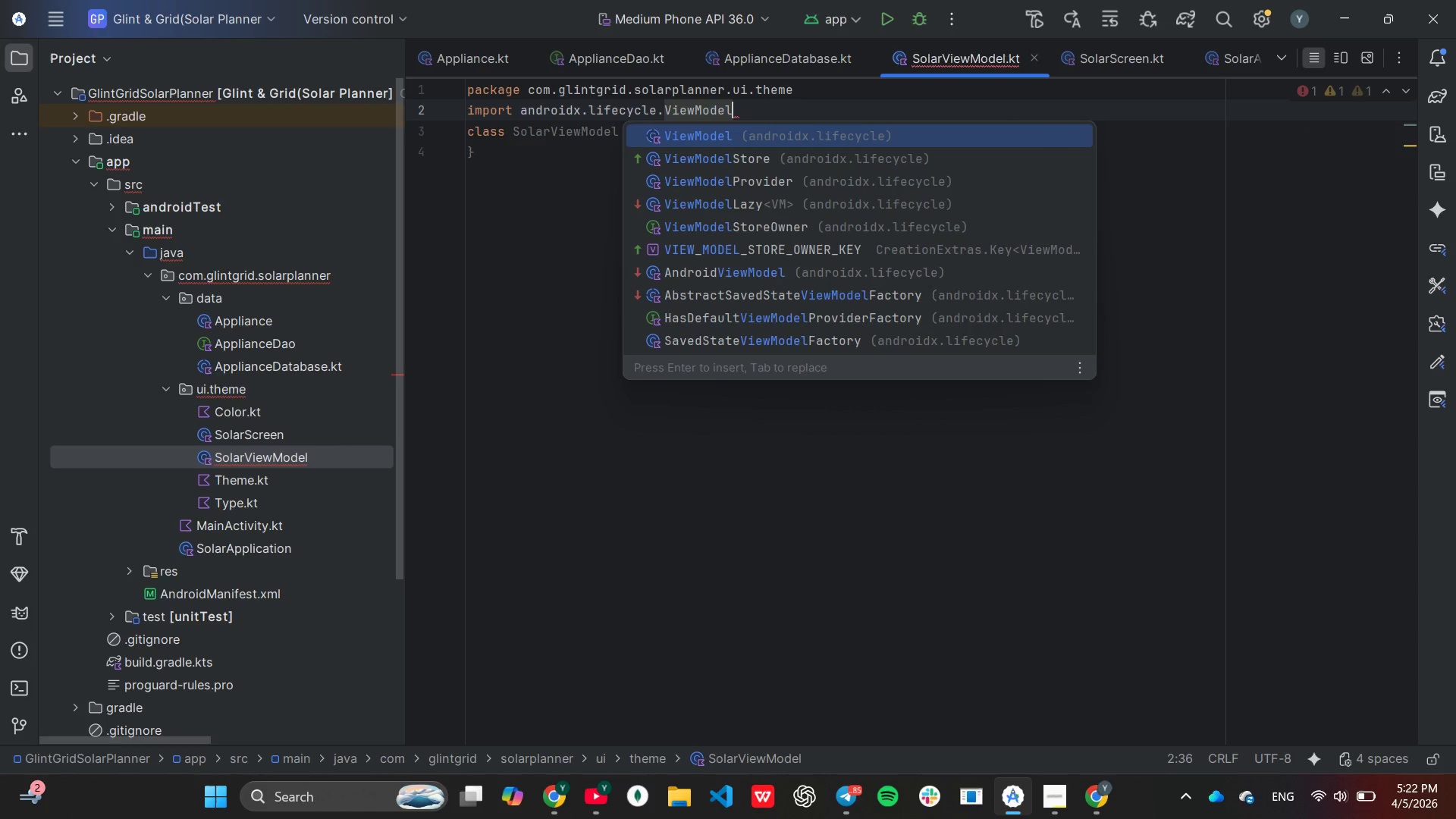 
key(Enter)
 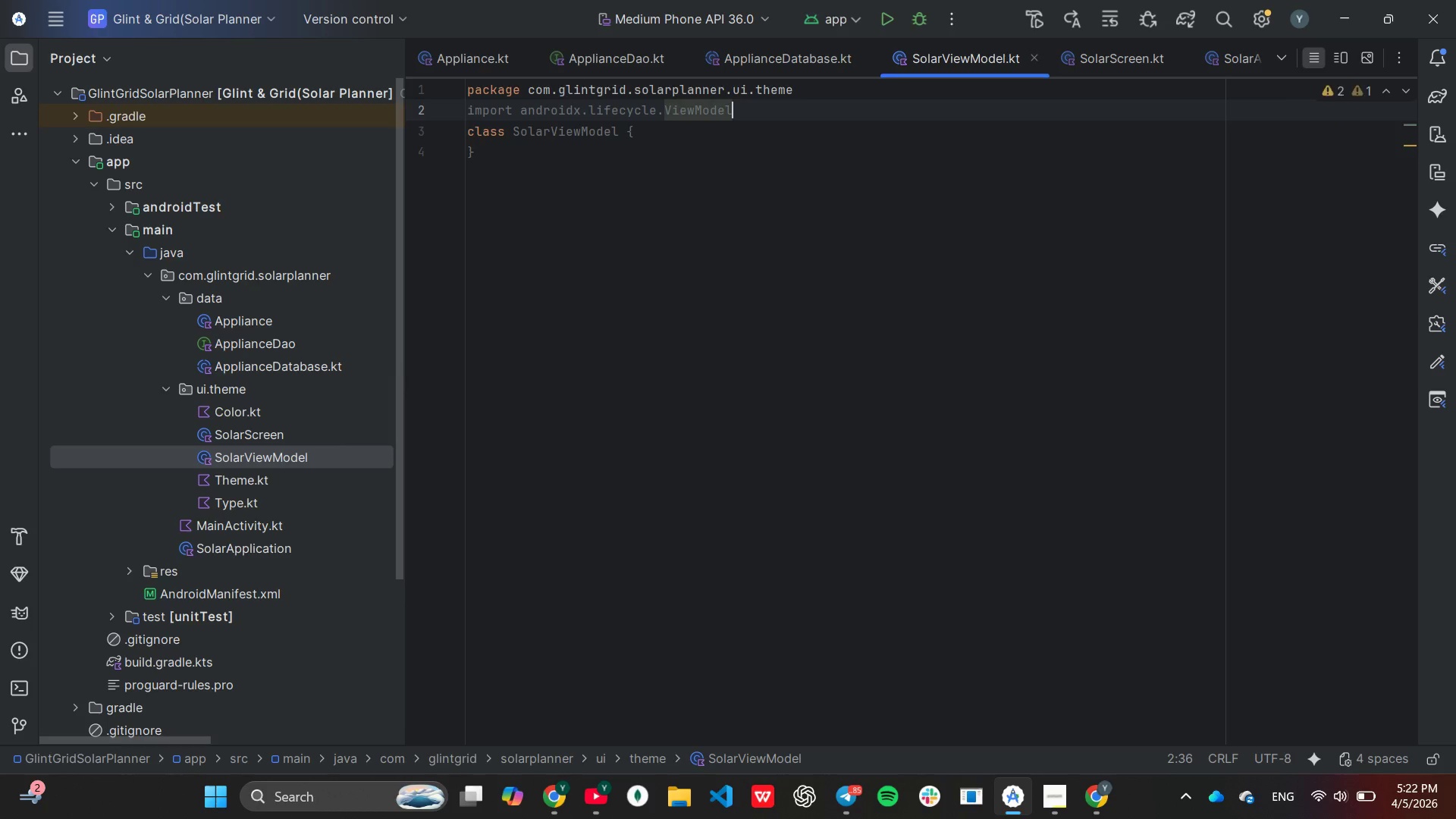 
key(Enter)
 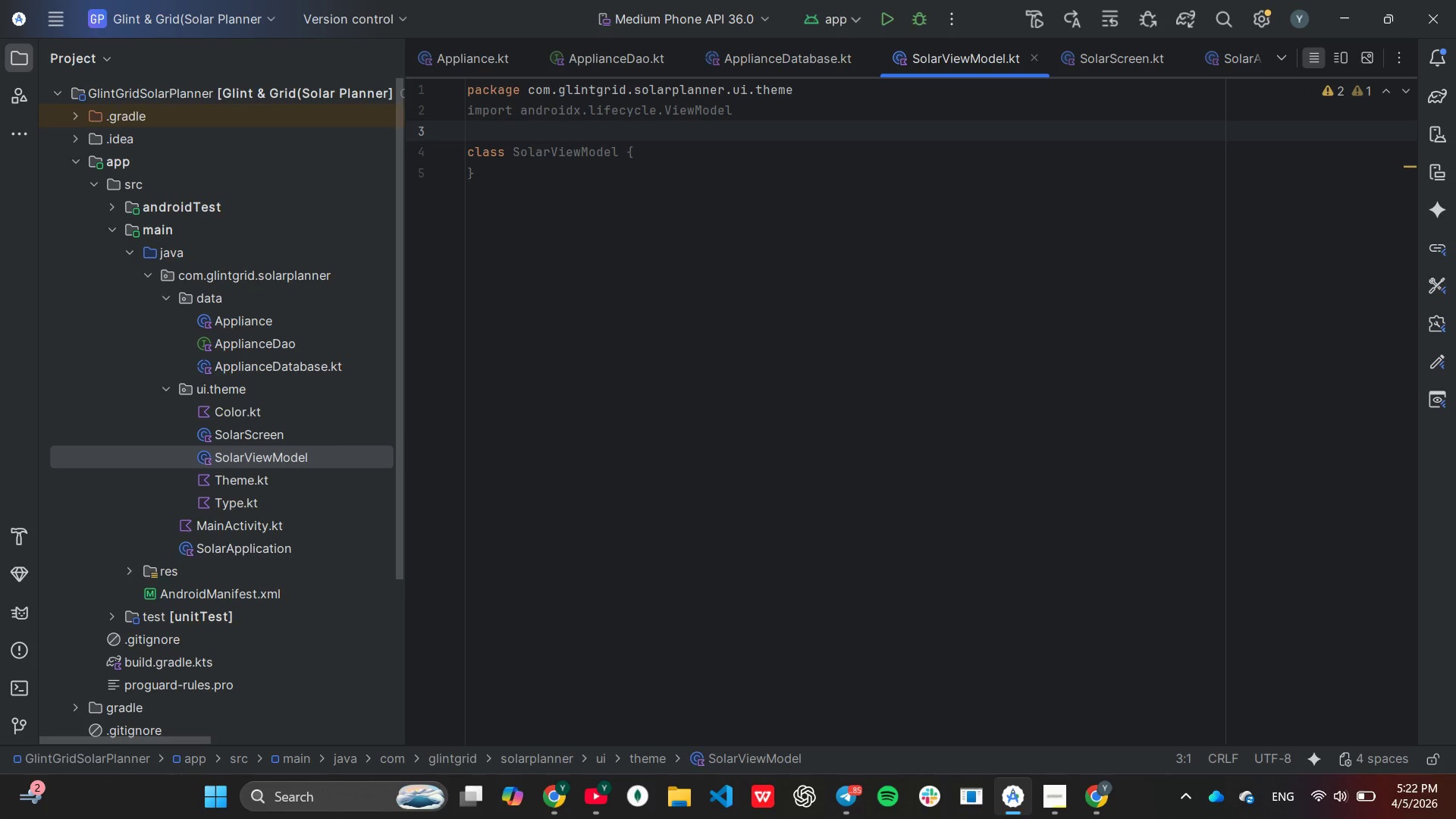 
type(import androidx.lifecycle.)
 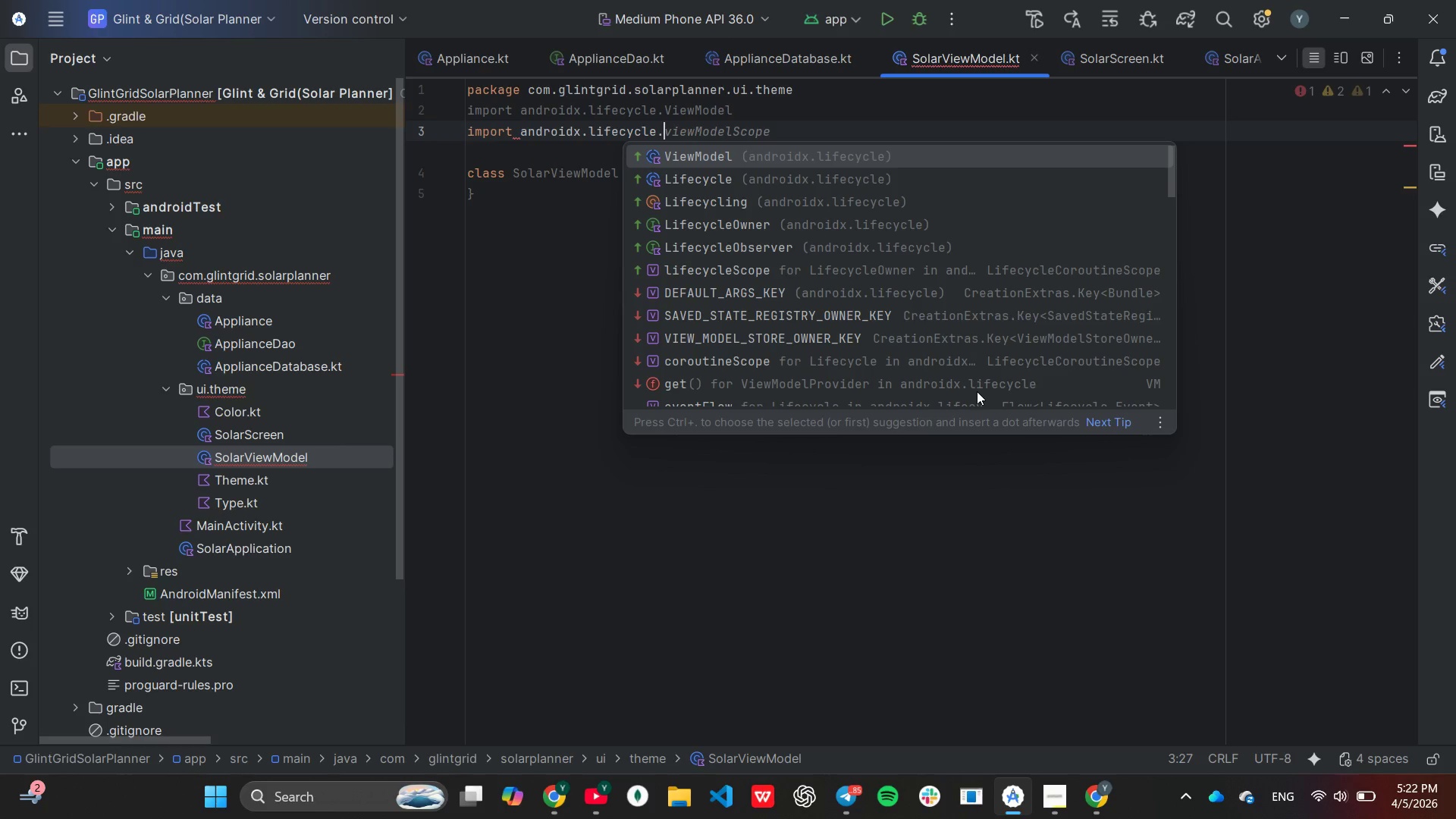 
key(Tab)
type(import)
 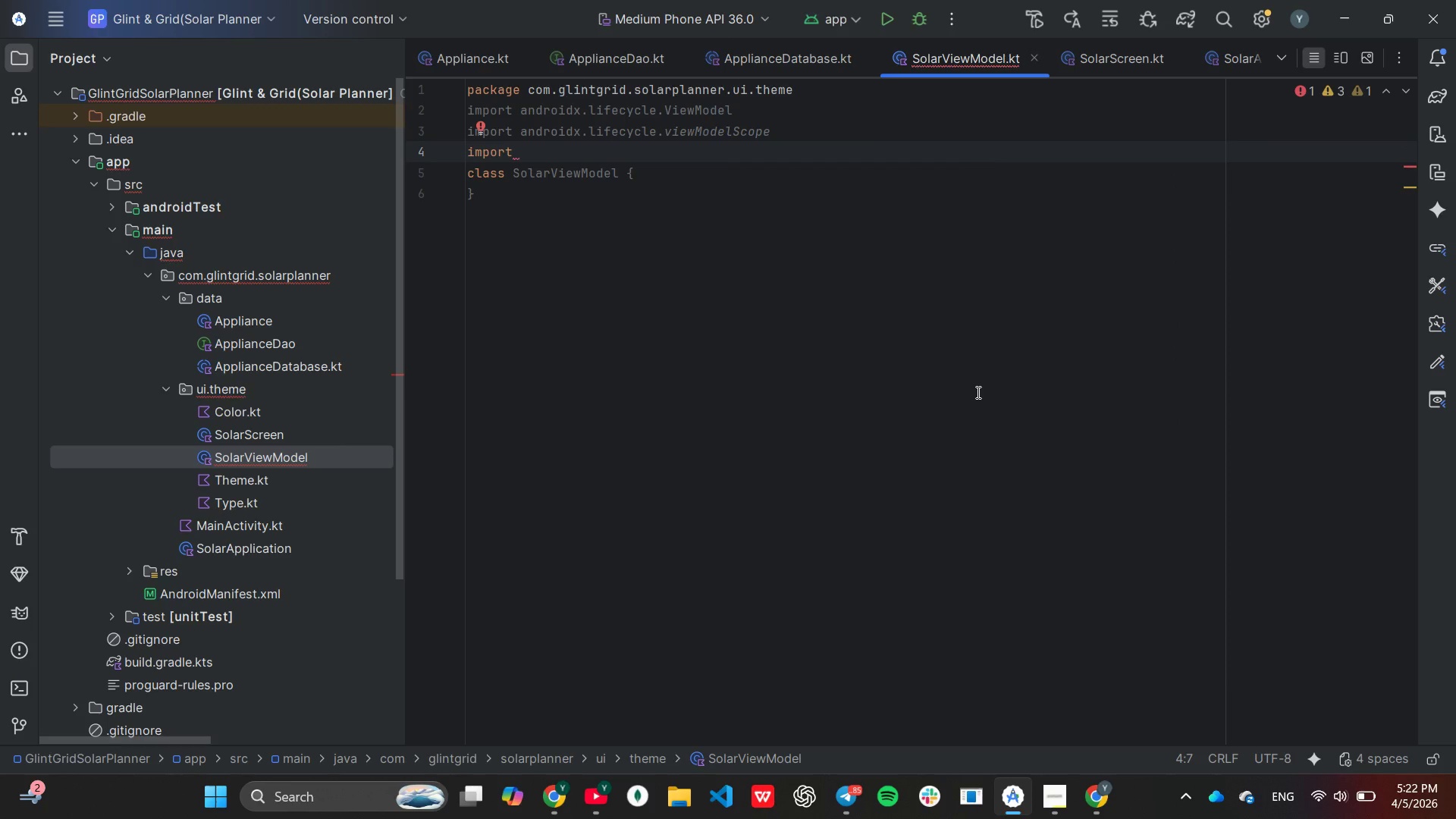 
type( com.)
 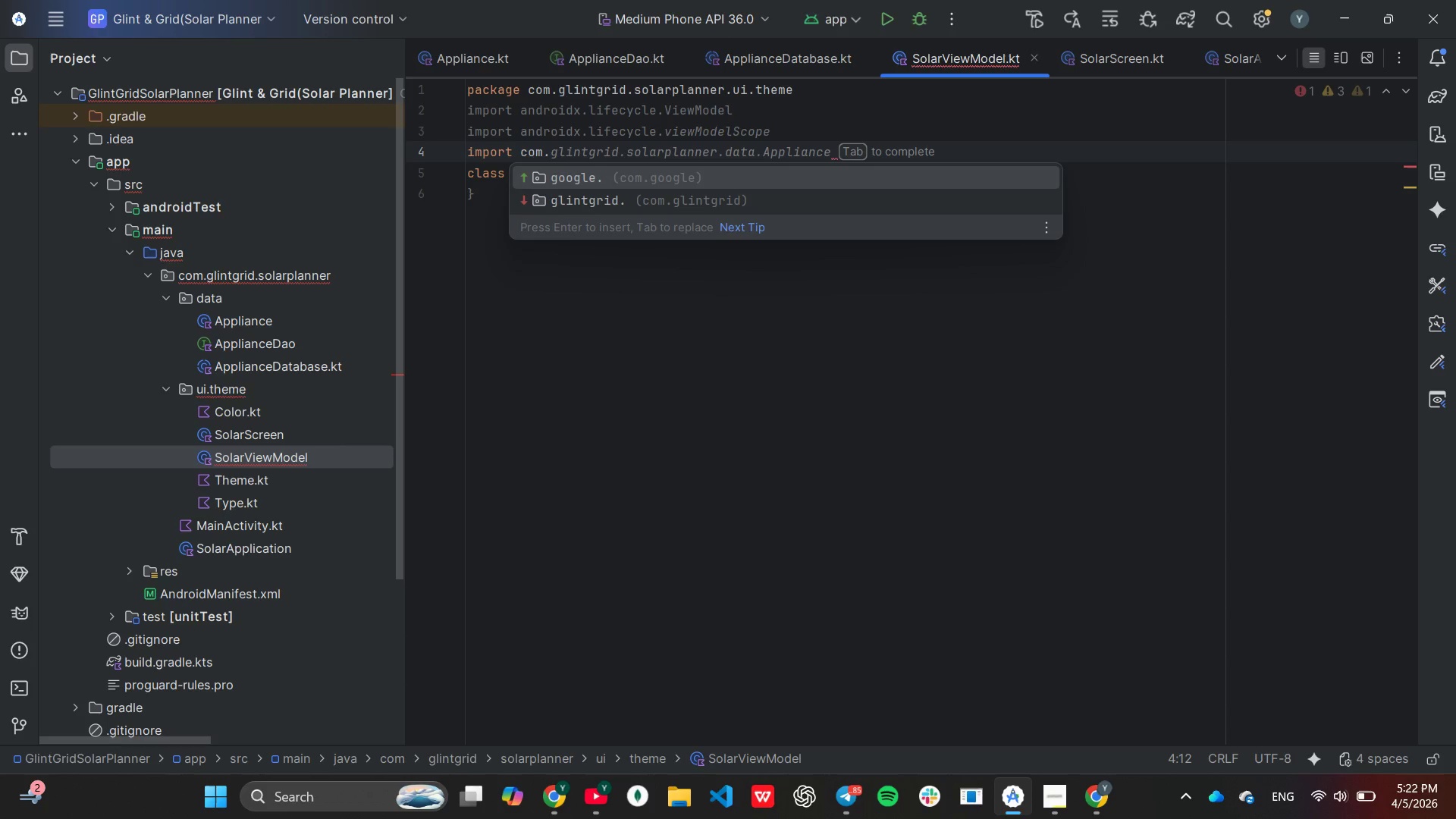 
wait(6.44)
 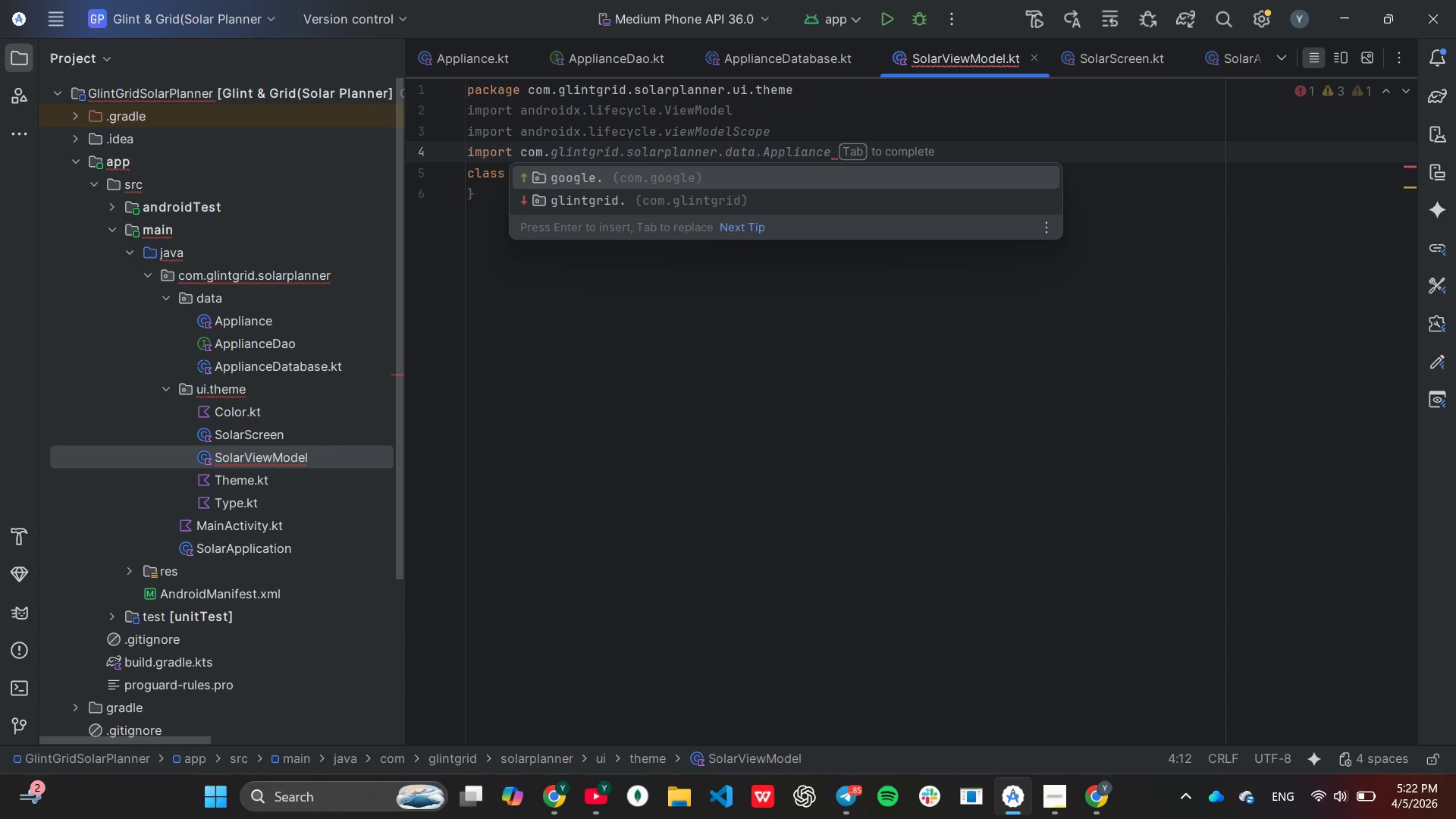 
key(Tab)
 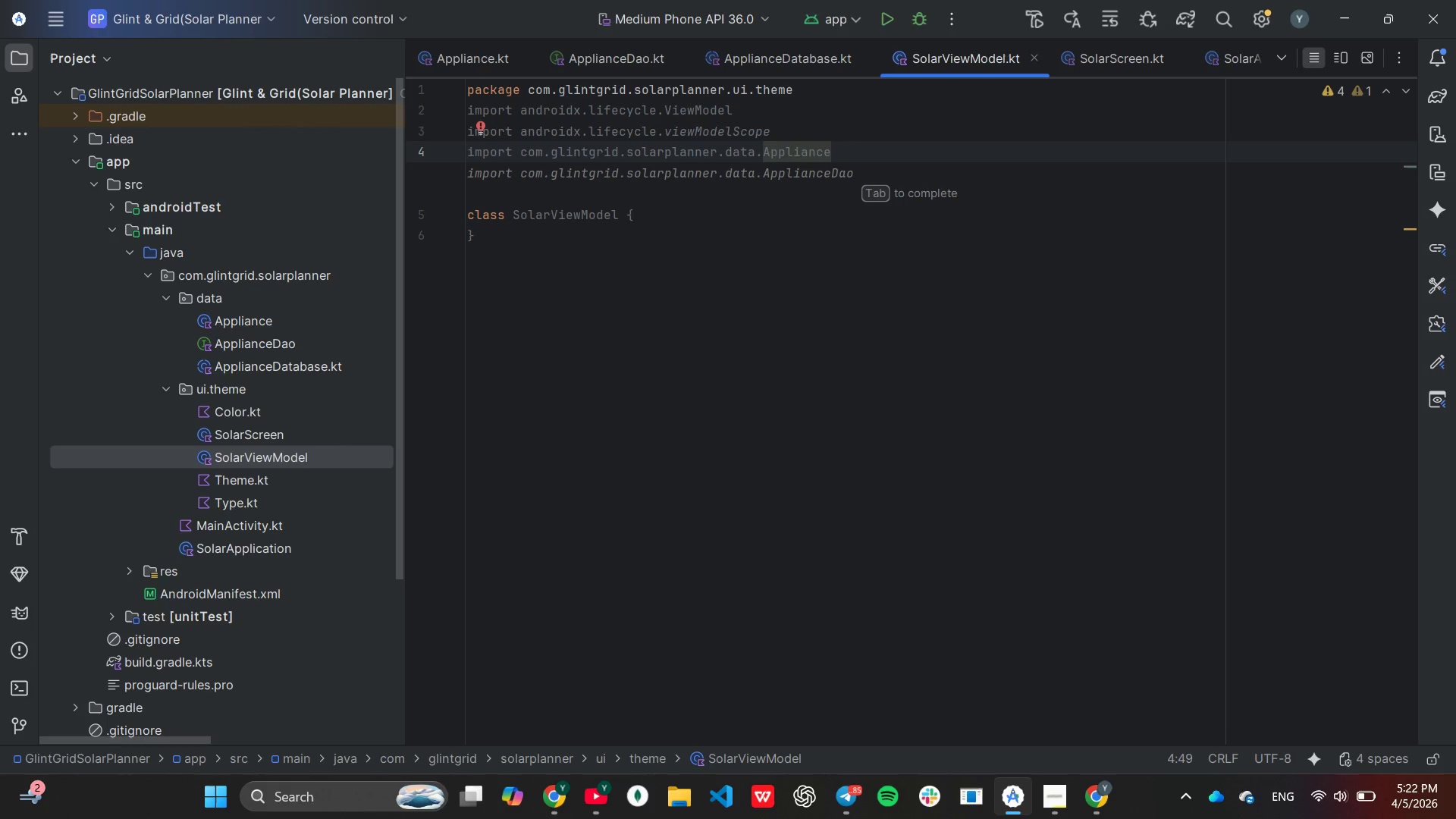 
wait(5.58)
 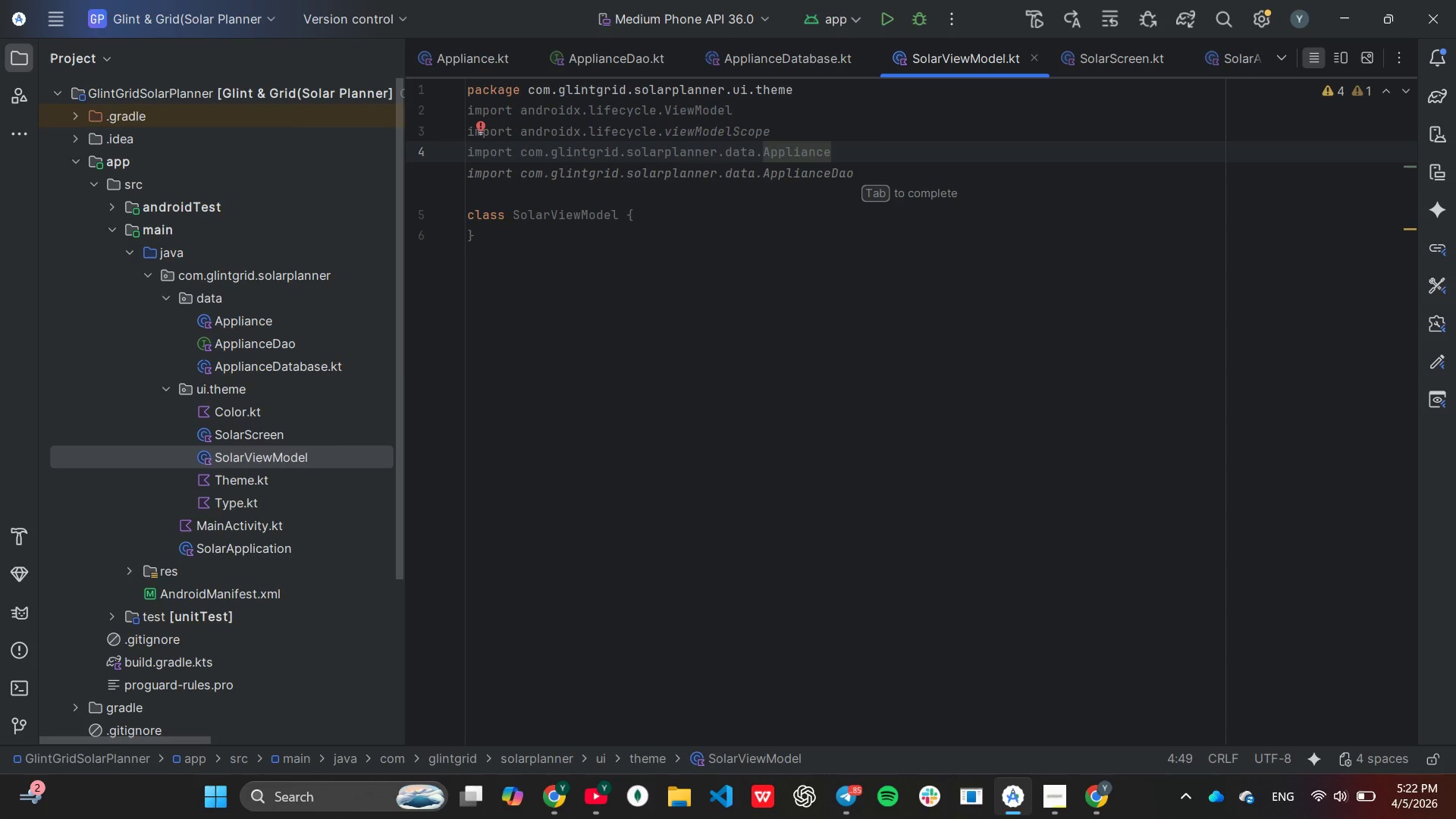 
key(Tab)
 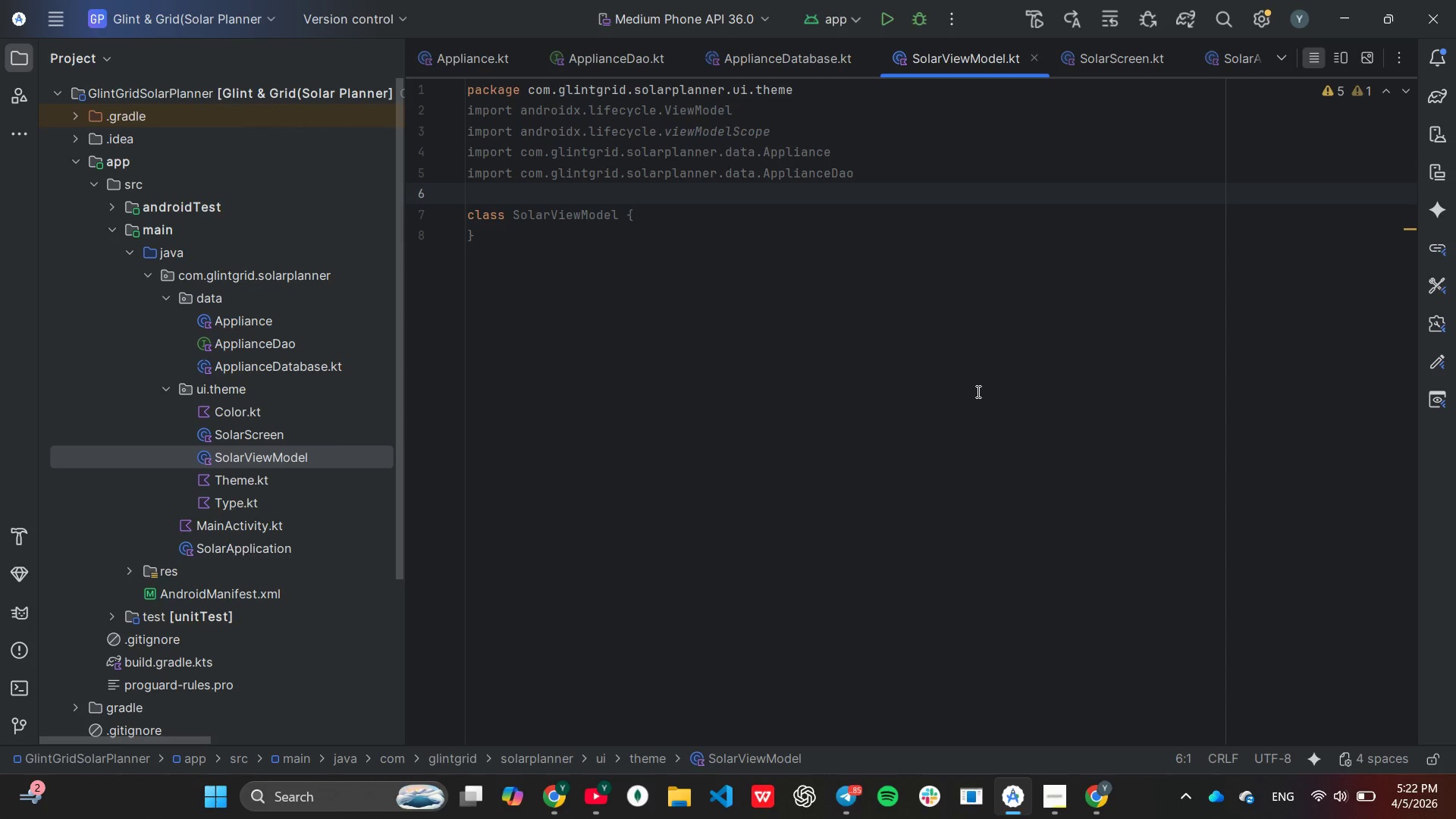 
type(import kotlinx)
 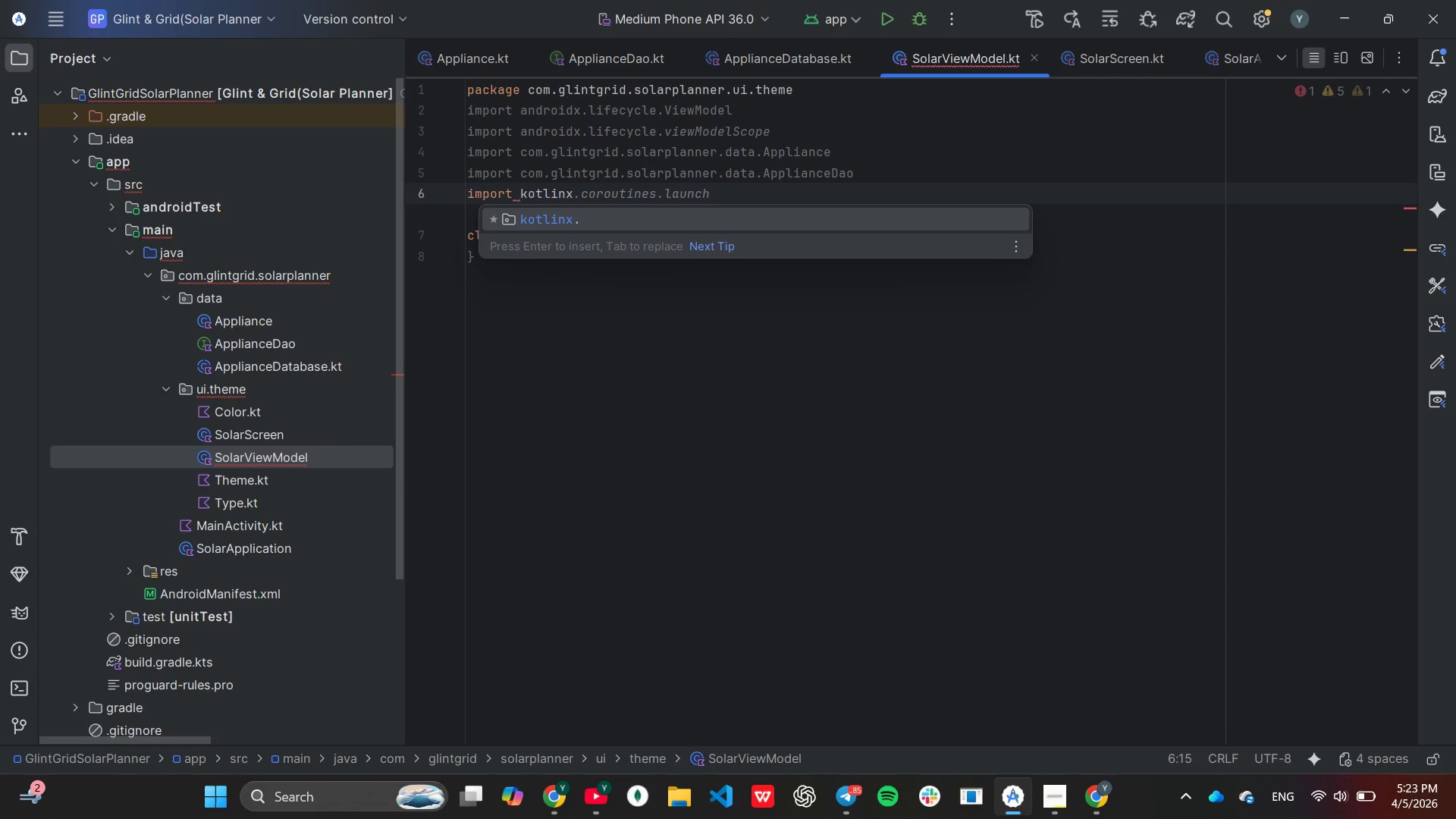 
key(Tab)
 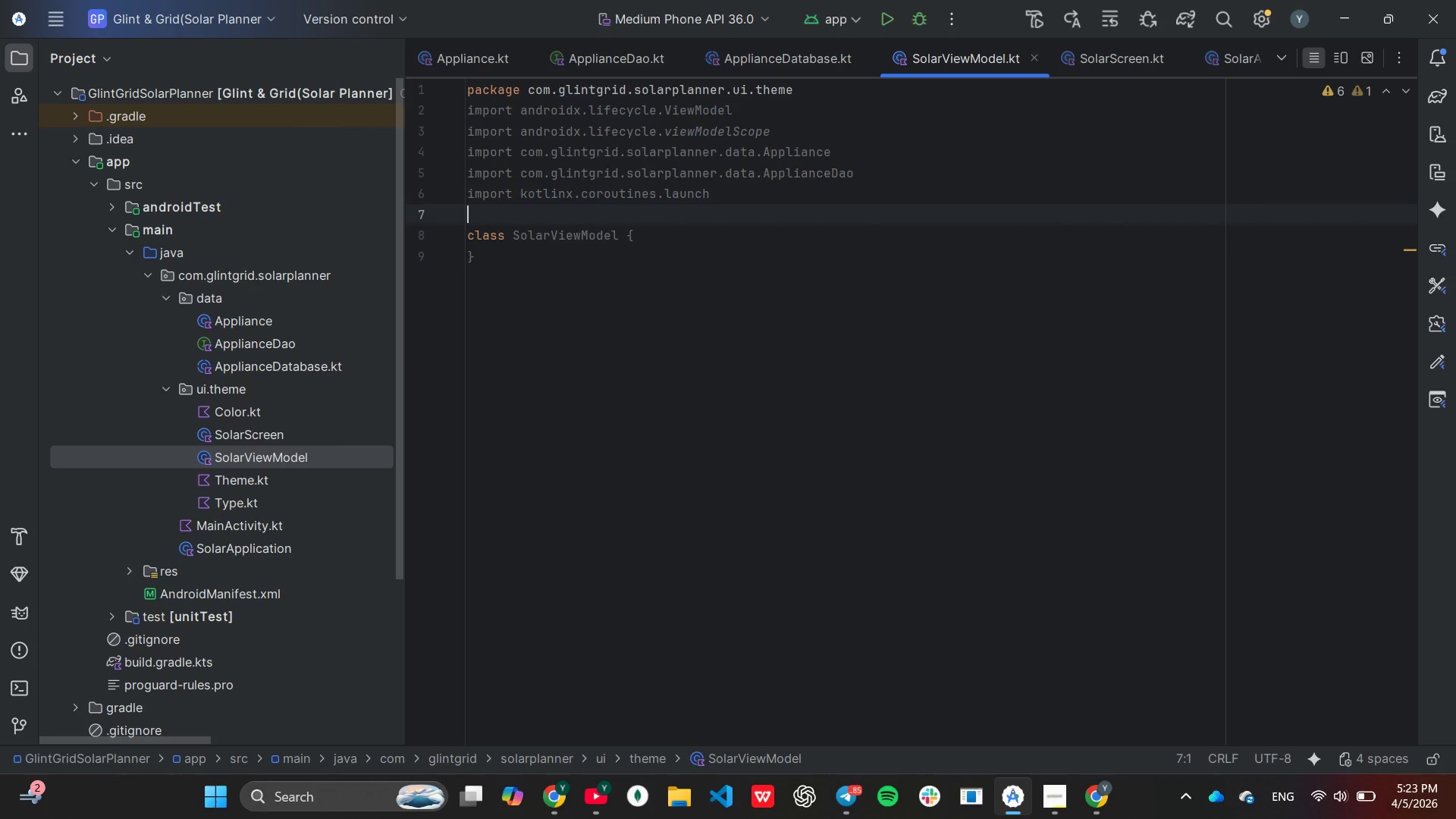 
key(Backspace)
 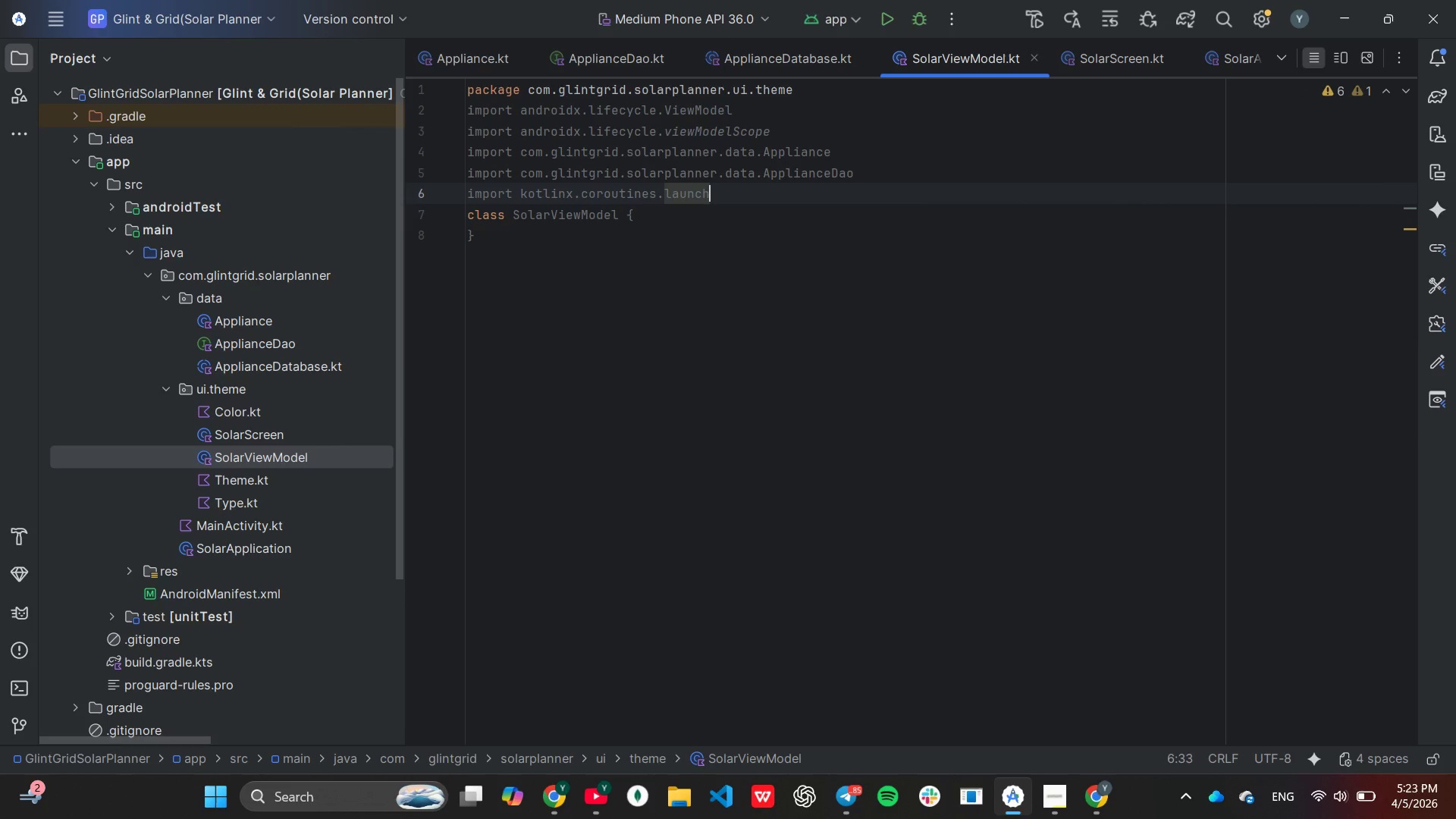 
key(Control+C)
 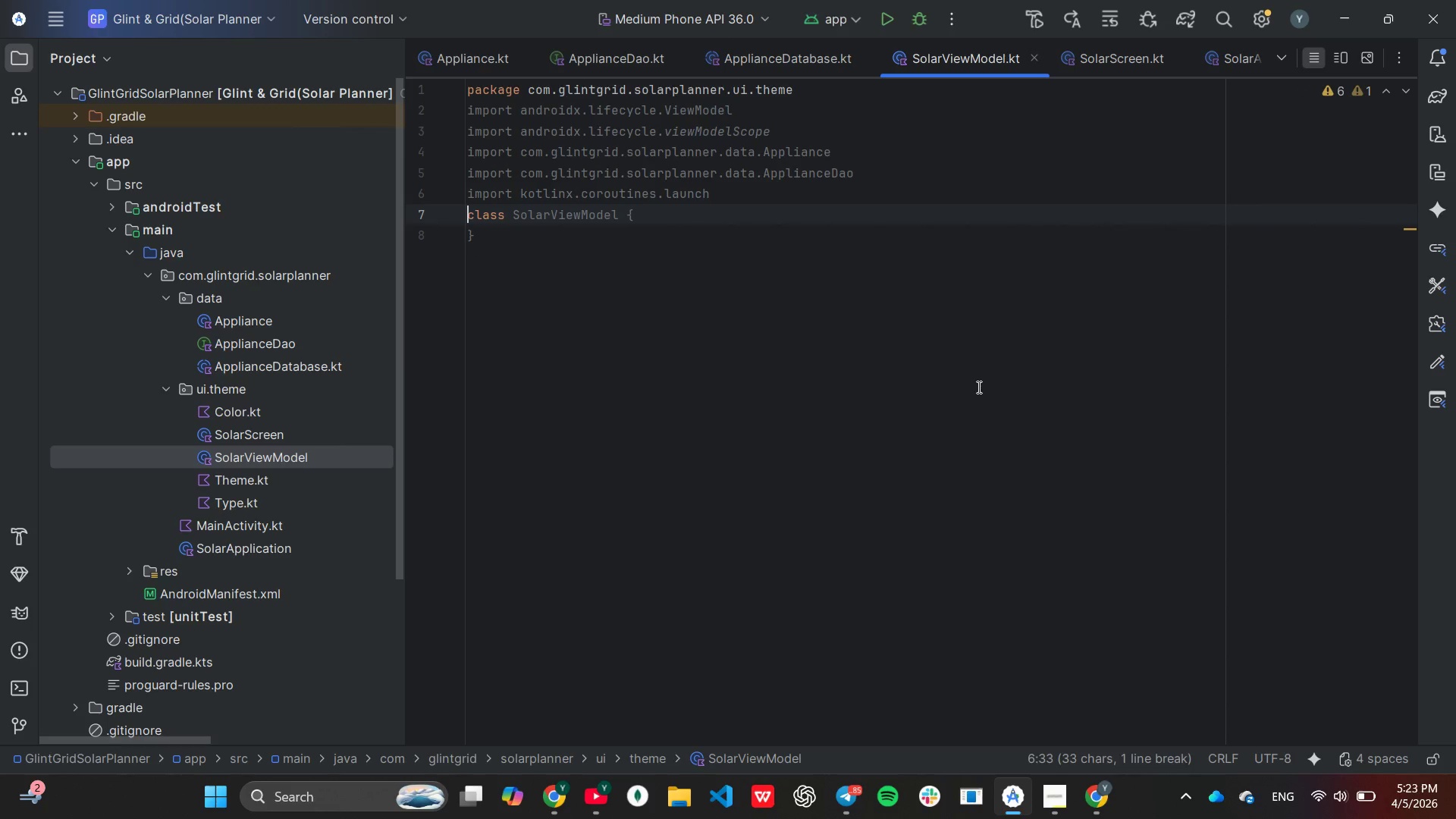 
key(Control+V)
 